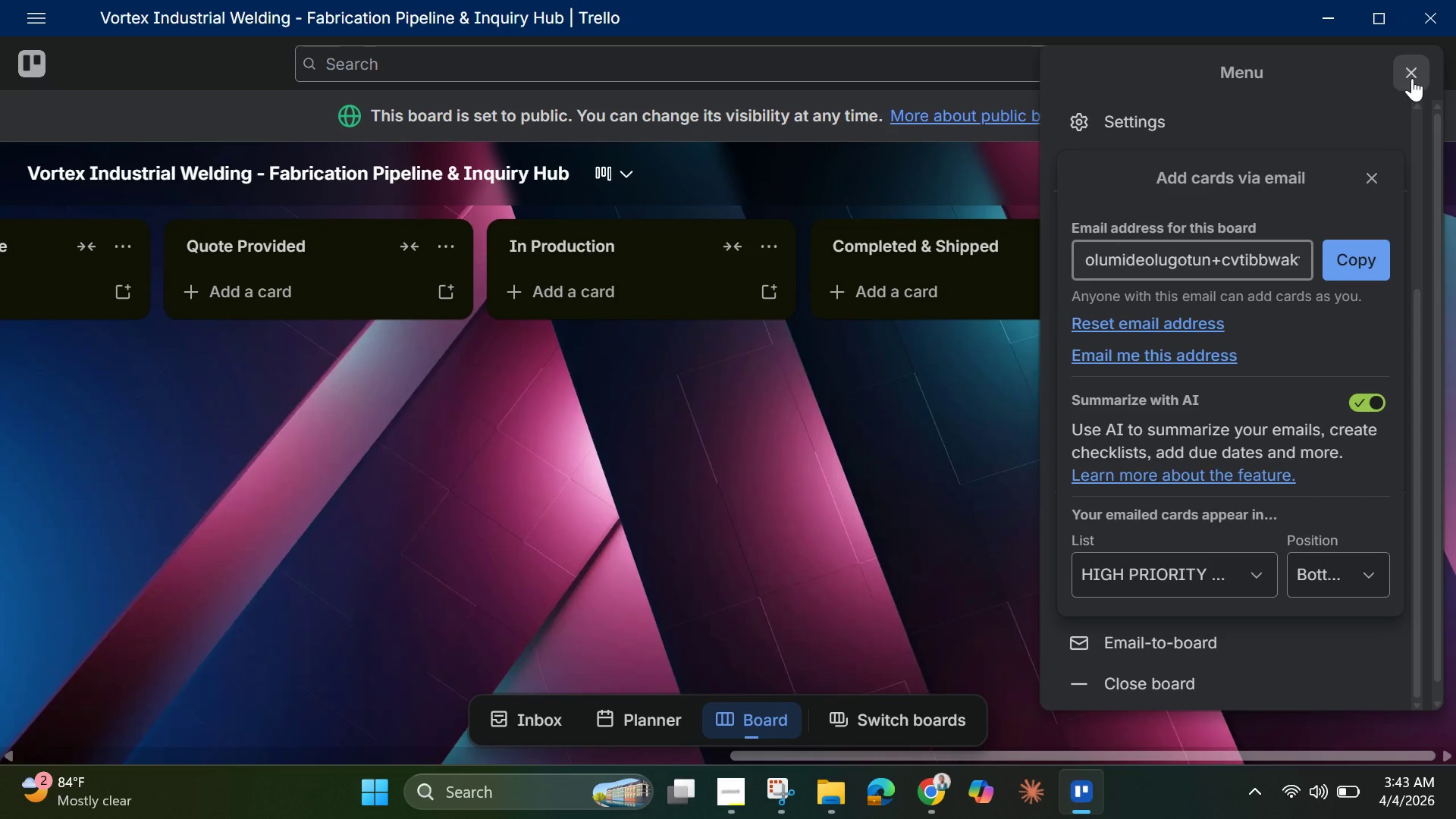 
left_click([1374, 256])
 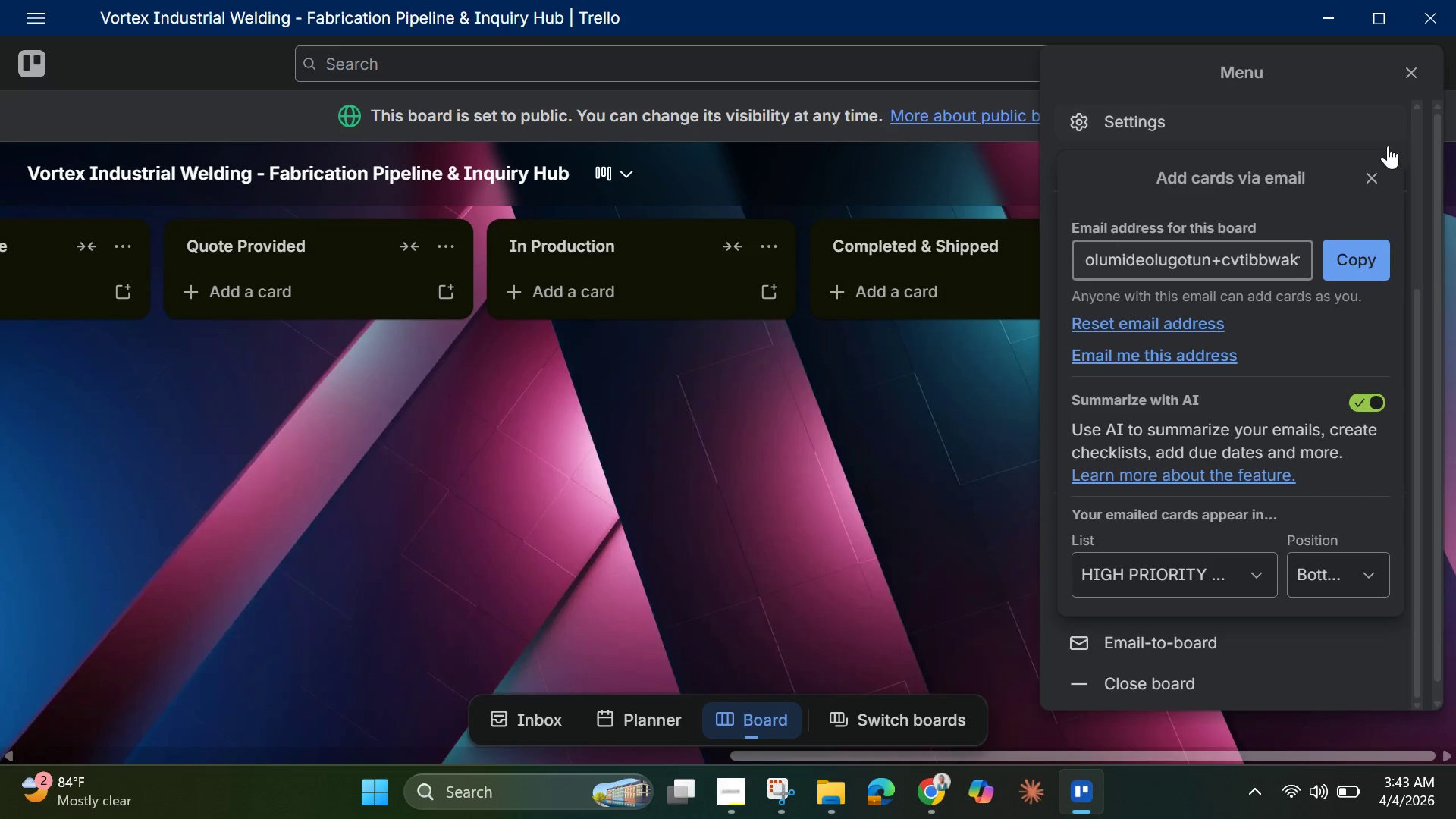 
left_click([1373, 177])
 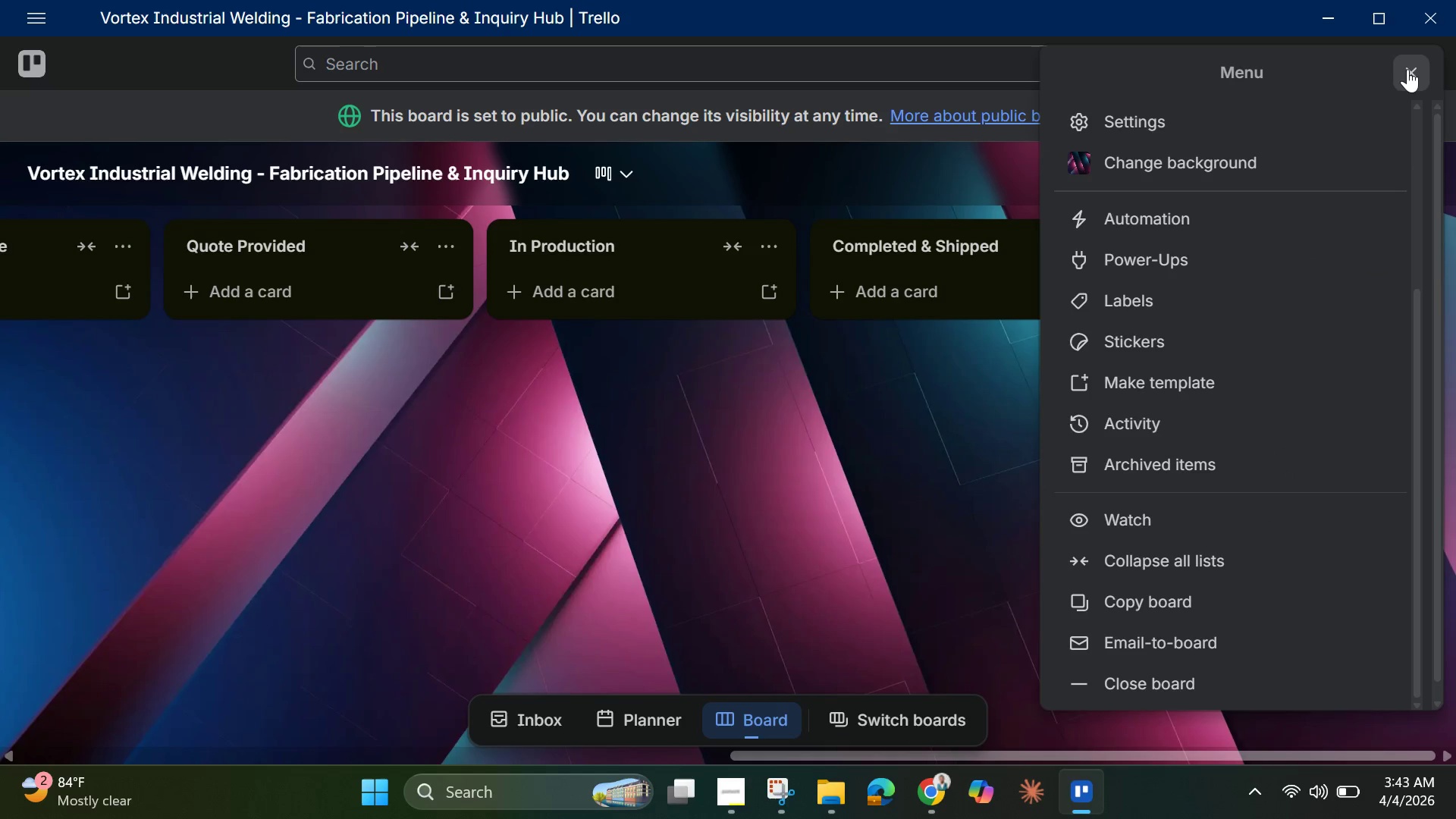 
left_click([1410, 63])
 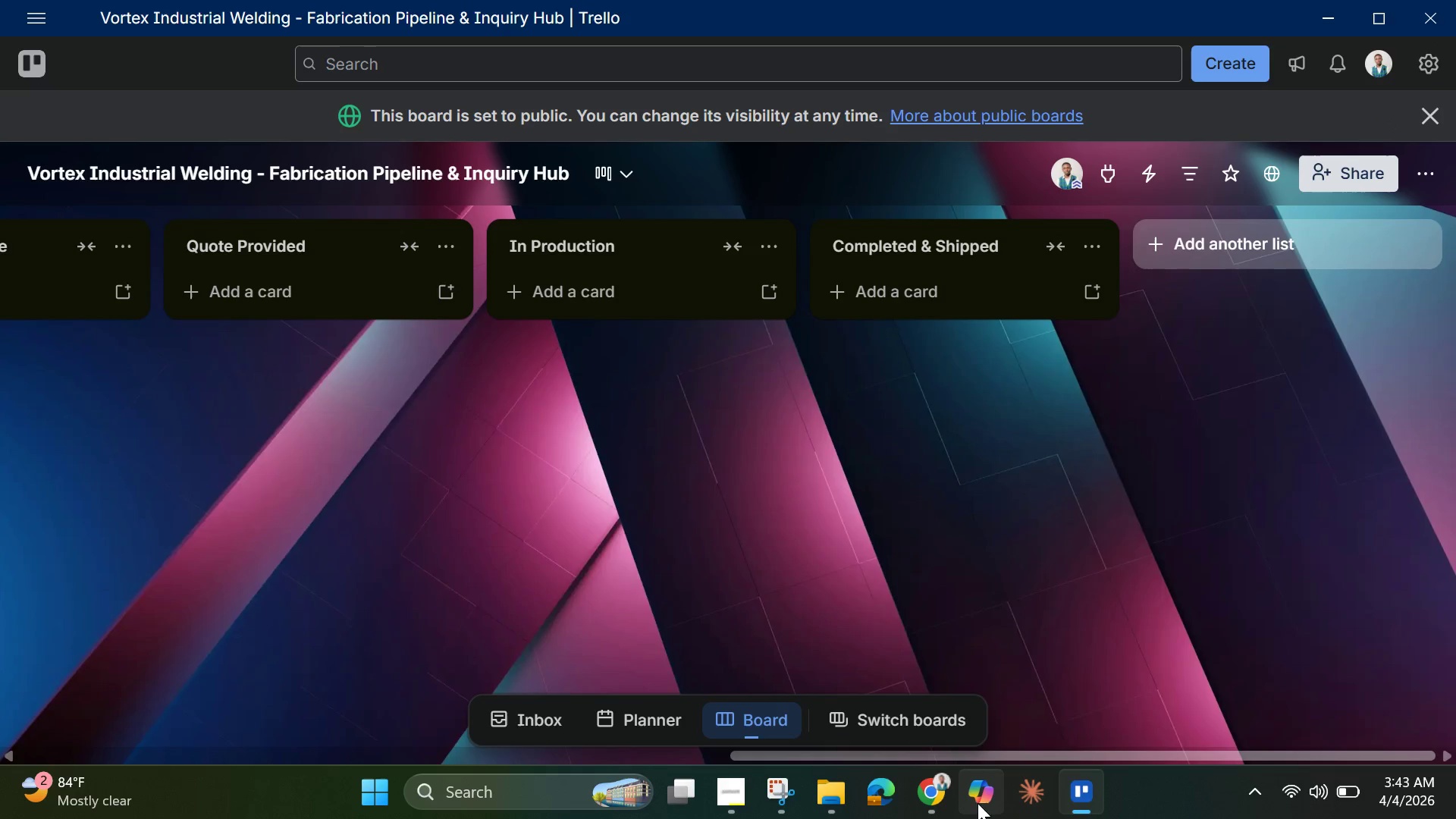 
left_click([930, 787])
 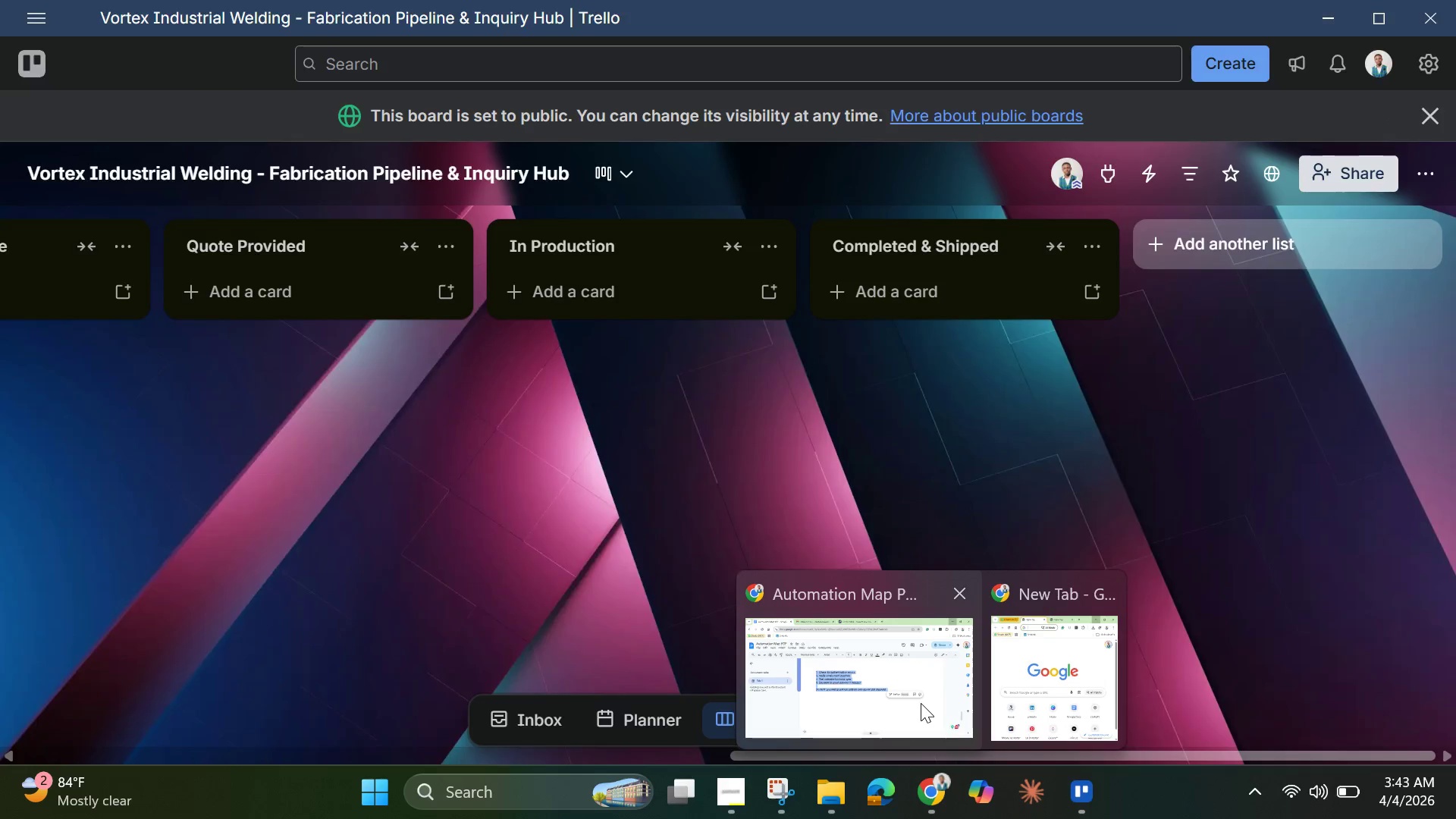 
left_click([921, 703])
 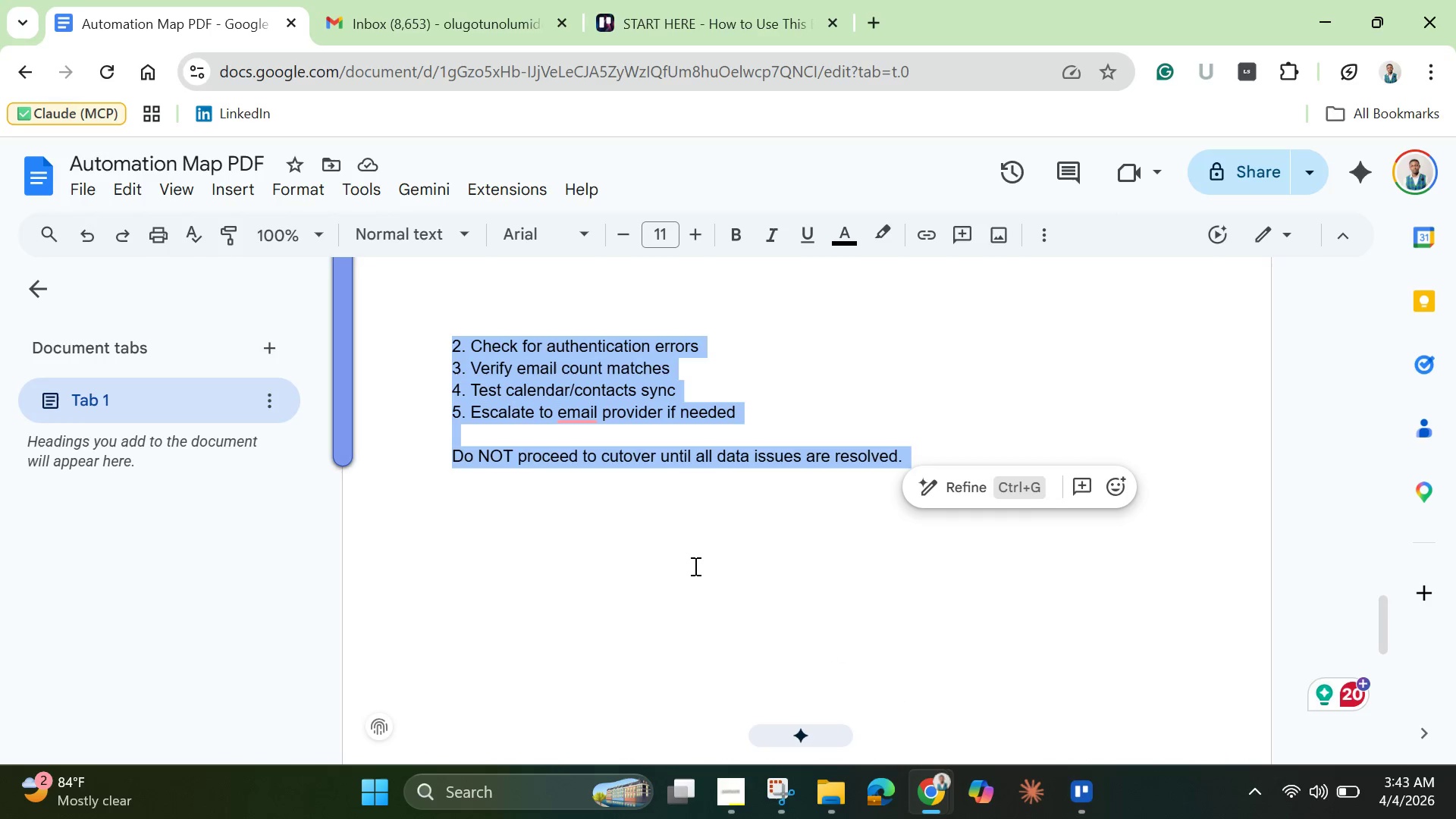 
scroll: coordinate [681, 543], scroll_direction: up, amount: 7.0
 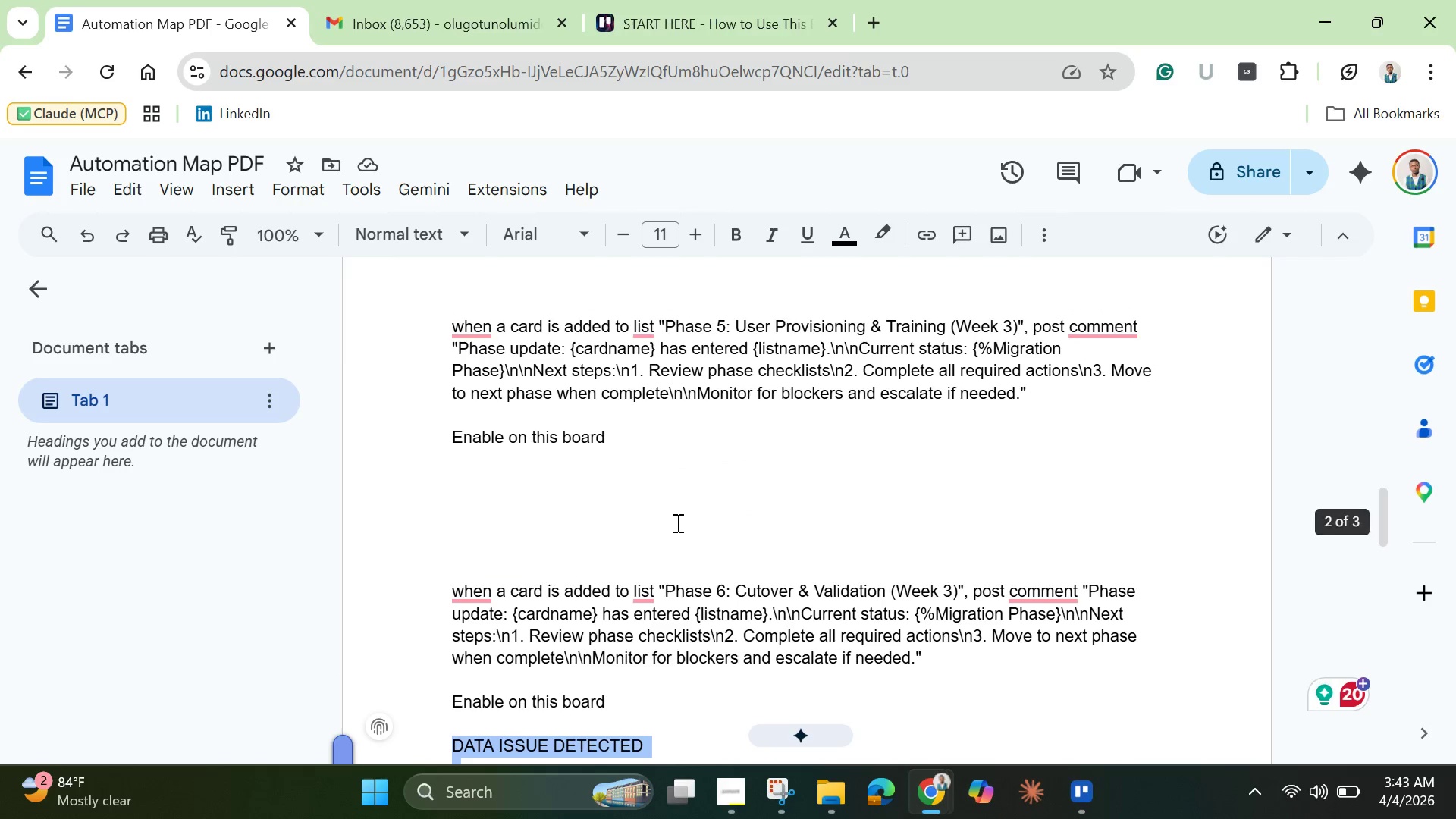 
scroll: coordinate [676, 522], scroll_direction: down, amount: 2.0
 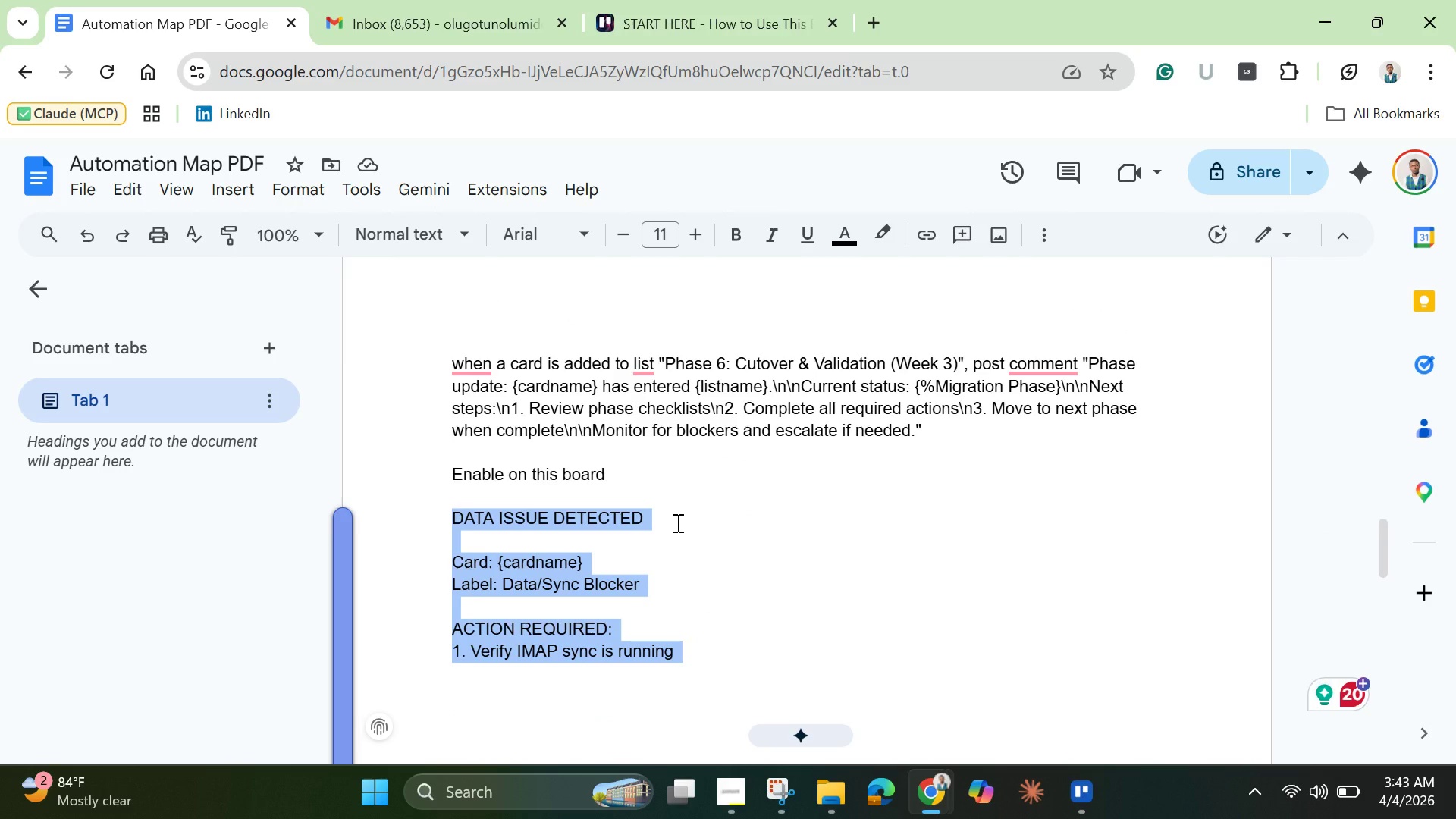 
scroll: coordinate [682, 509], scroll_direction: up, amount: 22.0
 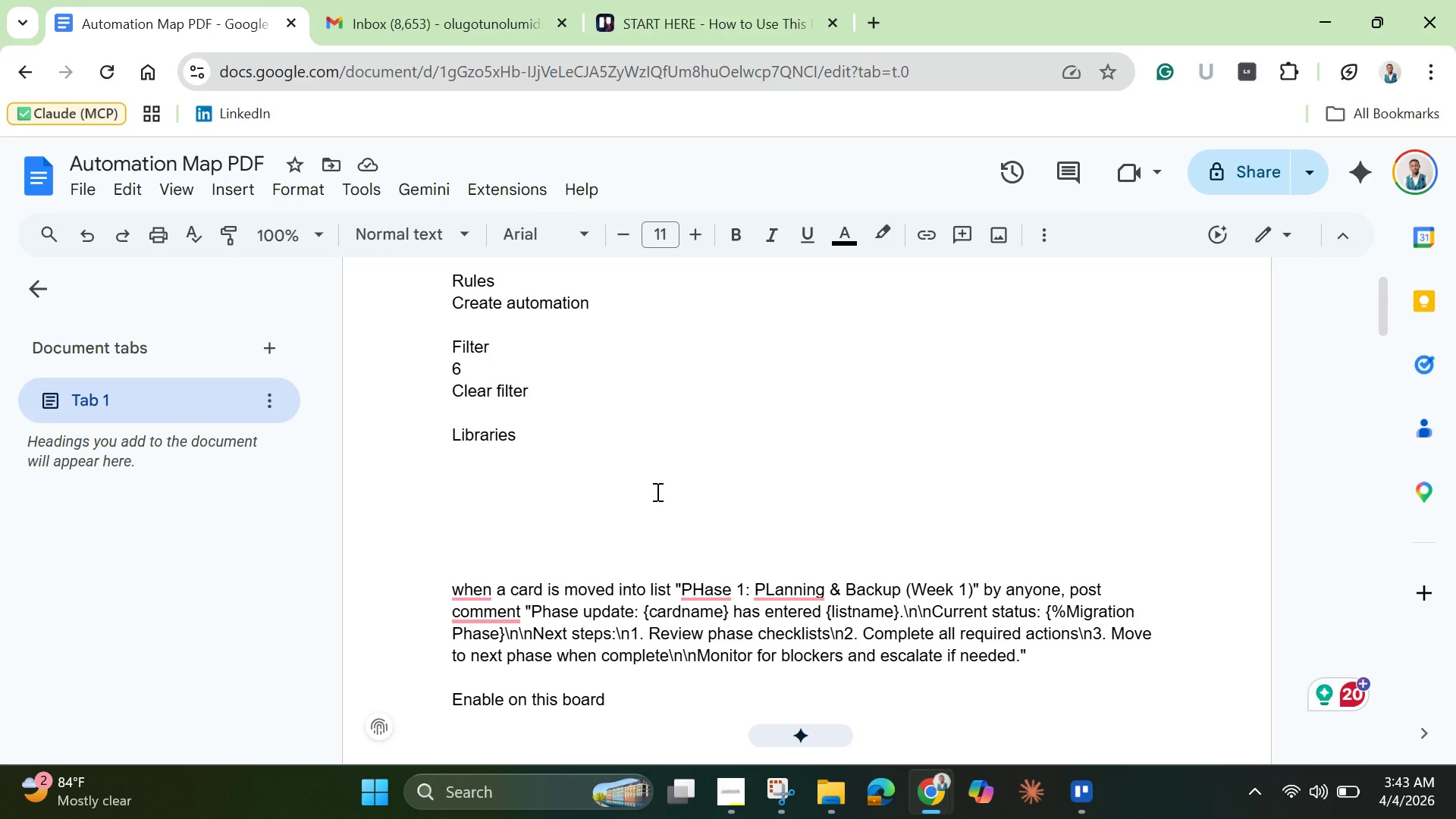 
left_click([613, 561])
 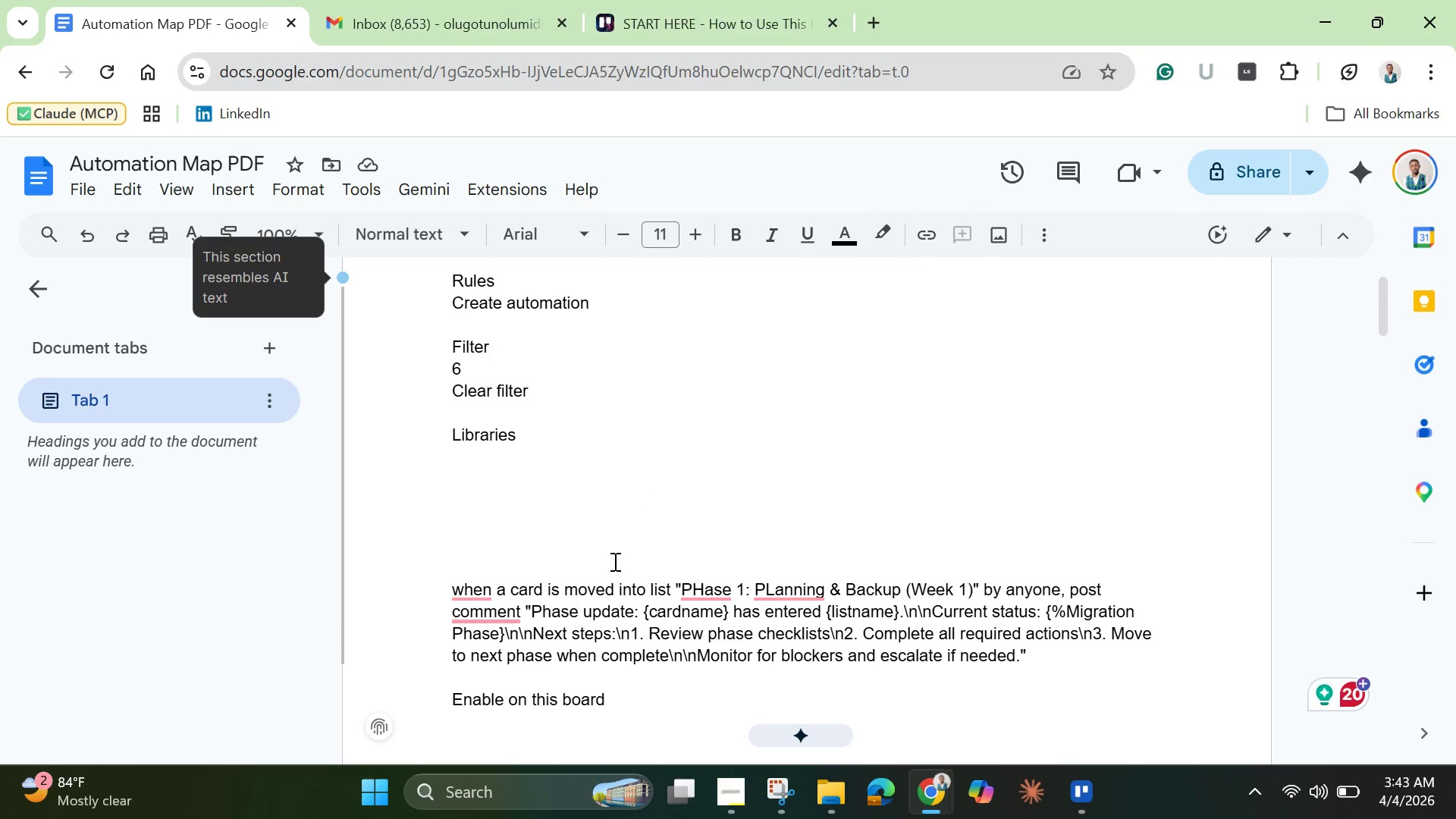 
hold_key(key=ControlLeft, duration=1.5)
 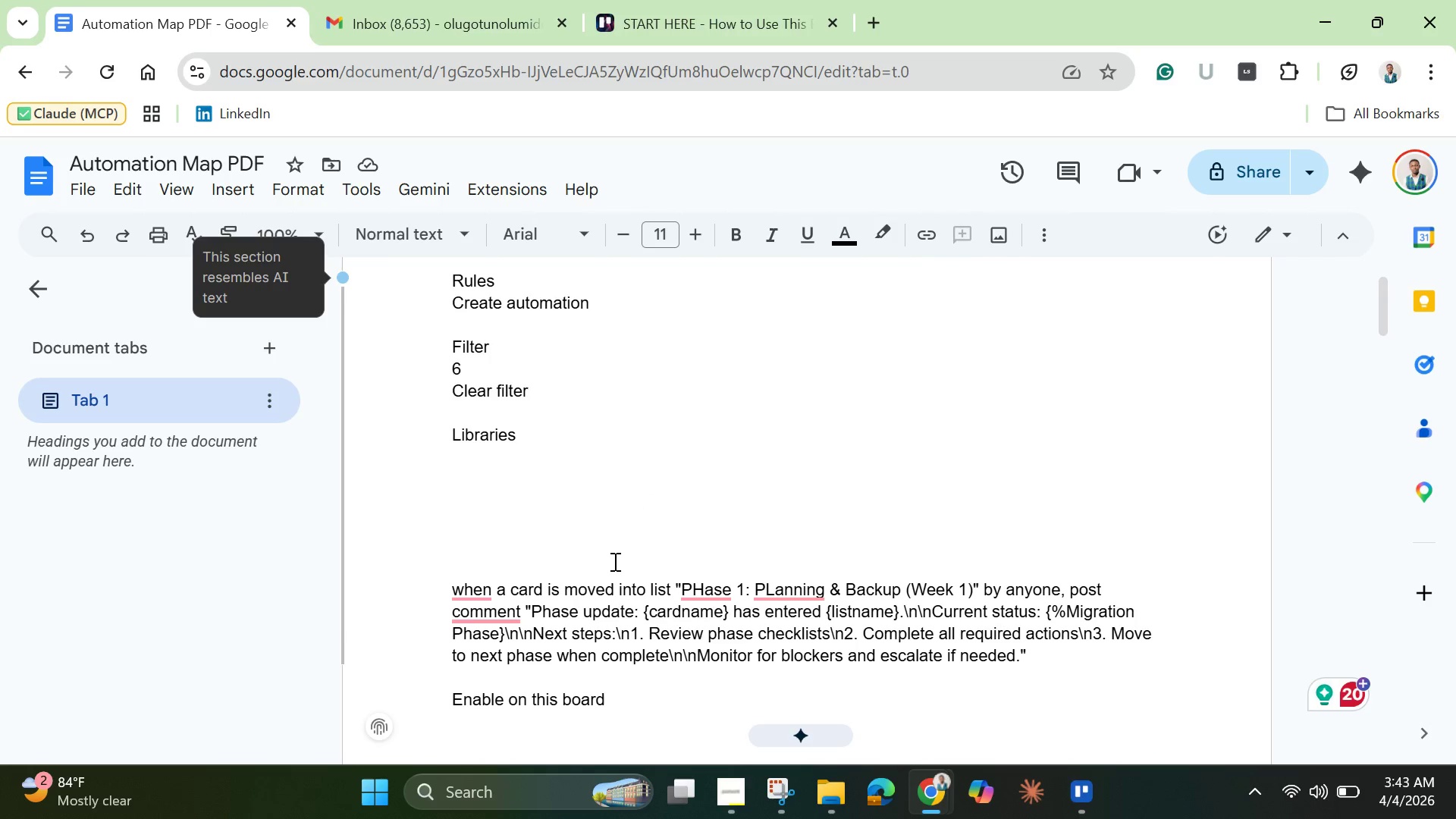 
scroll: coordinate [618, 570], scroll_direction: down, amount: 17.0
 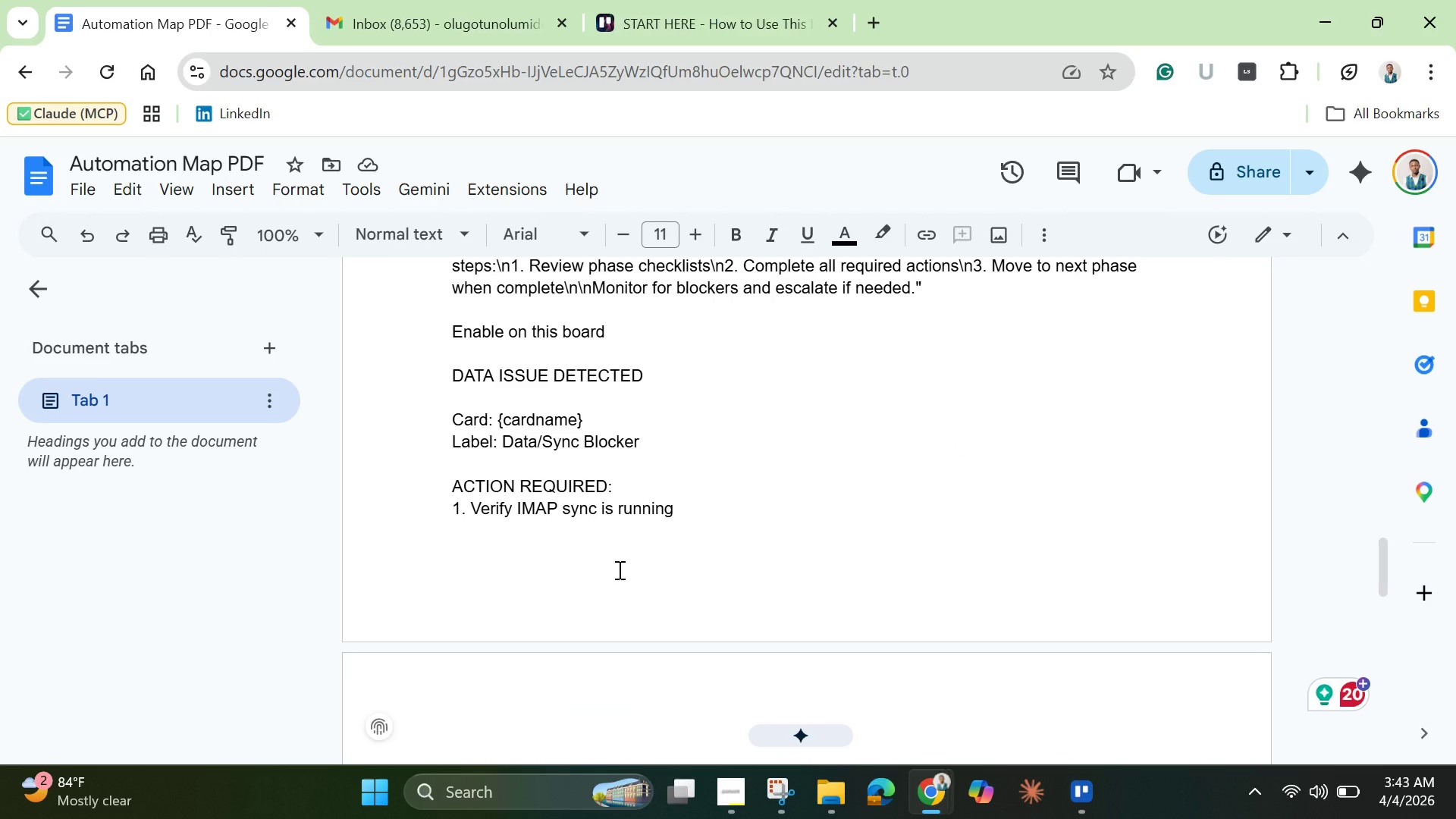 
scroll: coordinate [618, 570], scroll_direction: up, amount: 3.0
 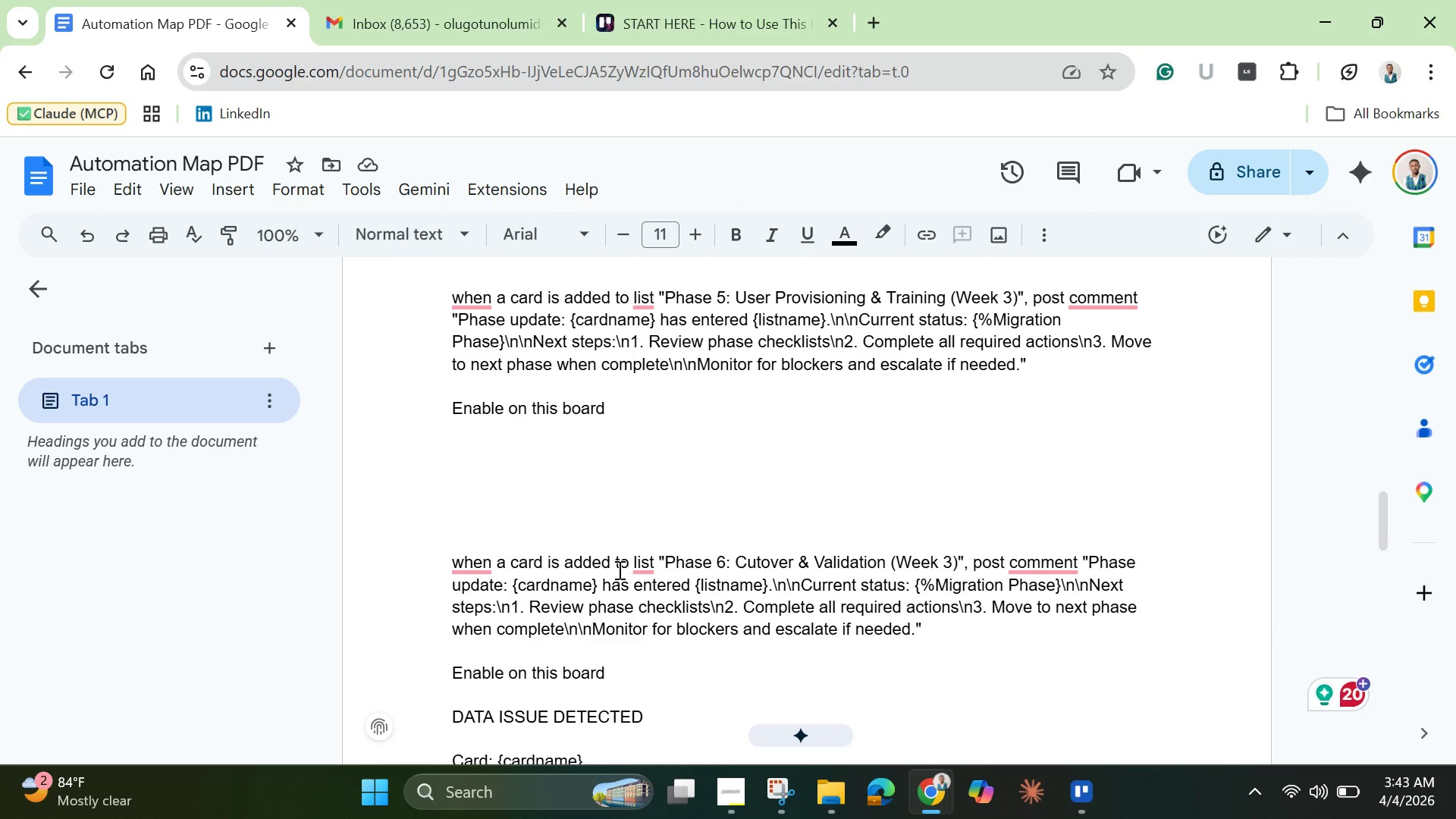 
scroll: coordinate [618, 570], scroll_direction: down, amount: 2.0
 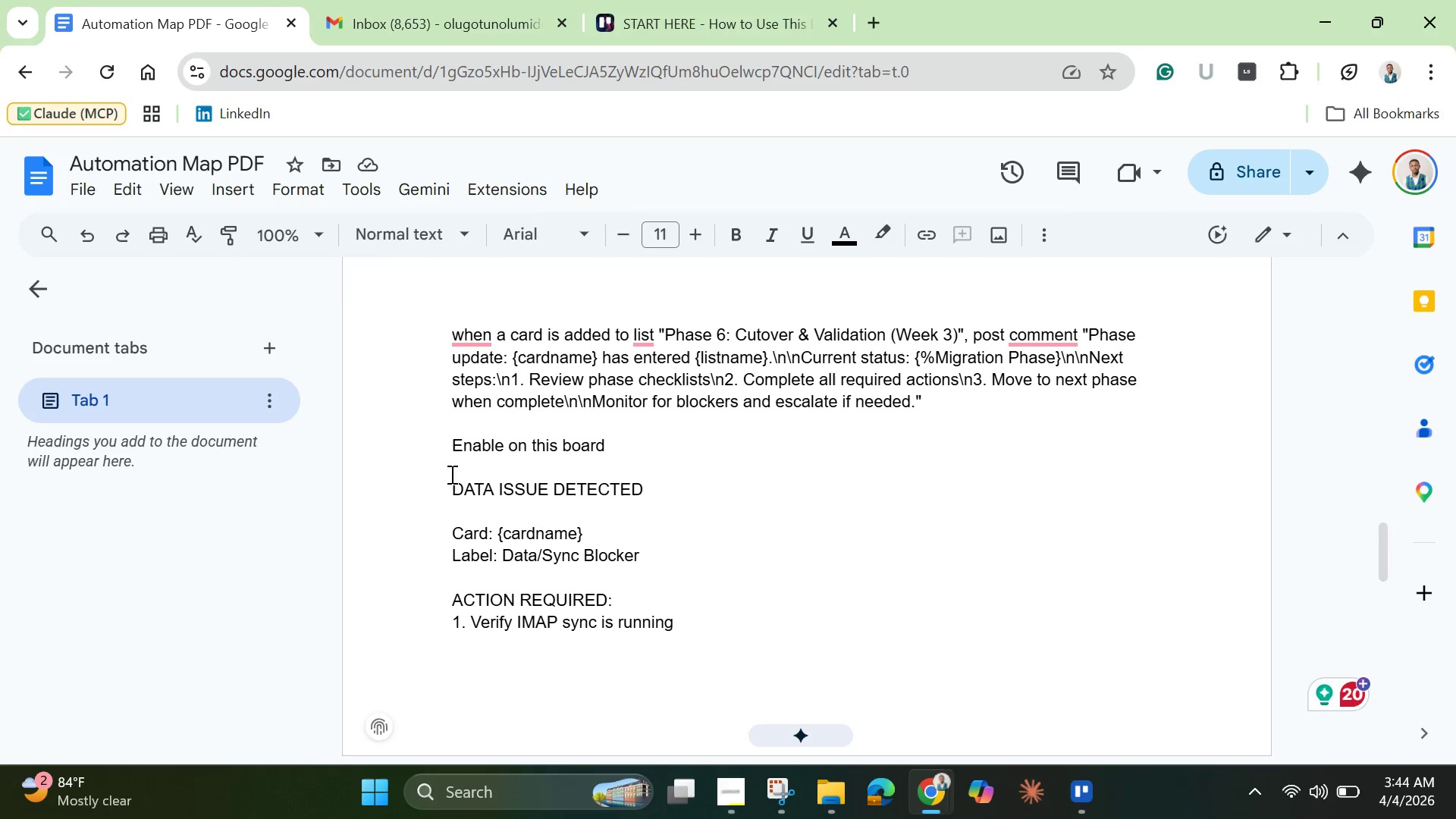 
left_click_drag(start_coordinate=[449, 497], to_coordinate=[933, 809])
 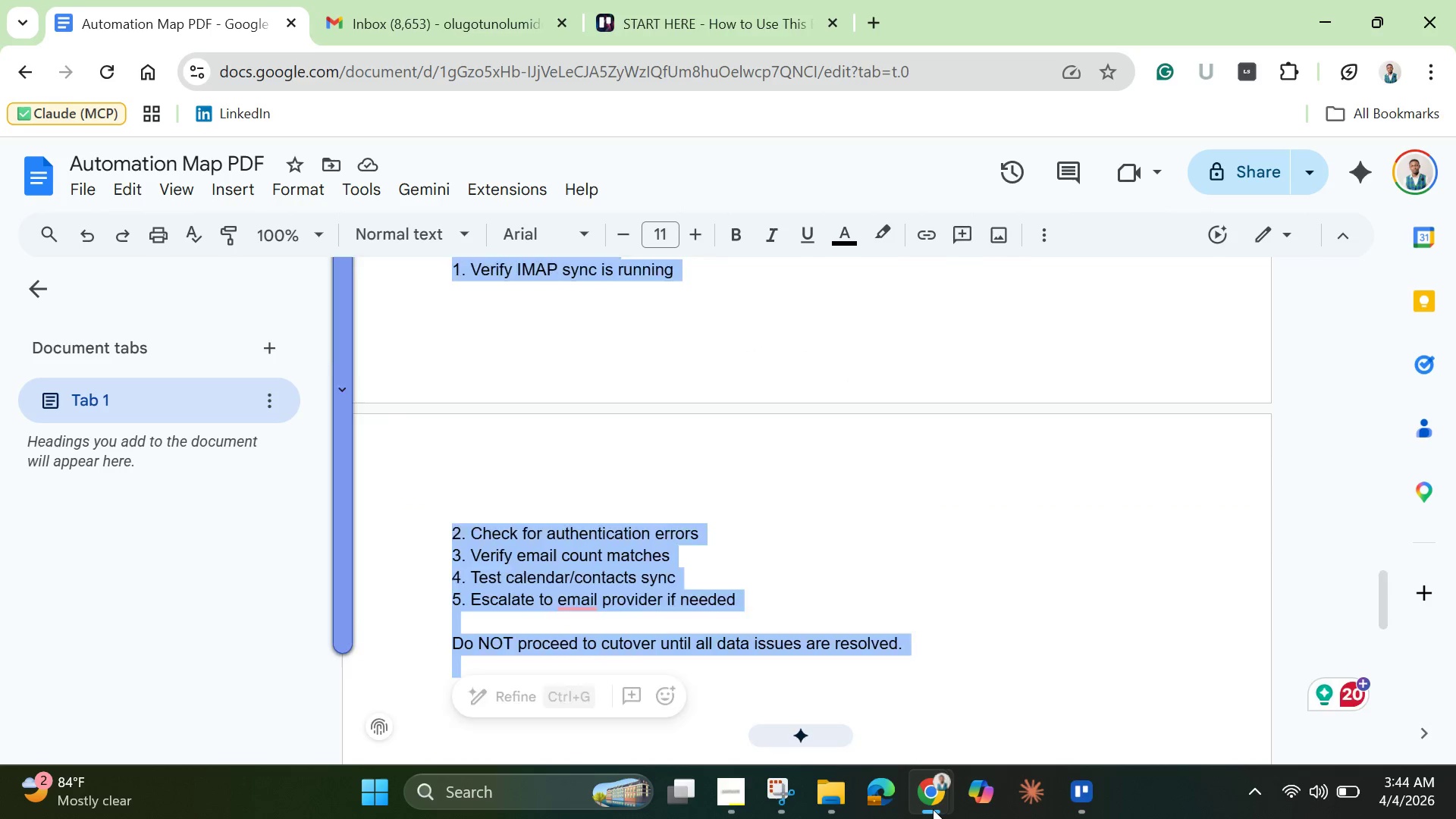 
key(Backspace)
 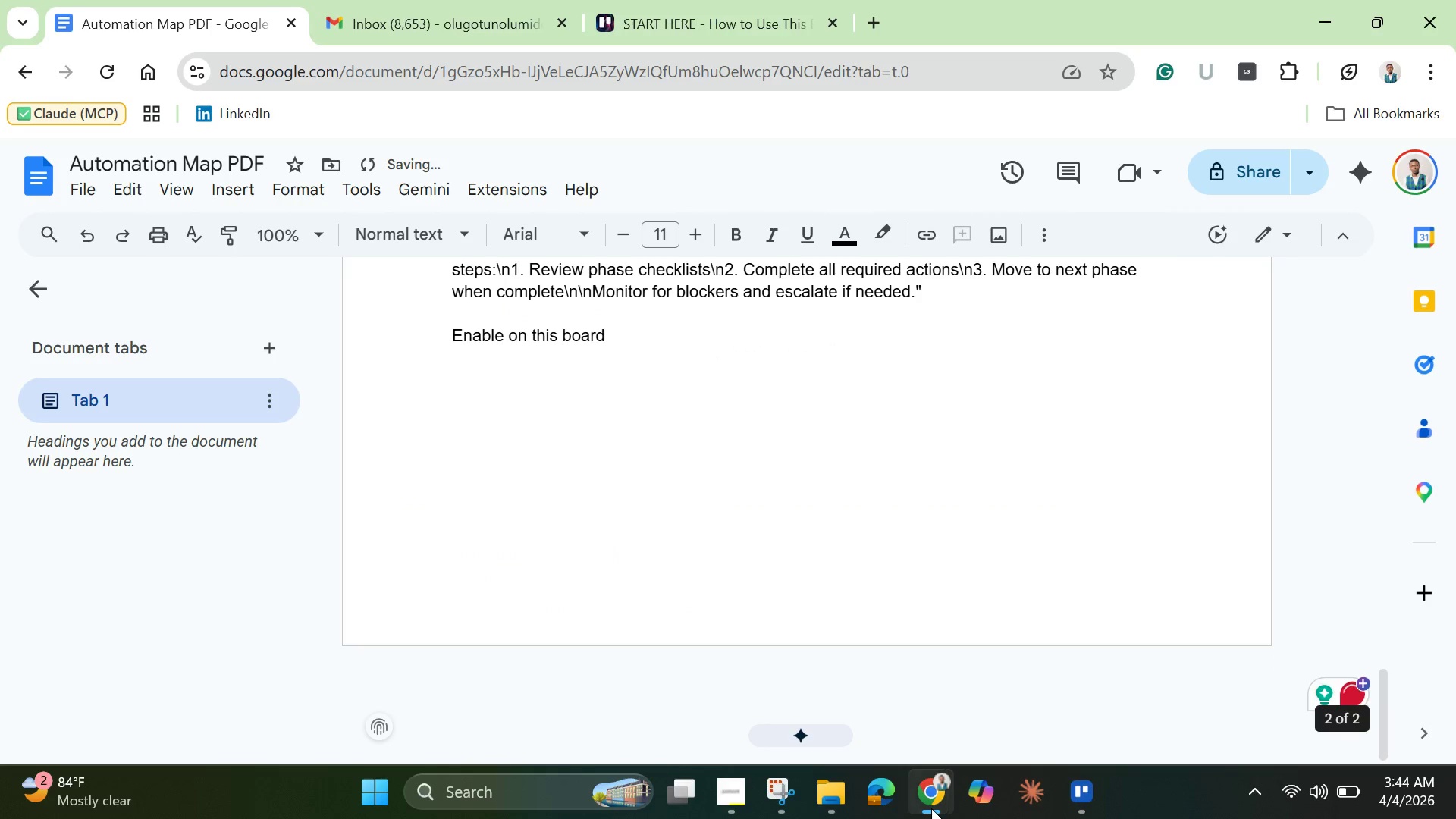 
key(Enter)
 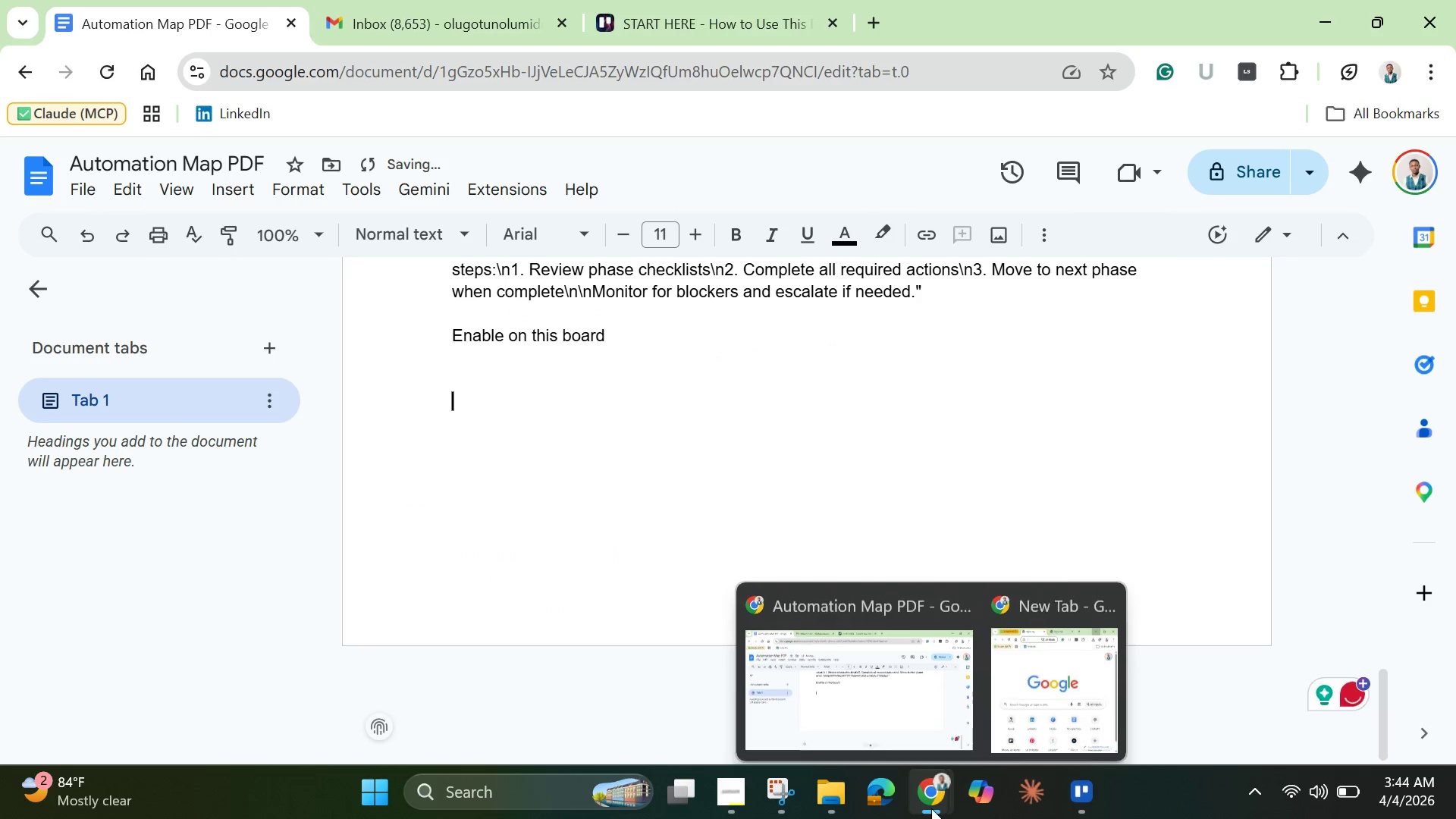 
key(Enter)
 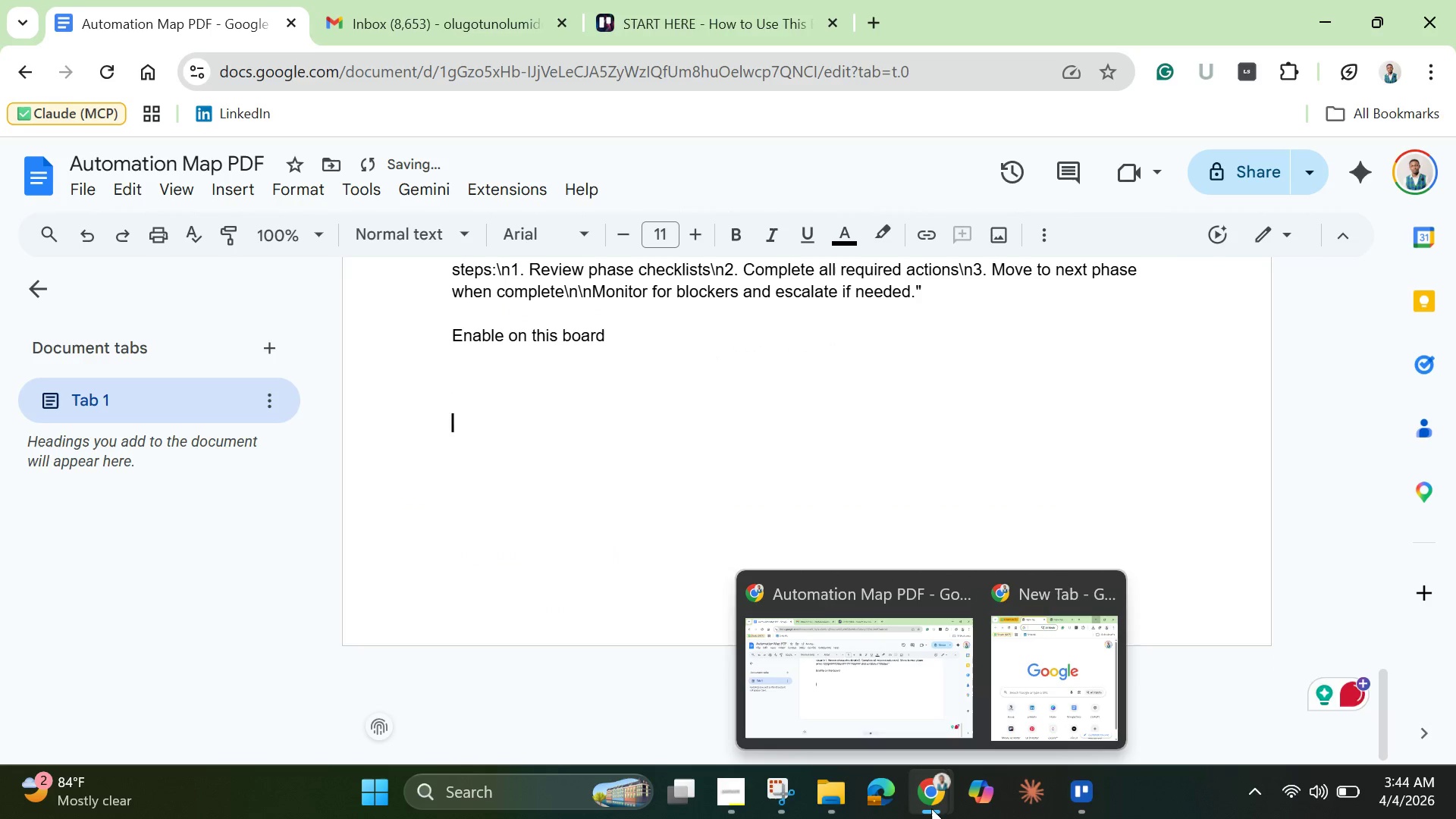 
key(Enter)
 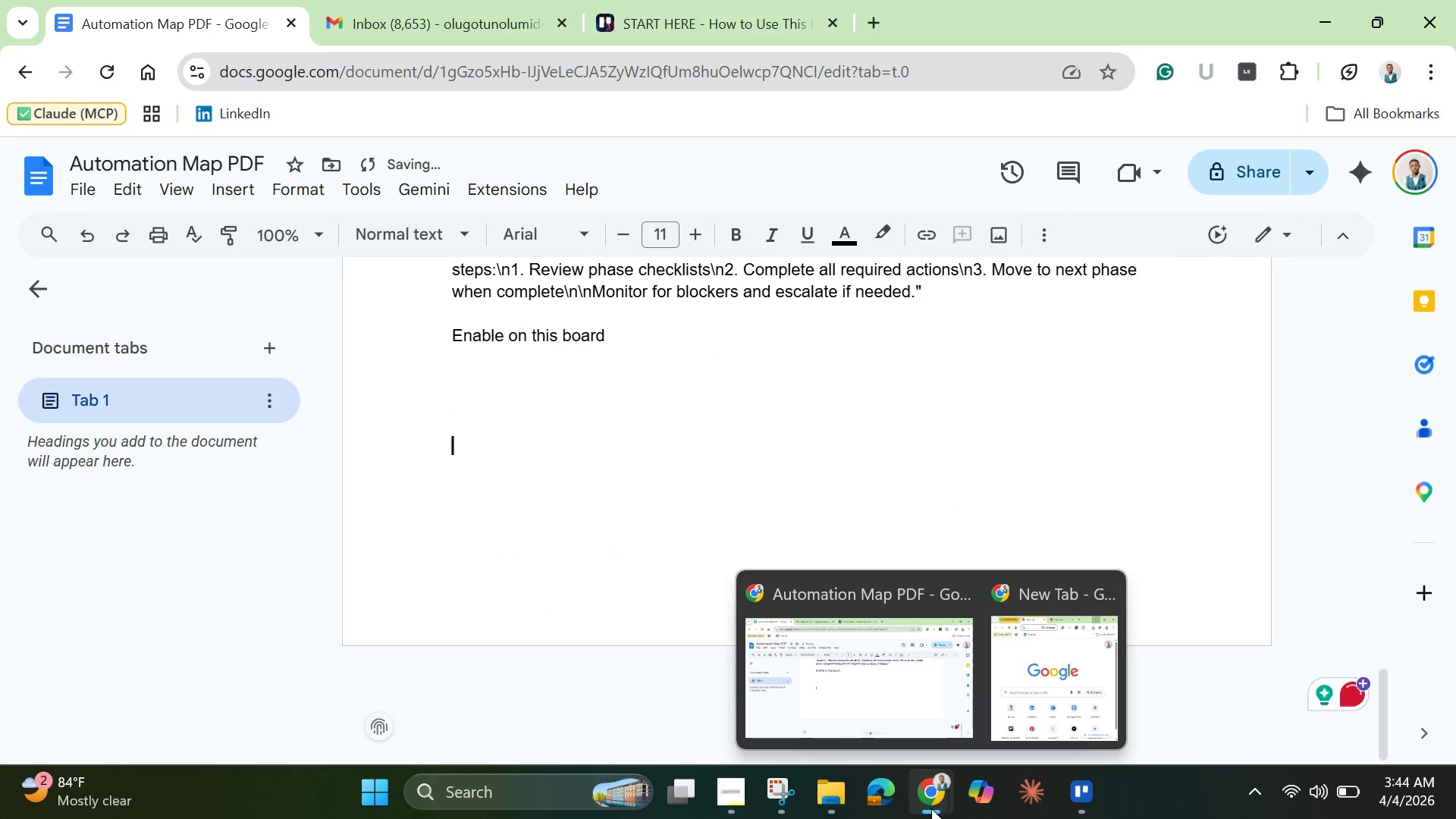 
key(Enter)
 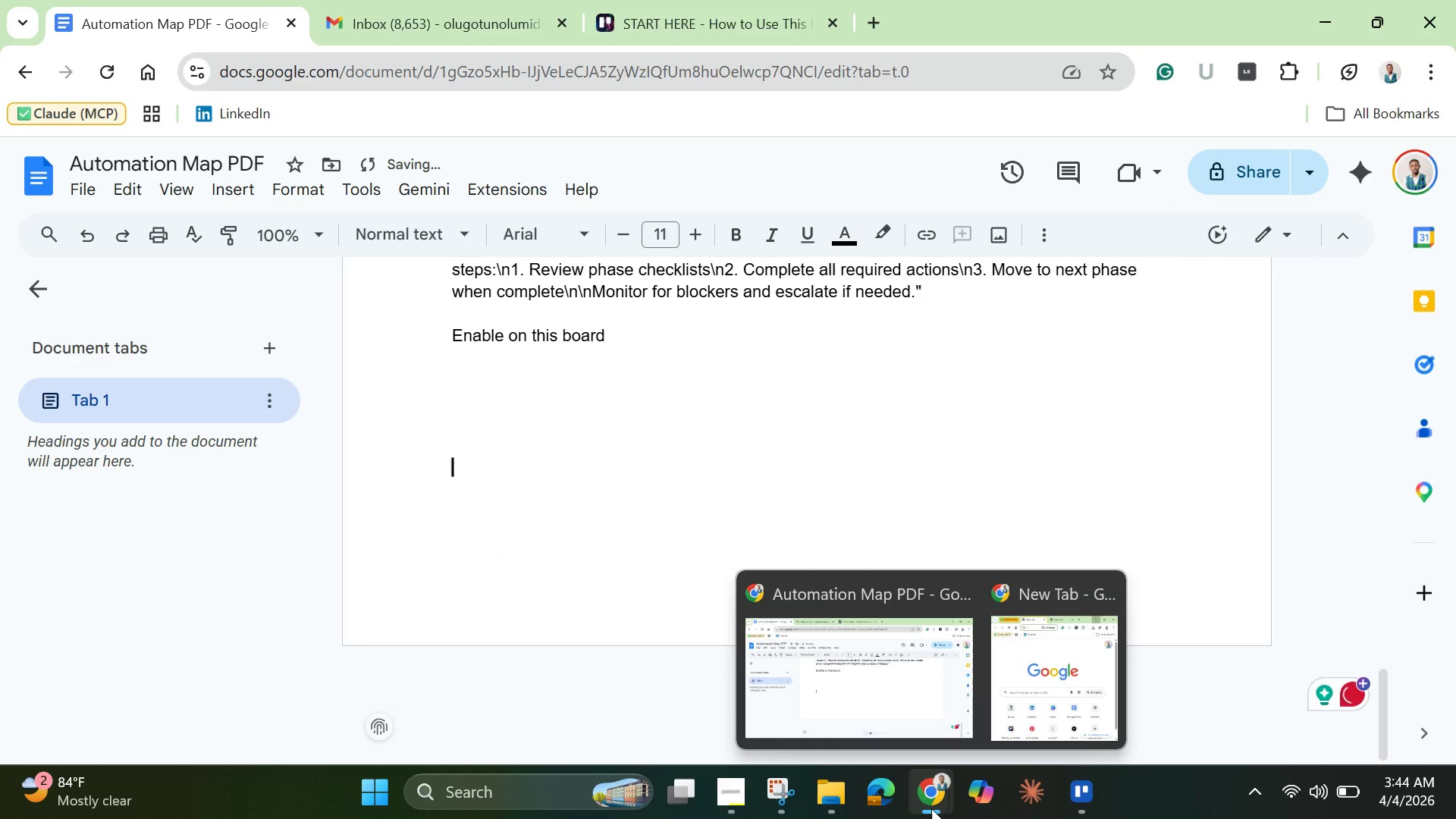 
key(Enter)
 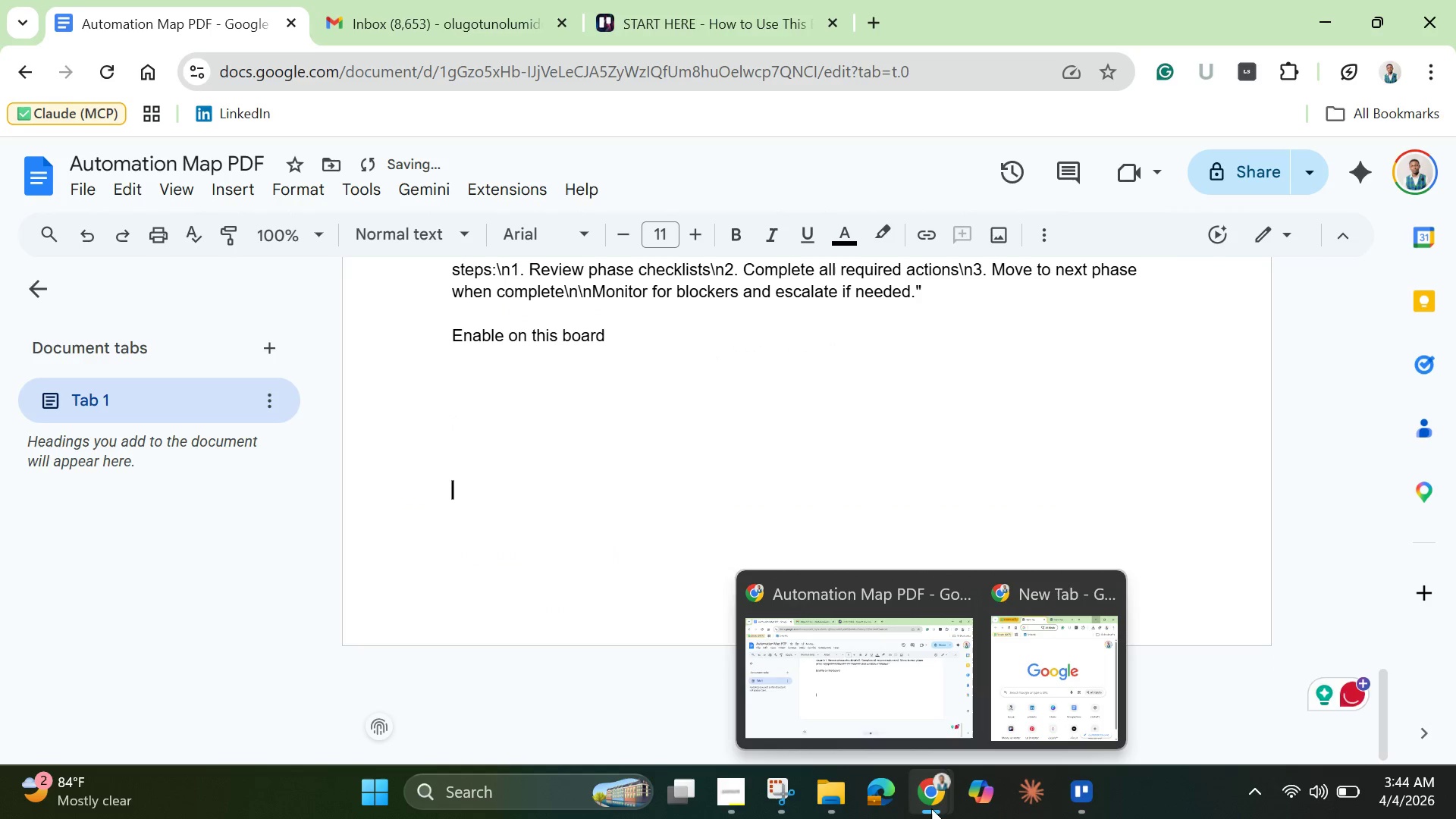 
key(Enter)
 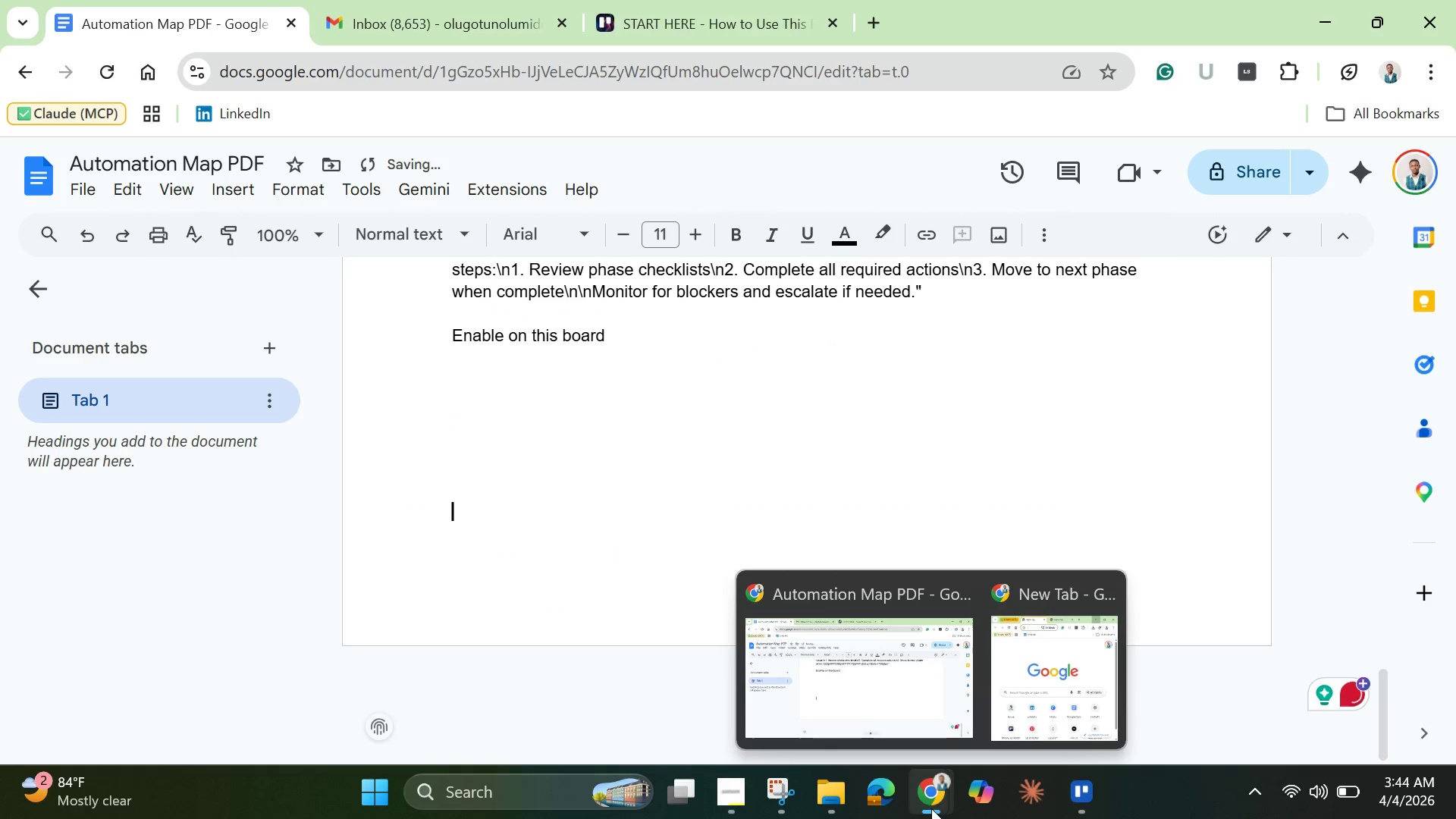 
key(Enter)
 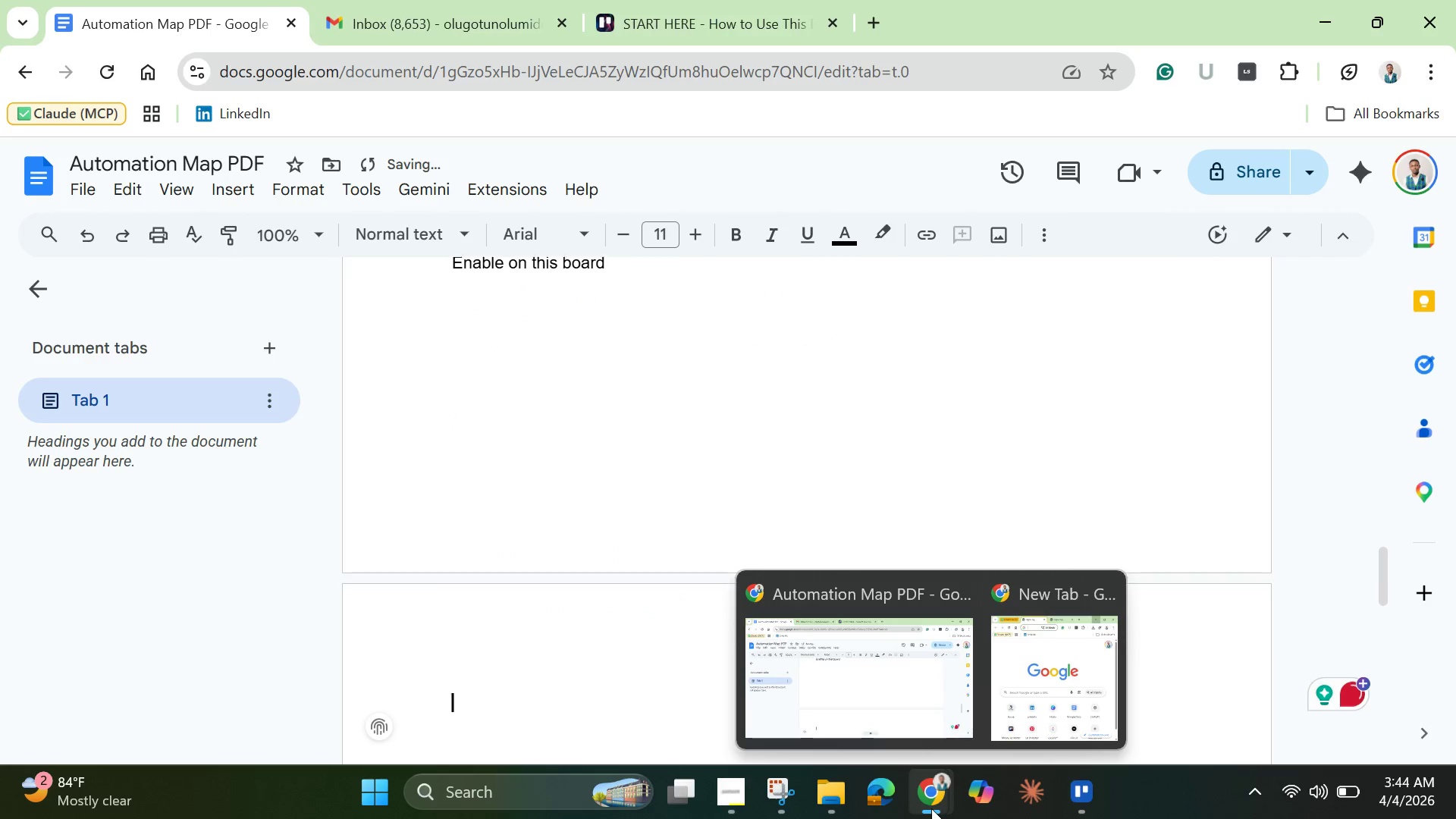 
key(Enter)
 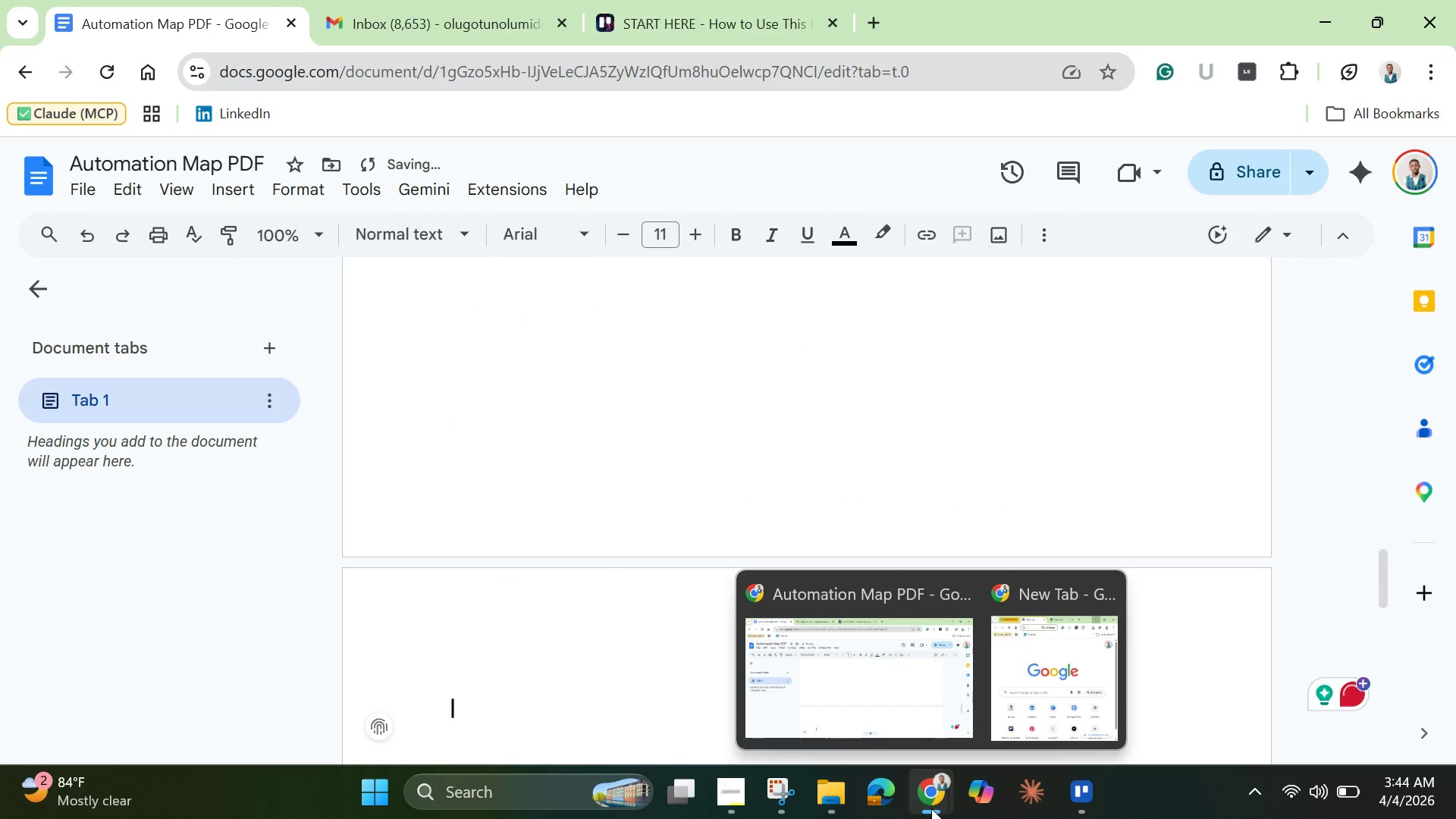 
key(Enter)
 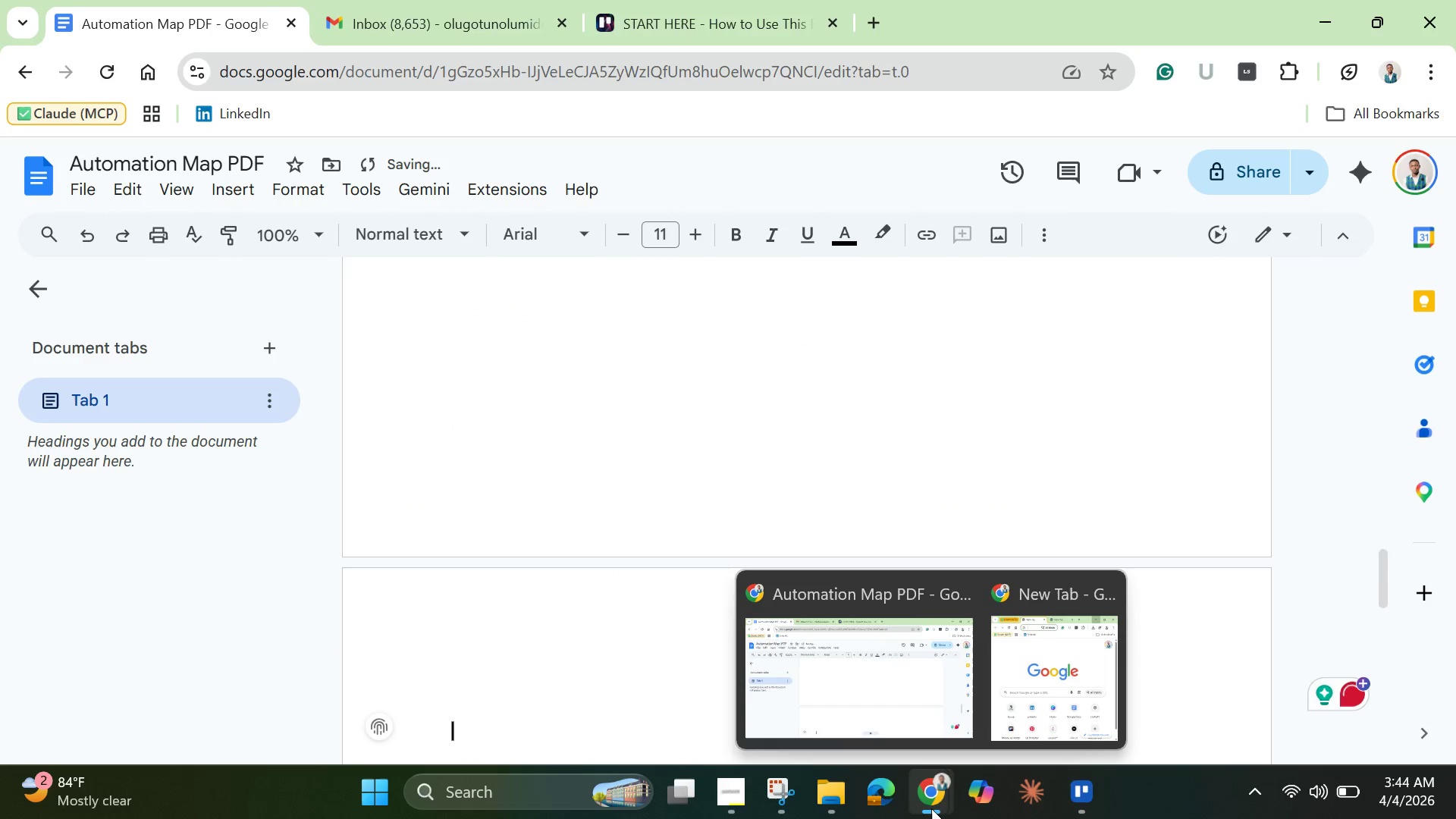 
key(Backspace)
 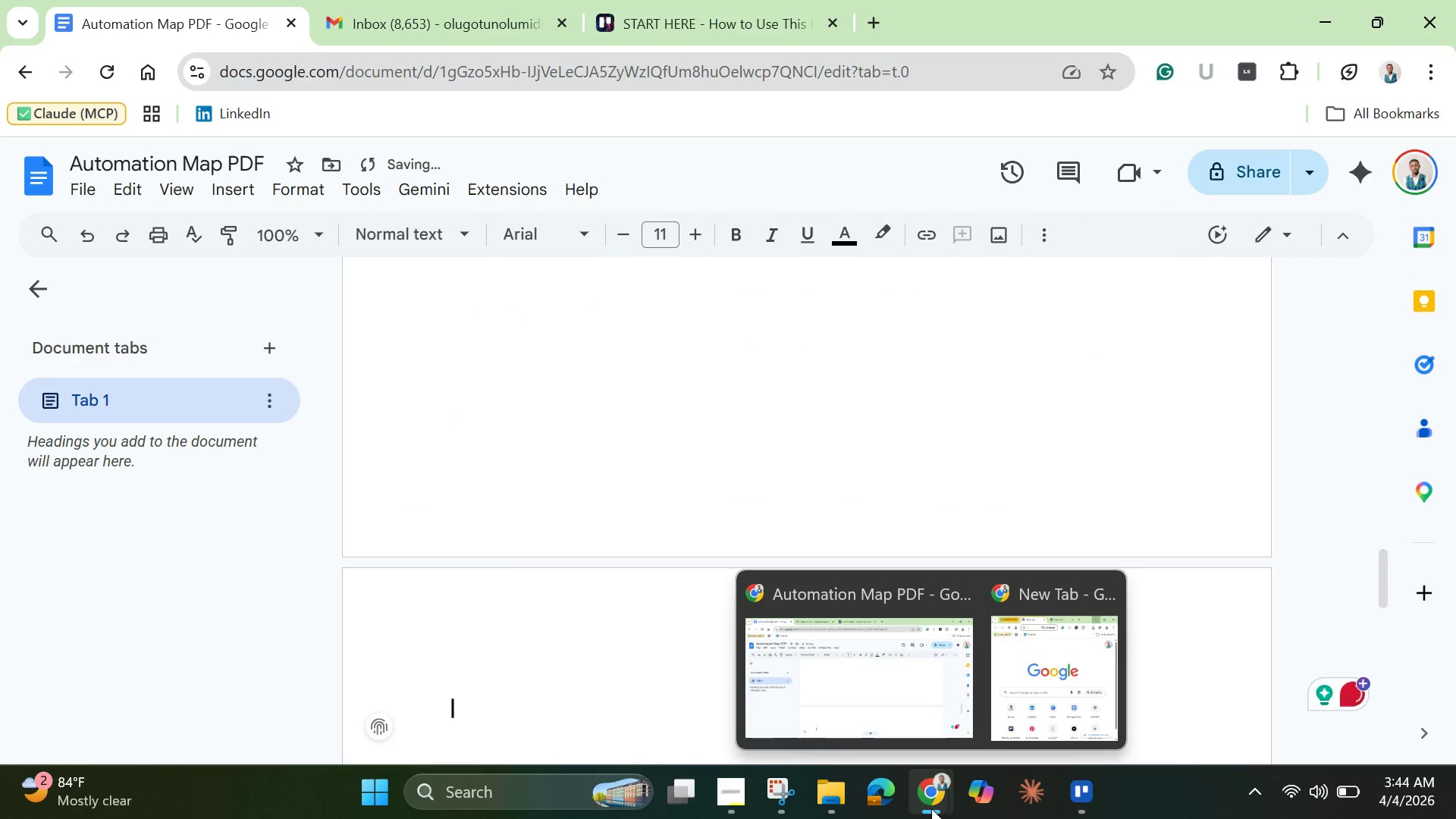 
key(Backspace)
 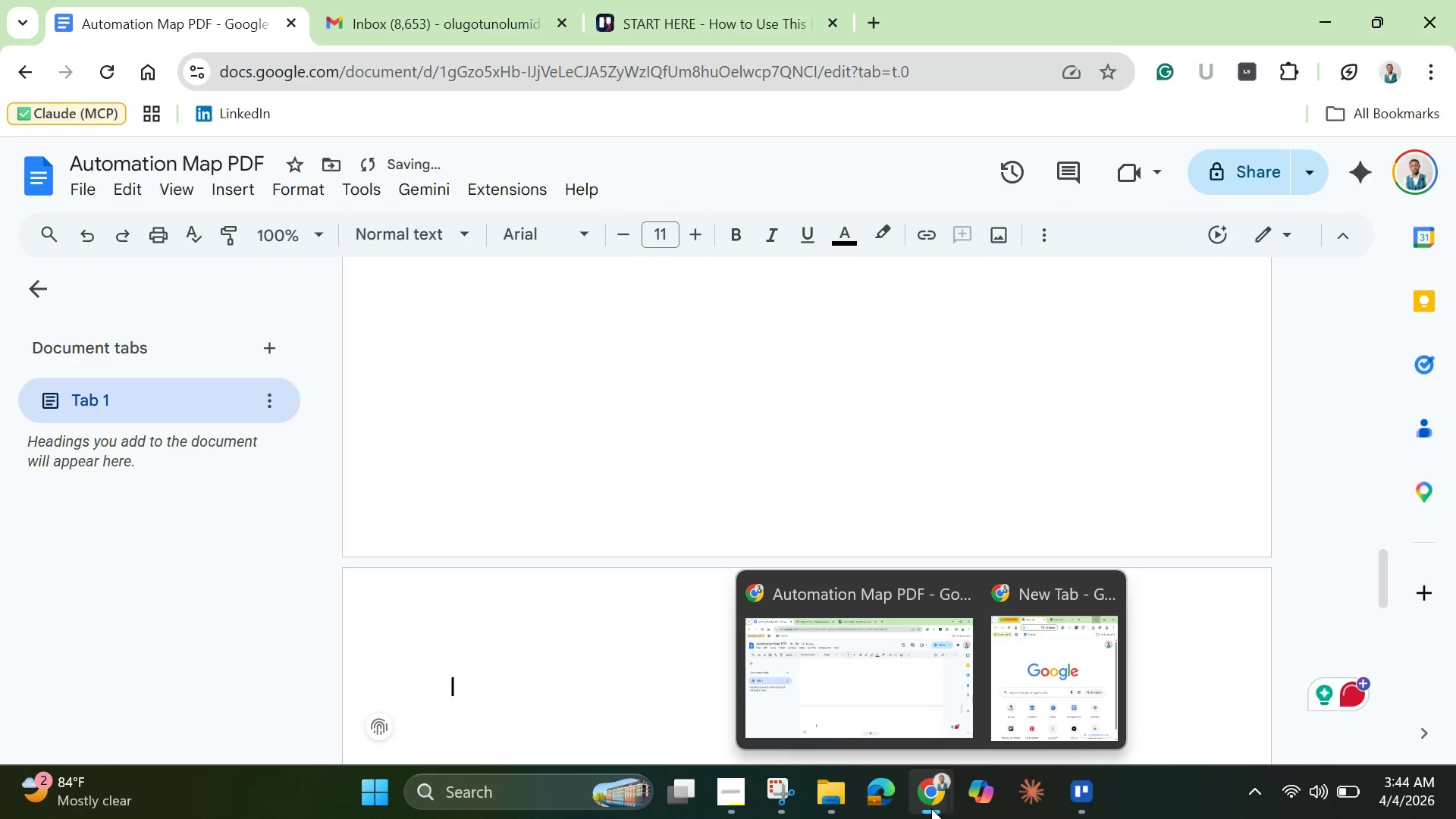 
key(Backspace)
 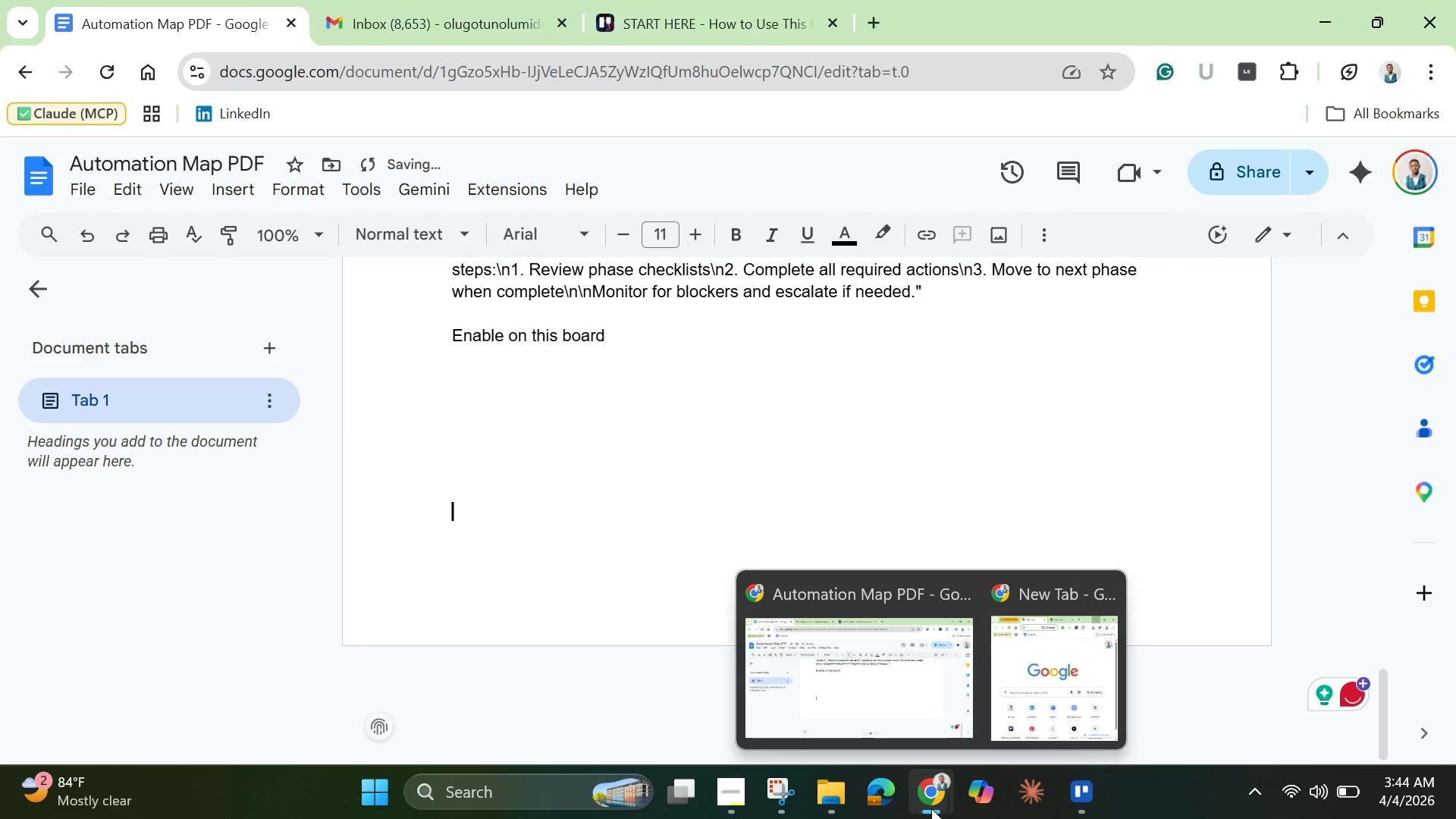 
key(Enter)
 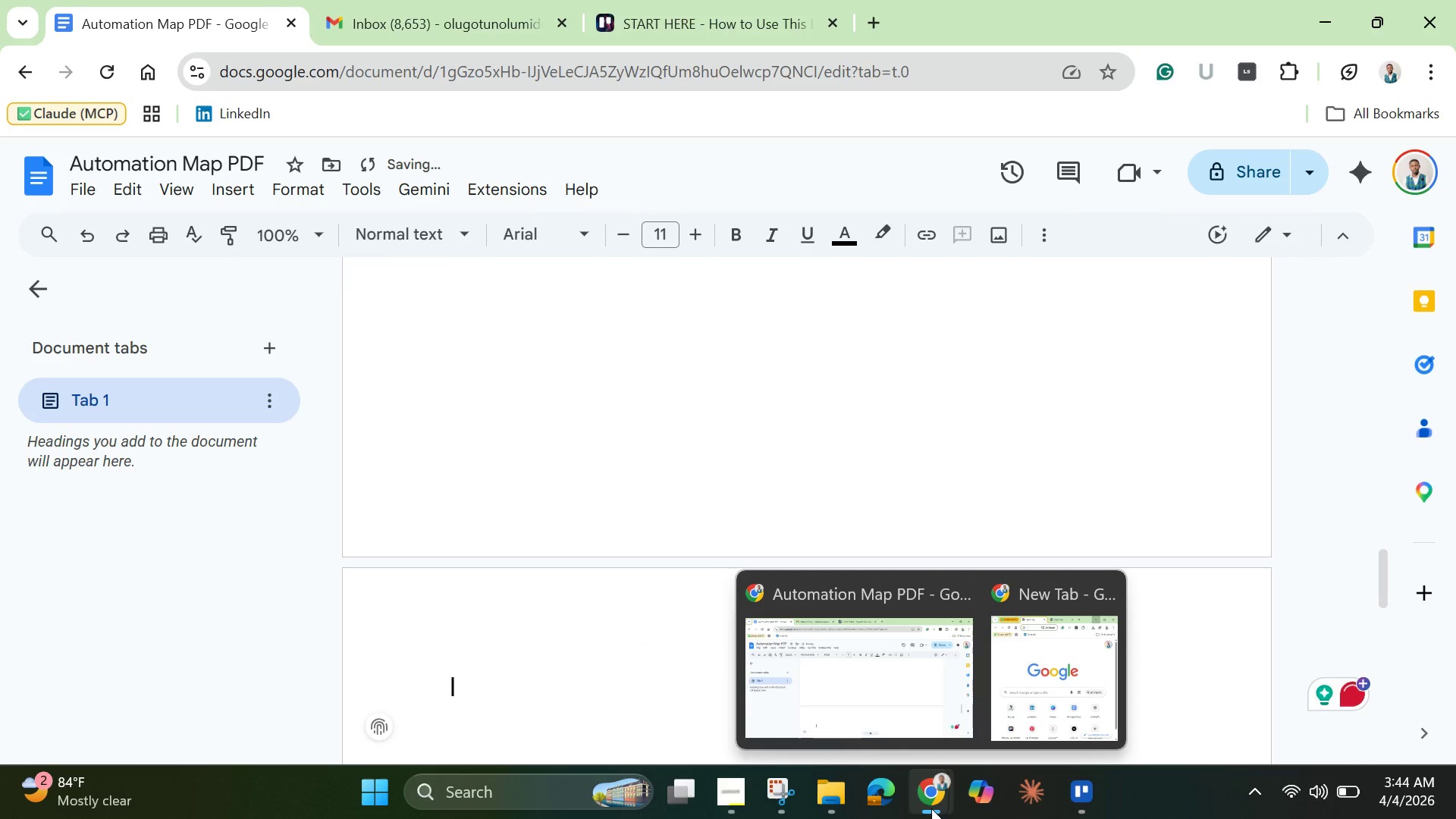 
key(Backspace)
 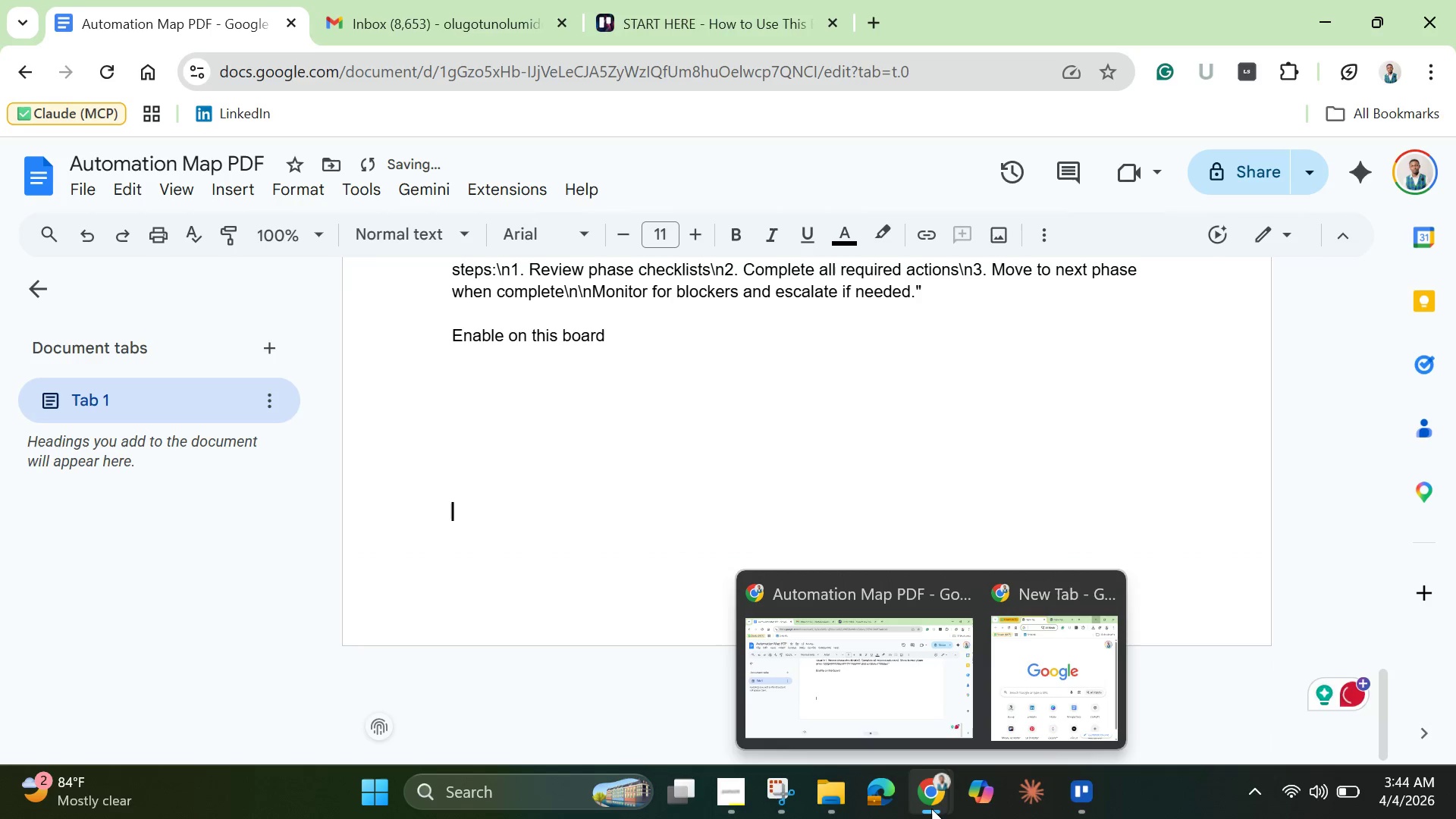 
key(Backspace)
 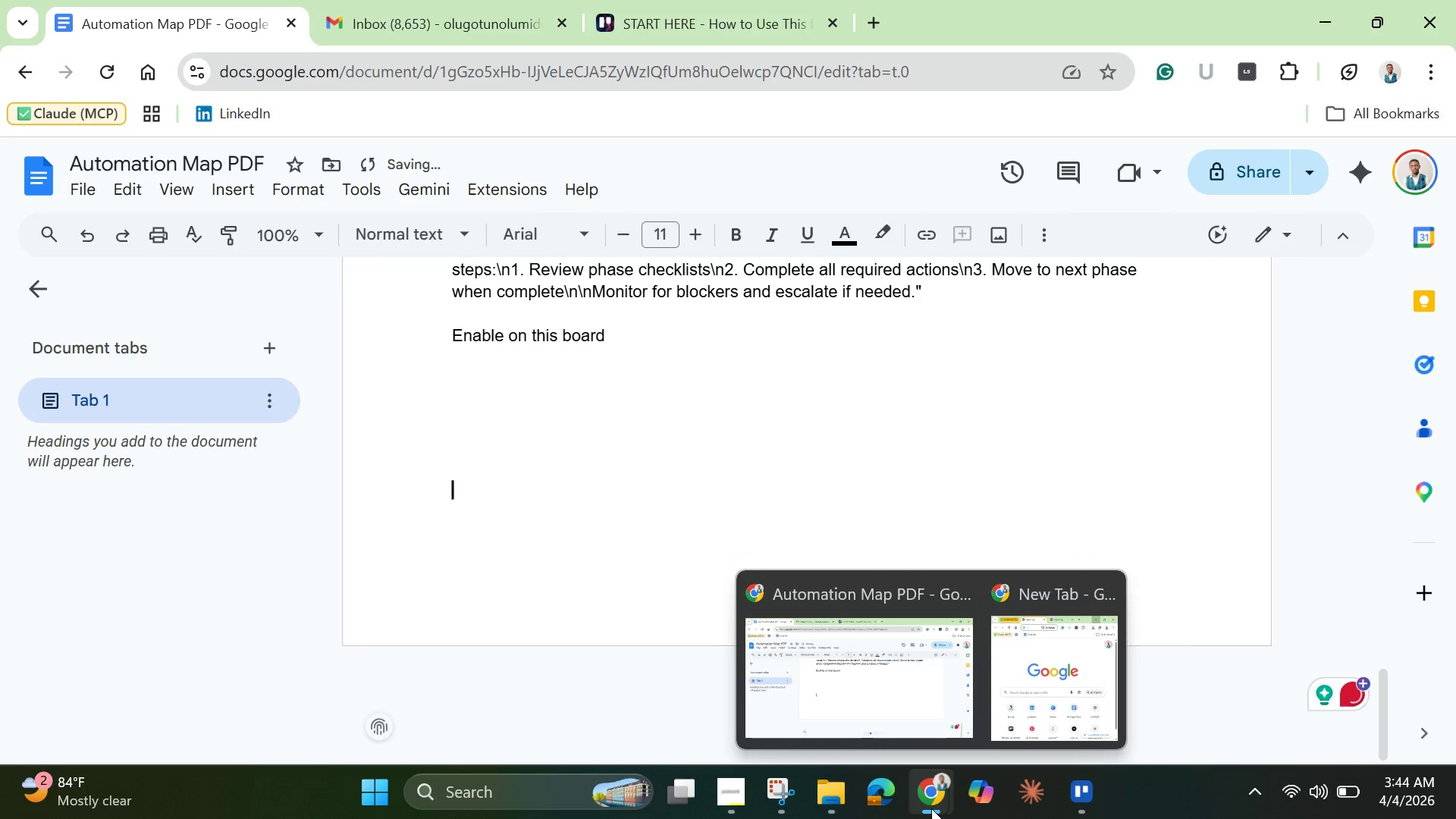 
key(Backspace)
 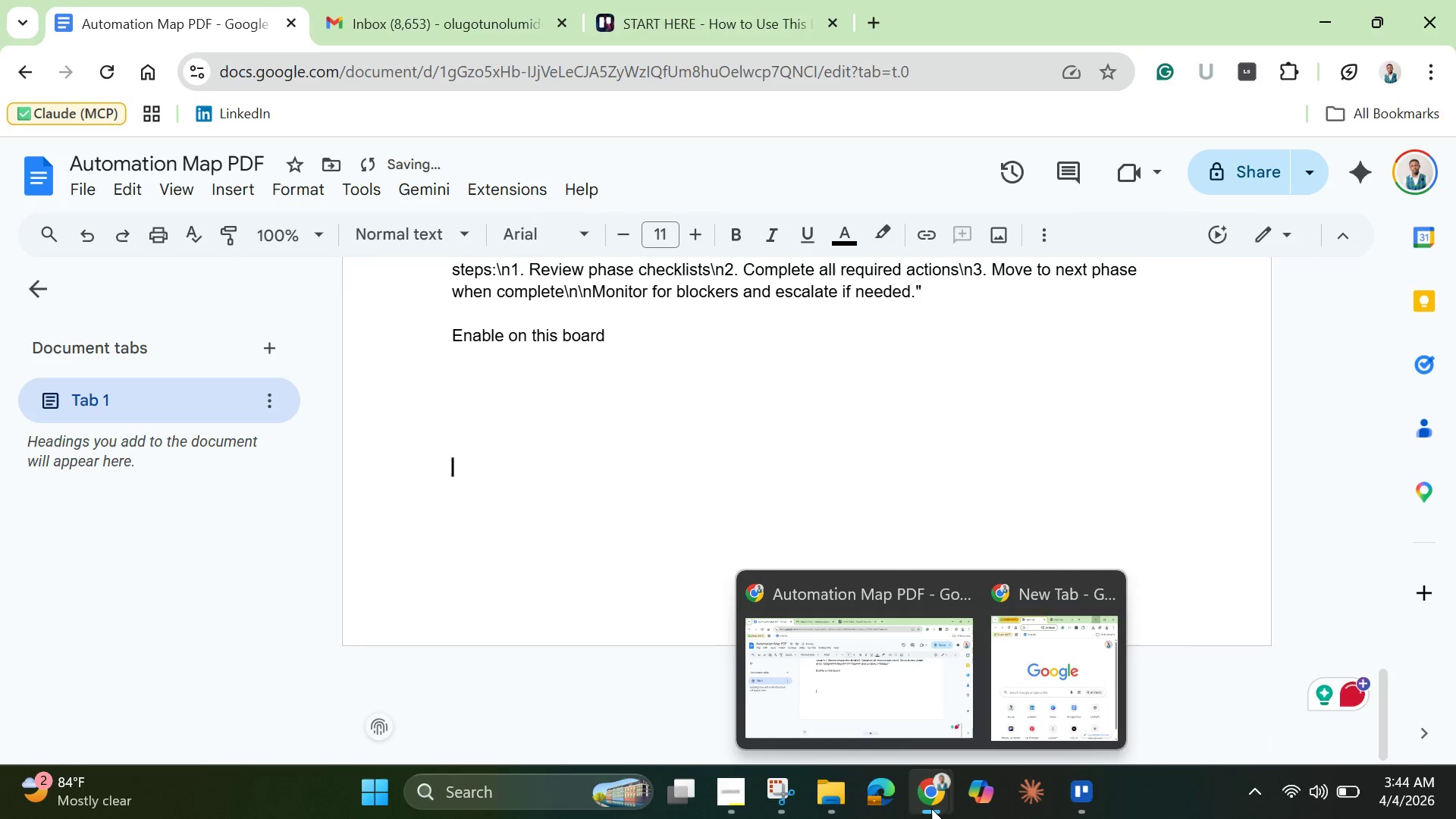 
key(Backspace)
 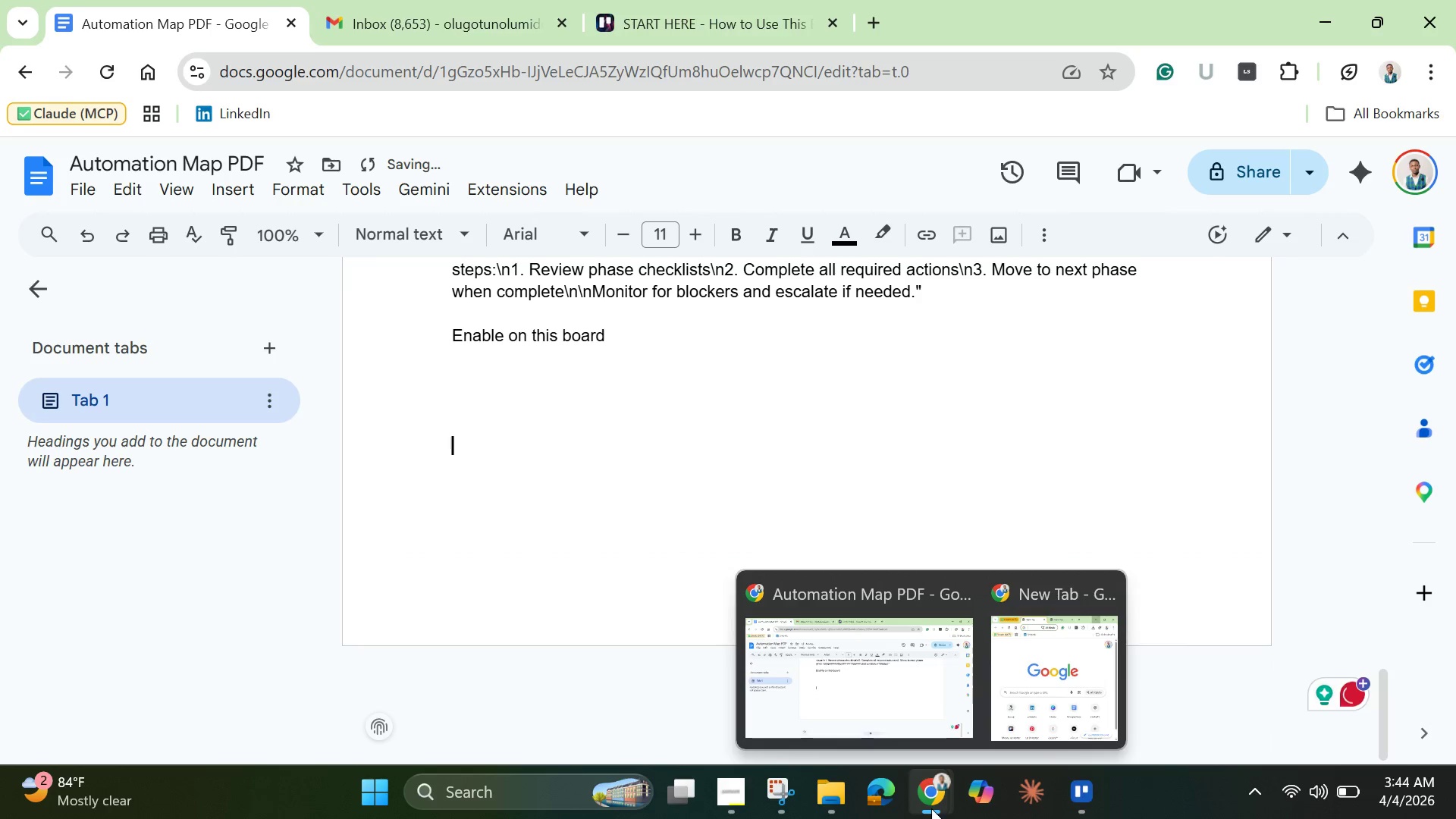 
key(Control+V)
 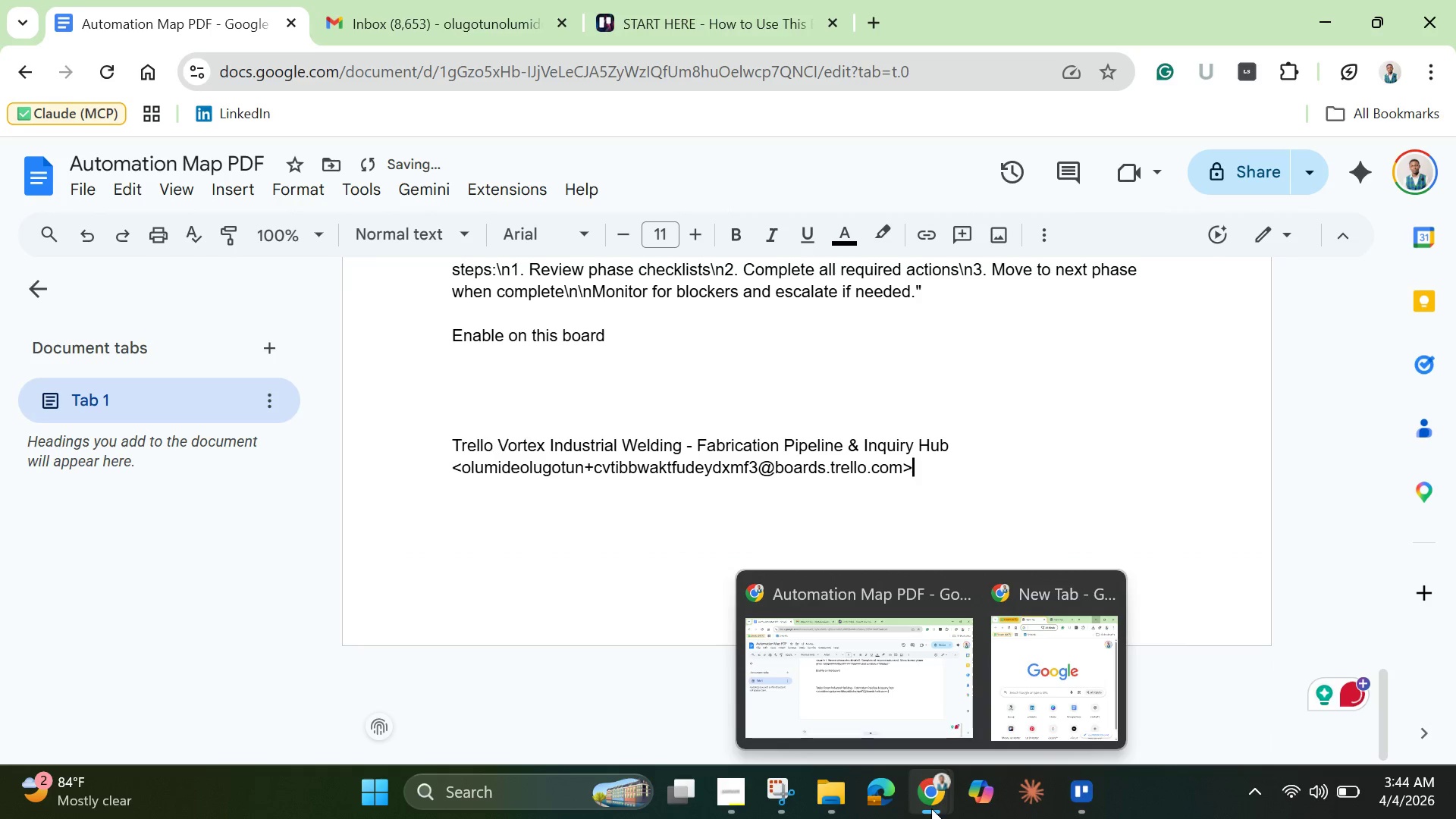 
key(Enter)
 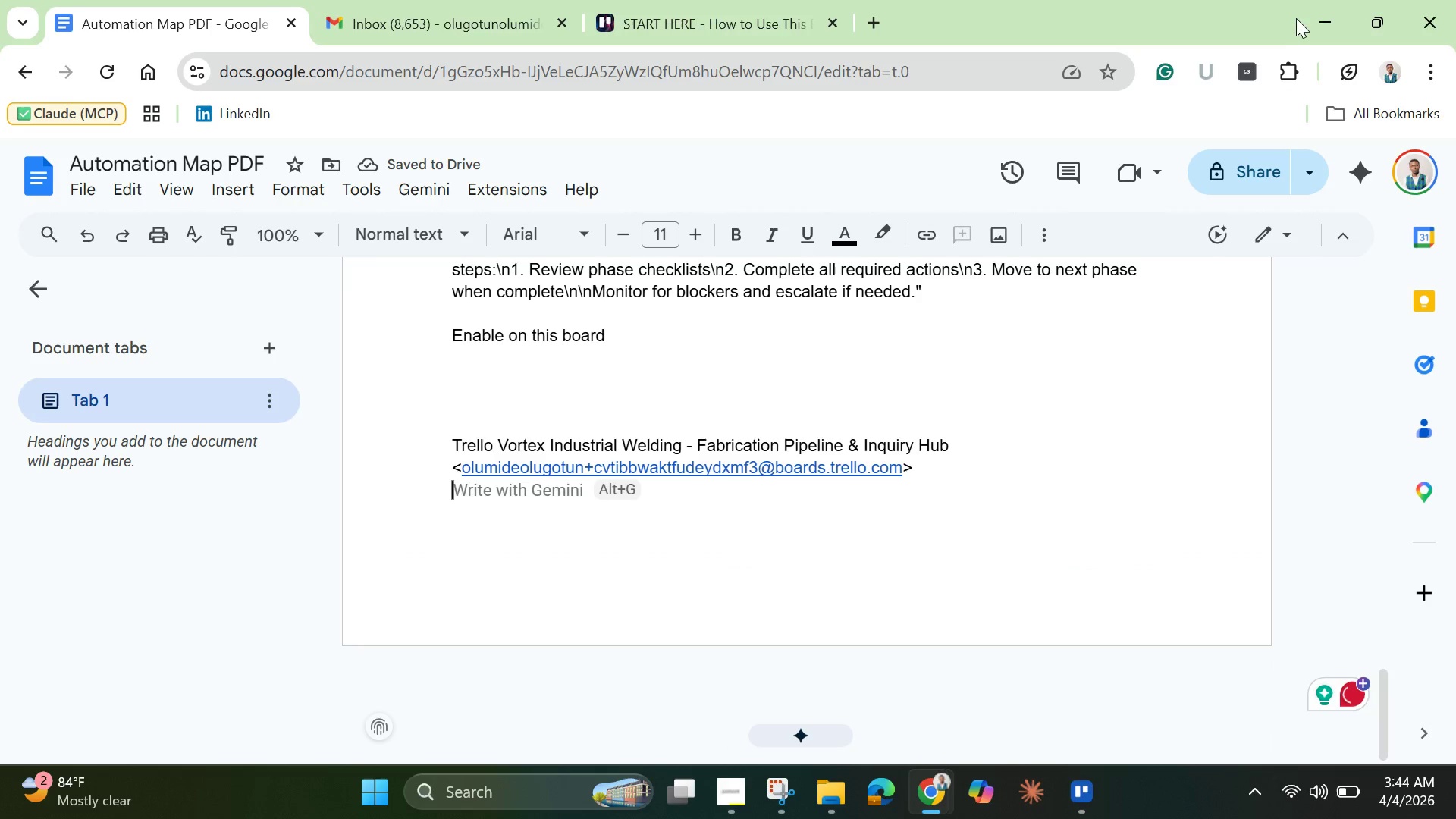 
wait(5.31)
 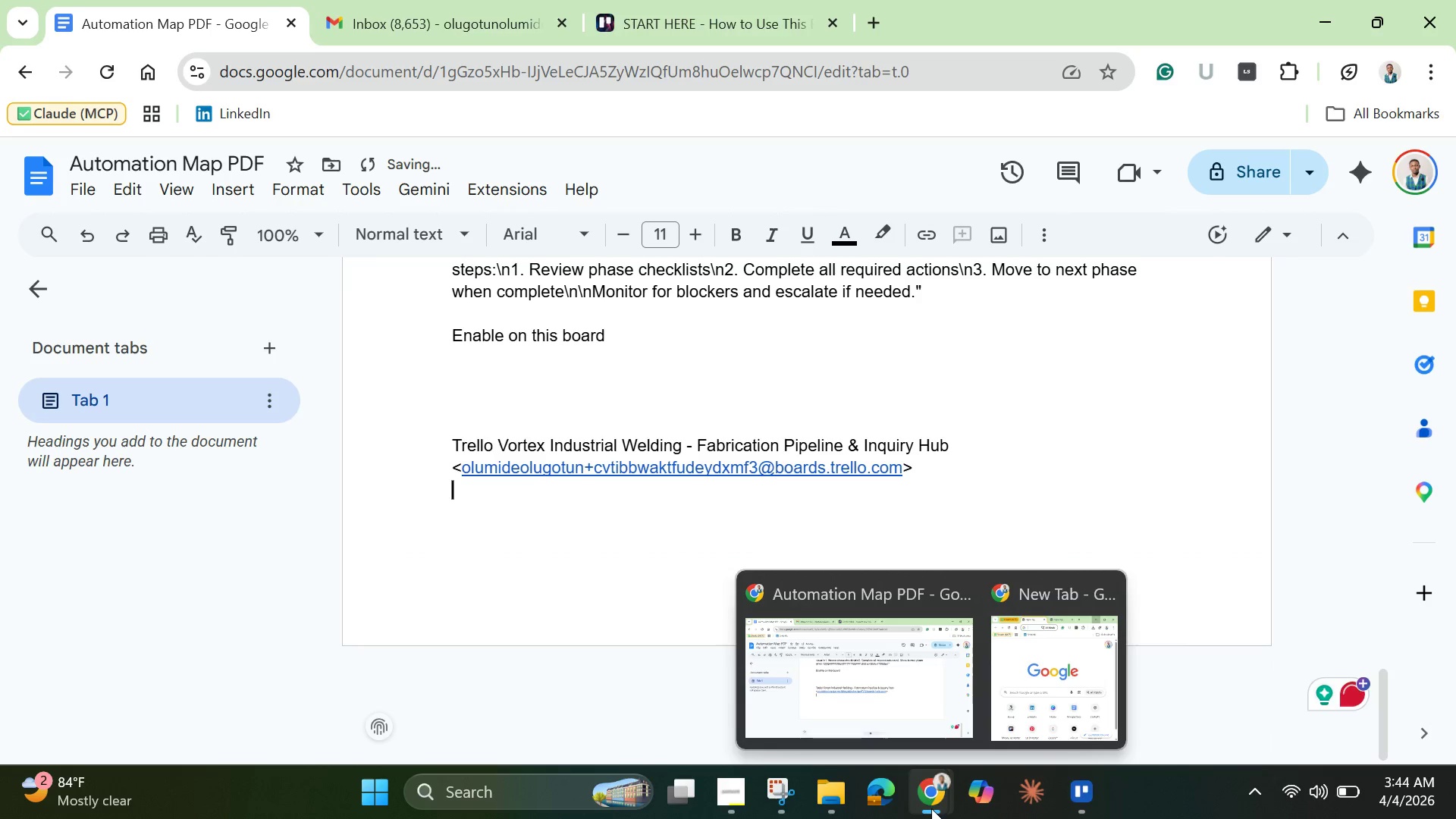 
left_click([1321, 16])
 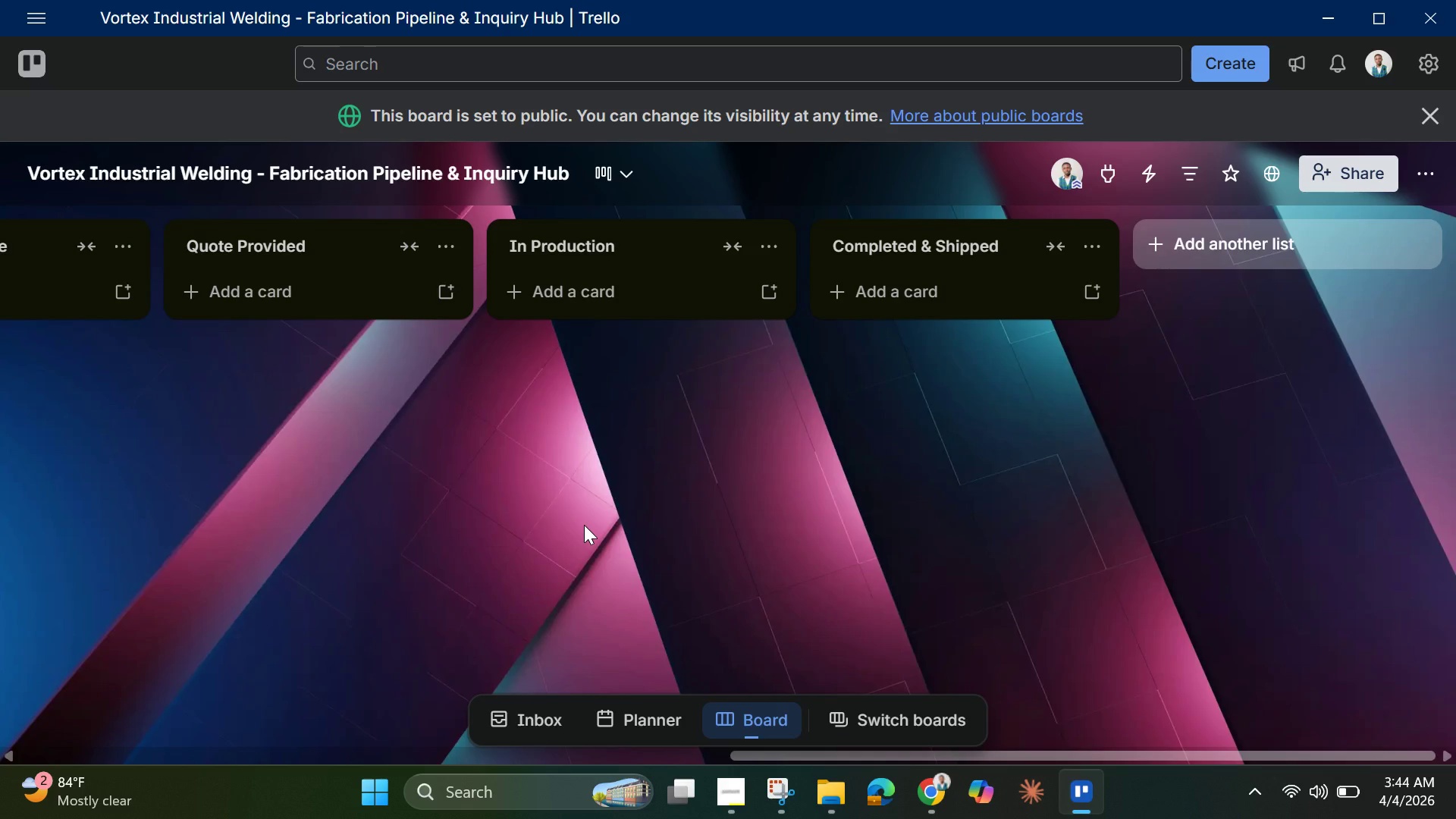 
wait(10.52)
 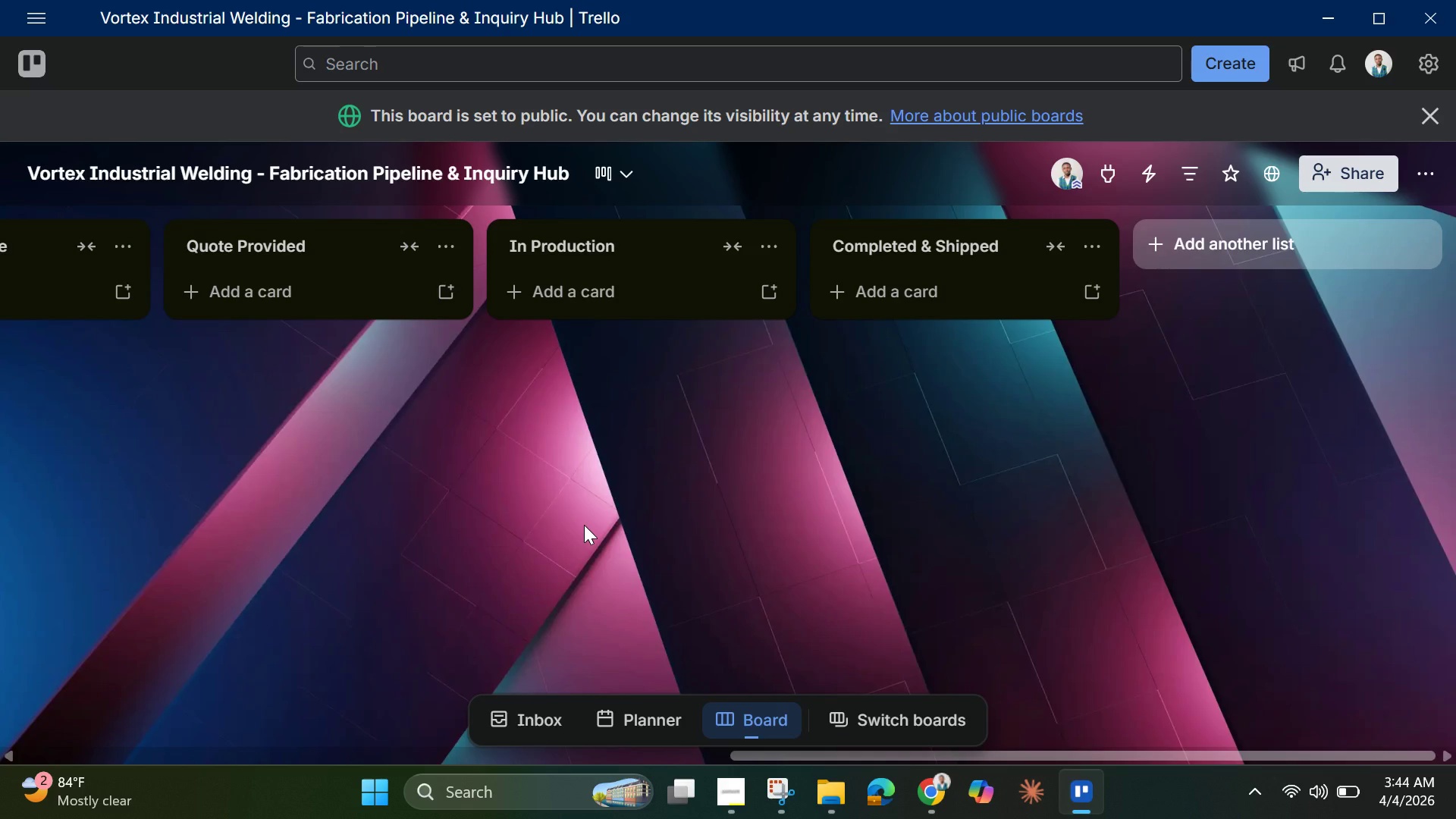 
left_click([48, 287])
 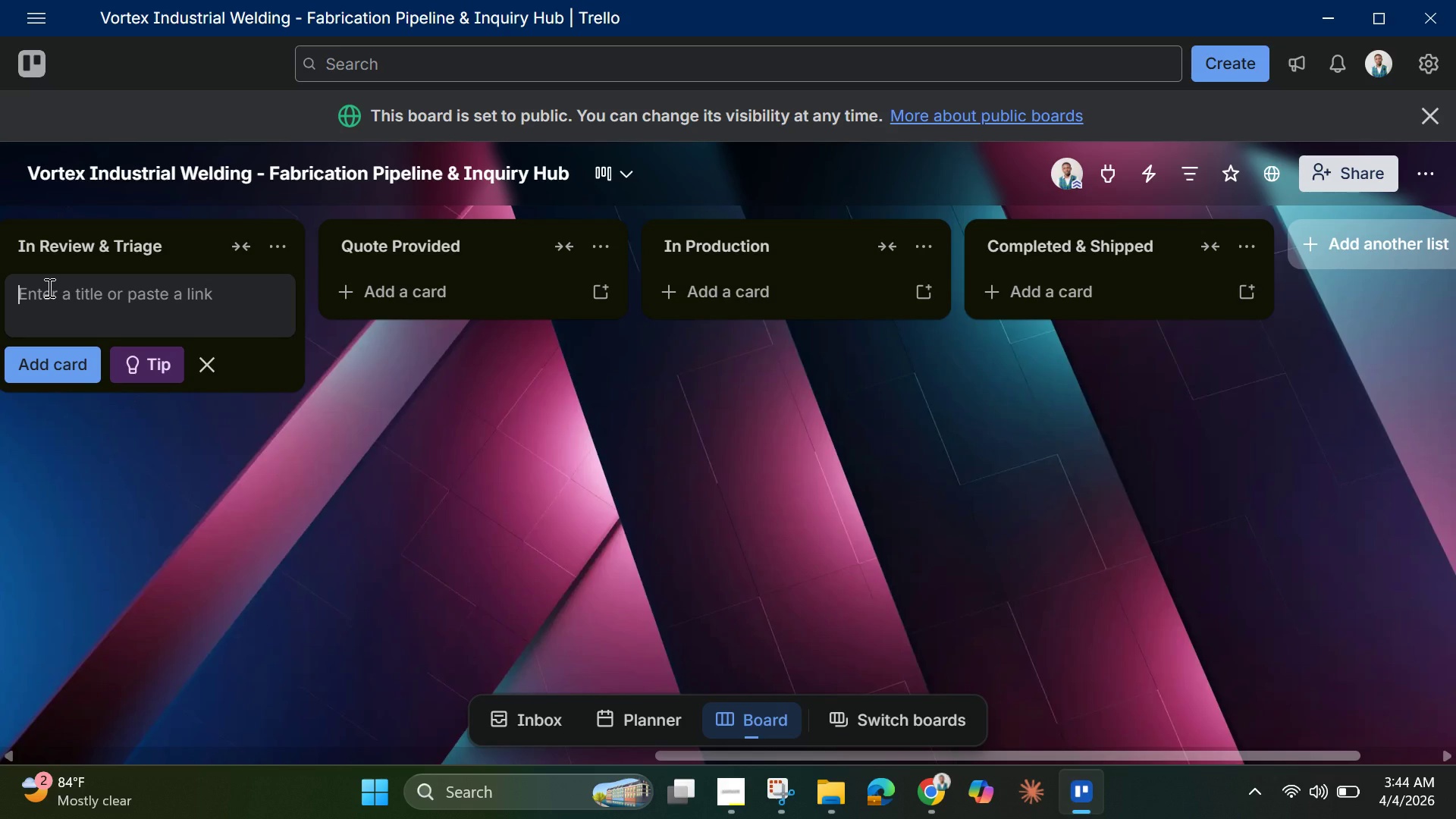 
wait(18.22)
 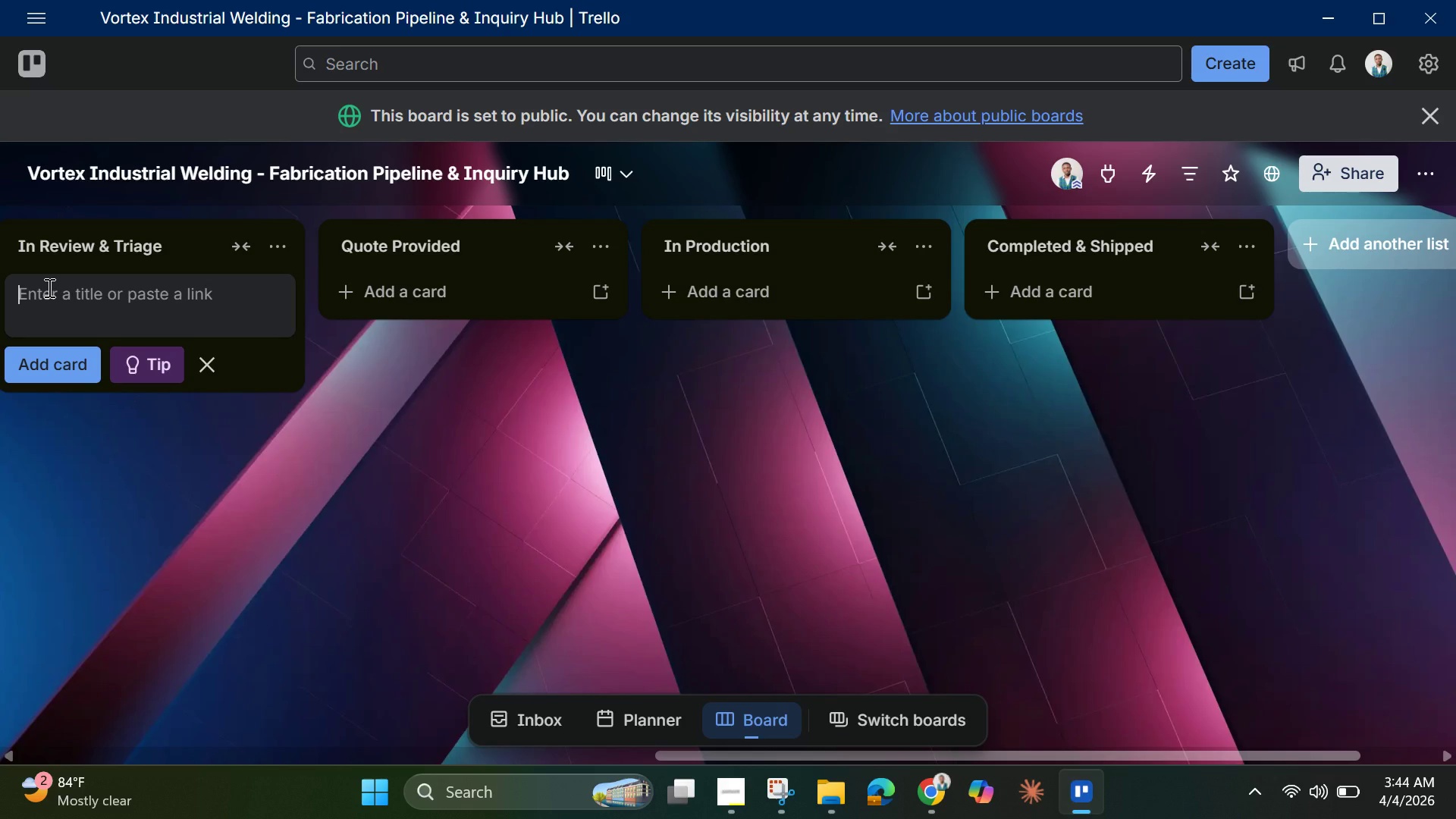 
type(temp)
 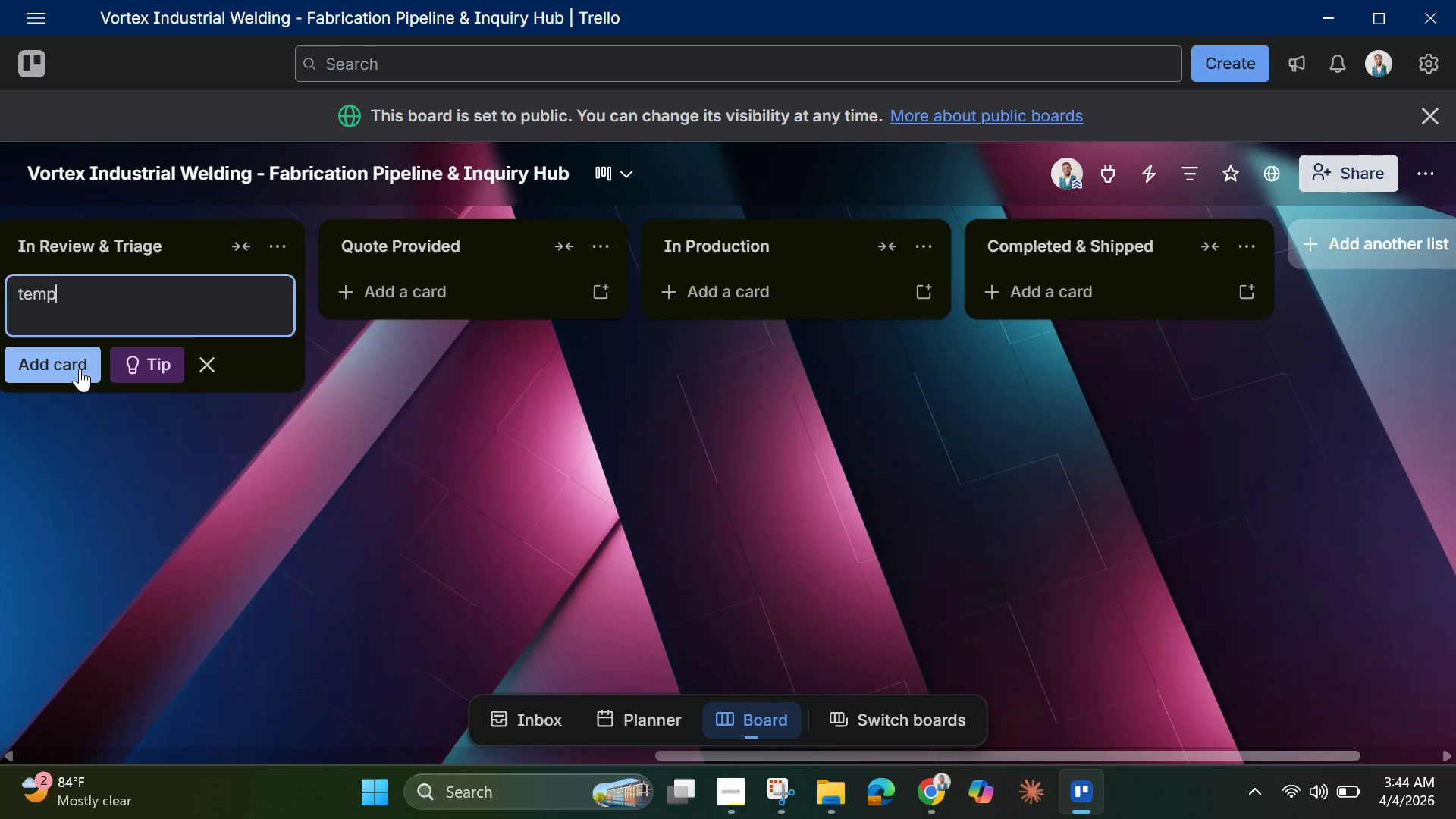 
key(Enter)
 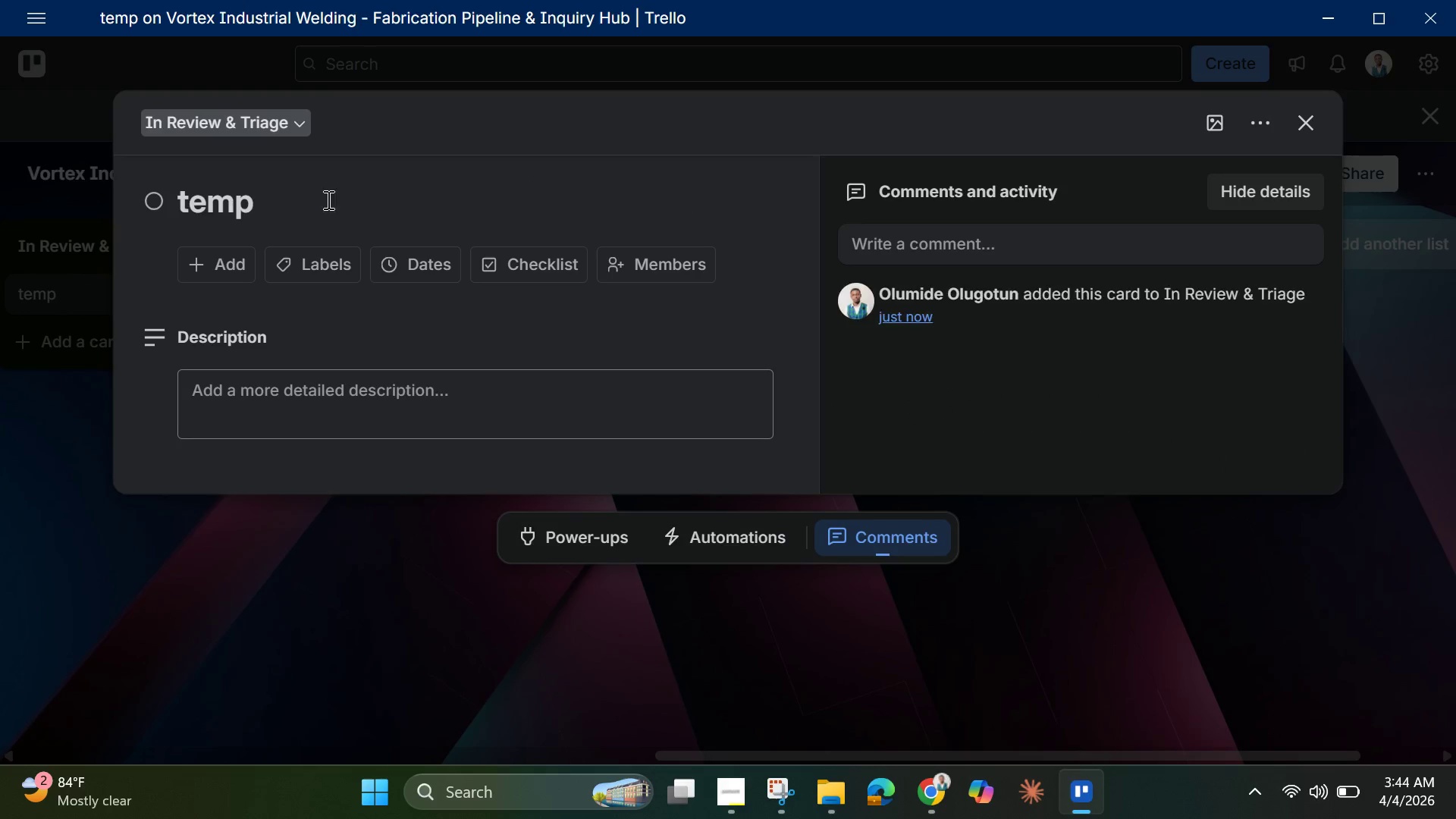 
scroll: coordinate [490, 347], scroll_direction: down, amount: 2.0
 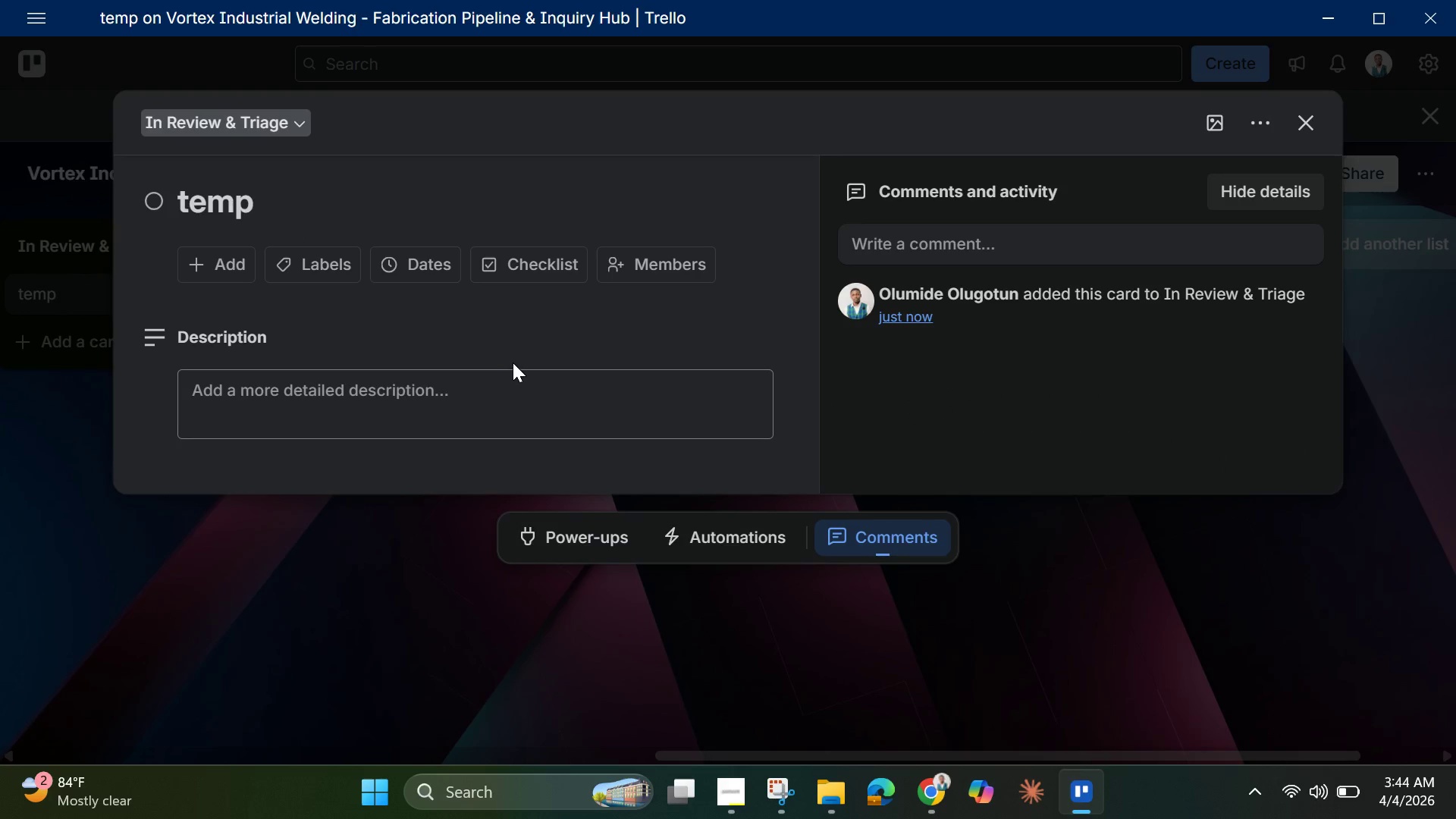 
scroll: coordinate [513, 362], scroll_direction: up, amount: 3.0
 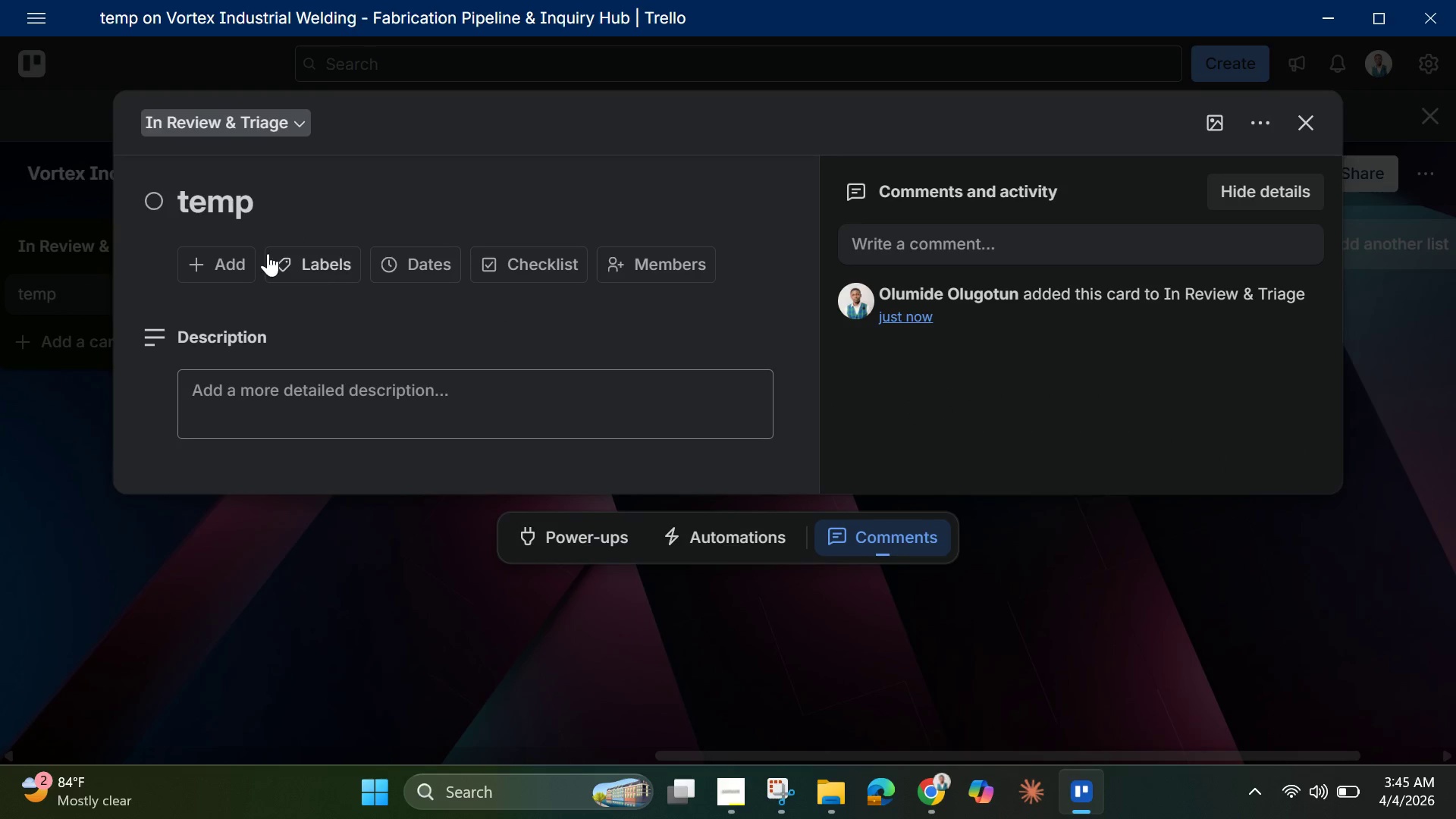 
left_click([220, 268])
 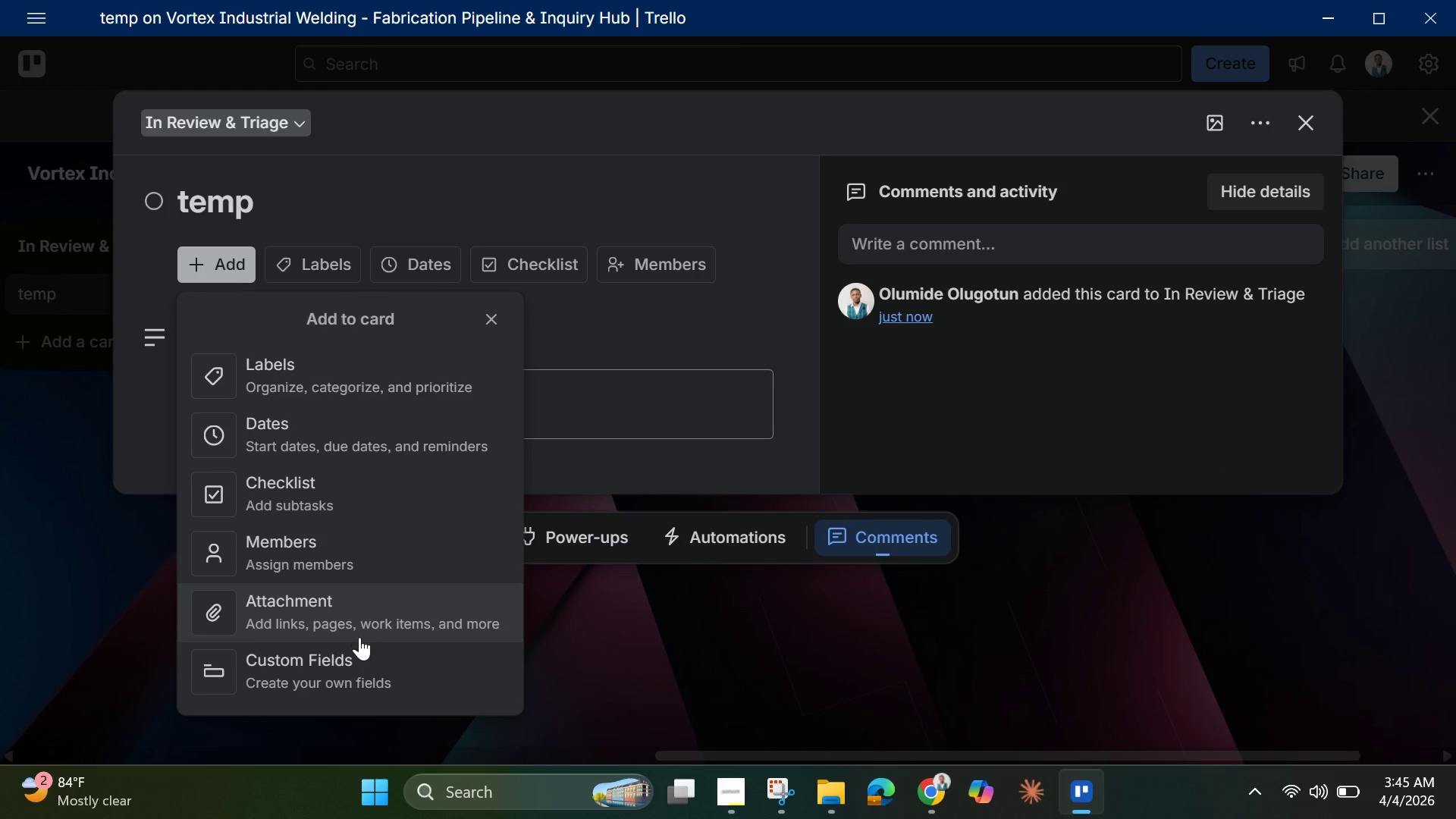 
left_click([359, 670])
 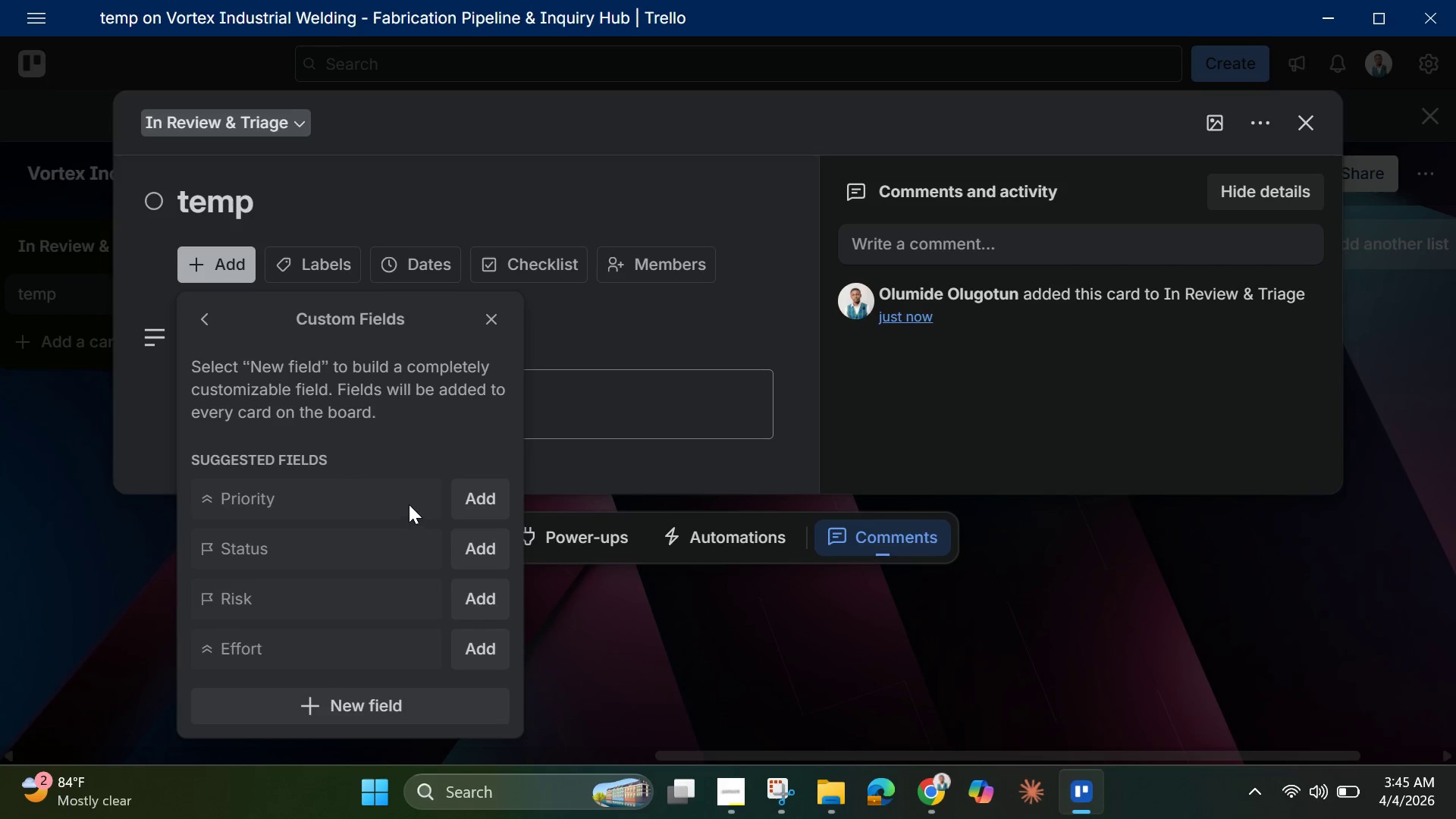 
scroll: coordinate [409, 504], scroll_direction: up, amount: 1.0
 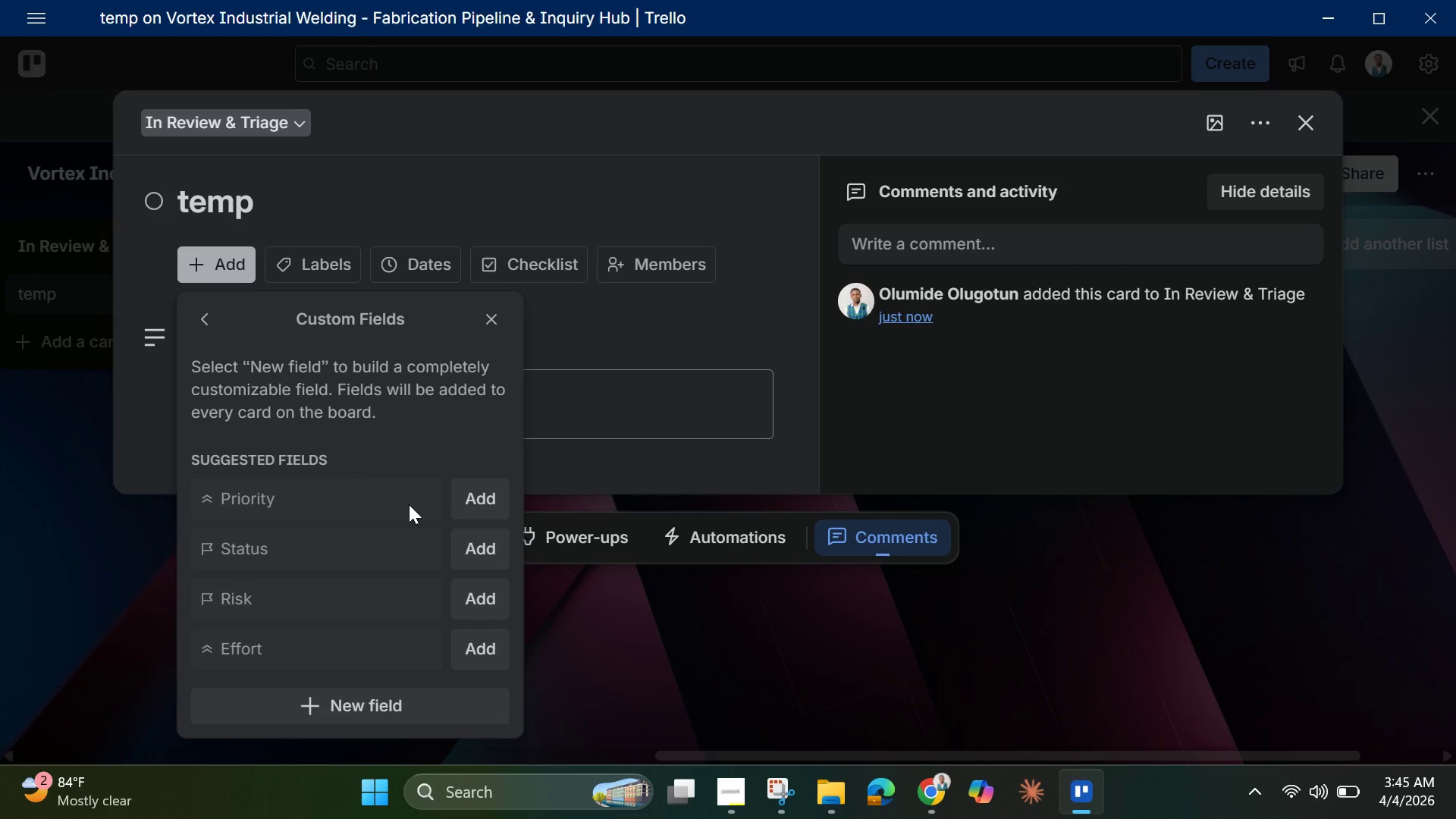 
left_click([346, 694])
 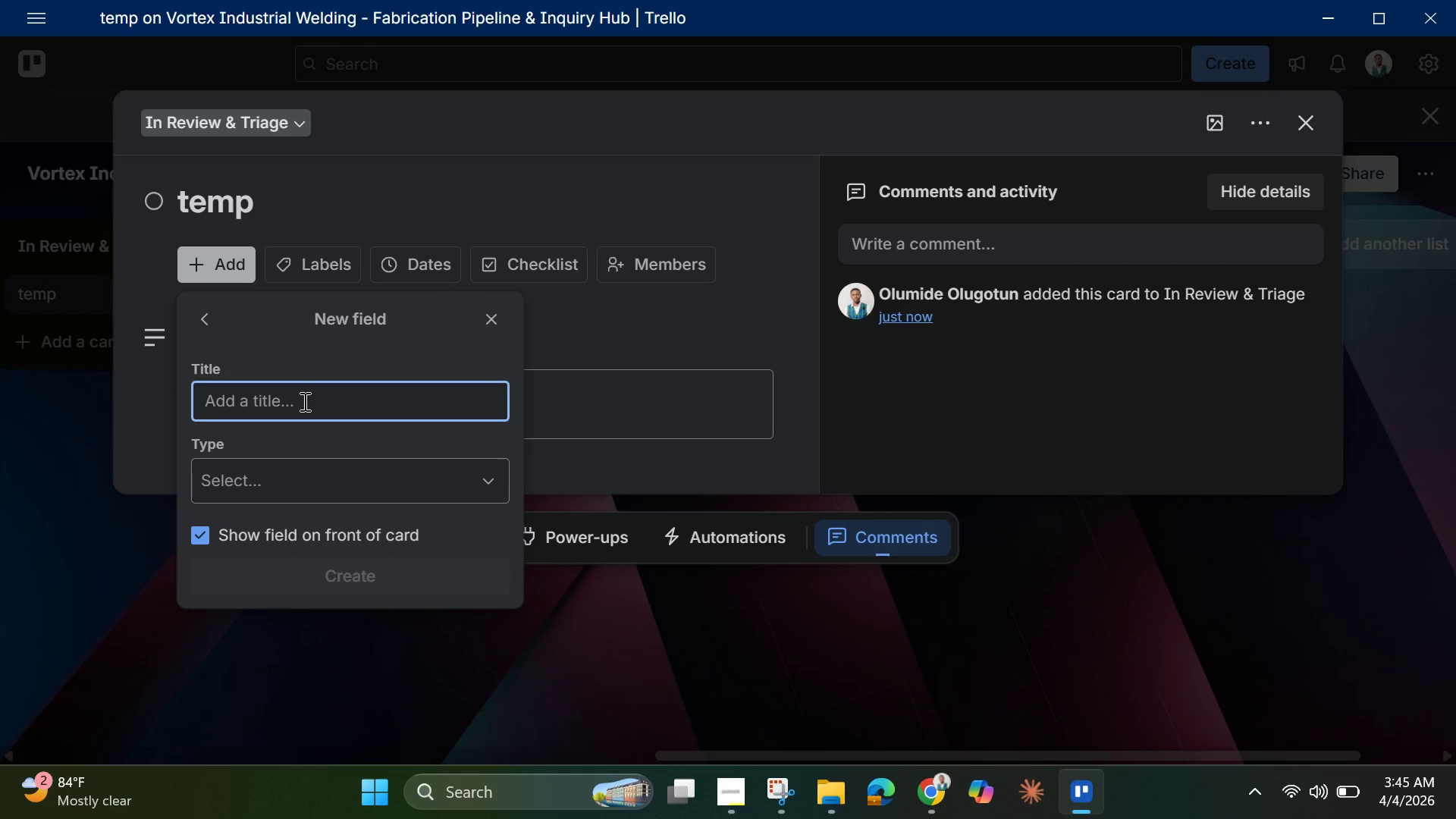 
type(Inquiry R)
key(Backspace)
type(Type)
 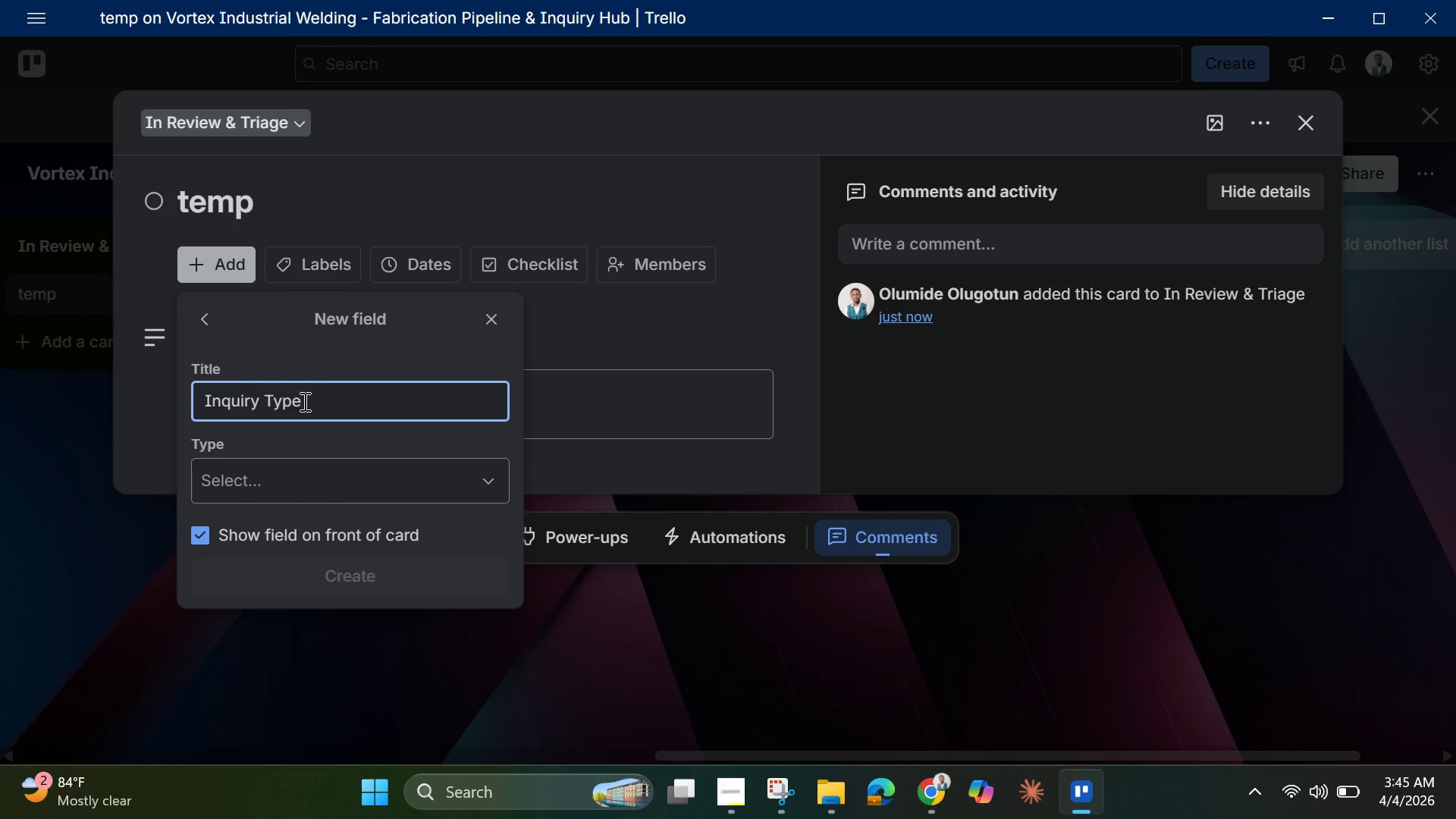 
left_click([293, 480])
 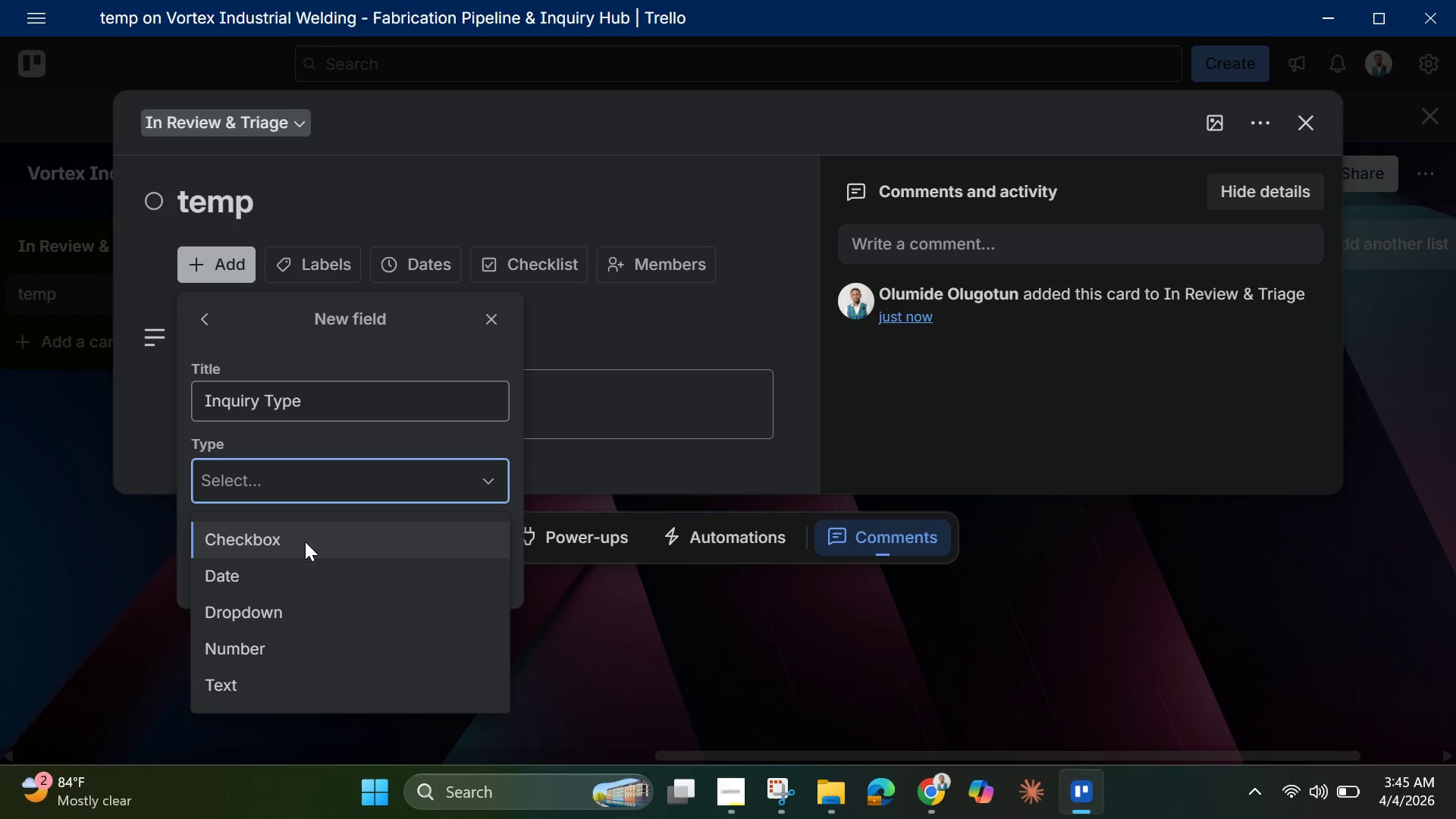 
left_click([285, 618])
 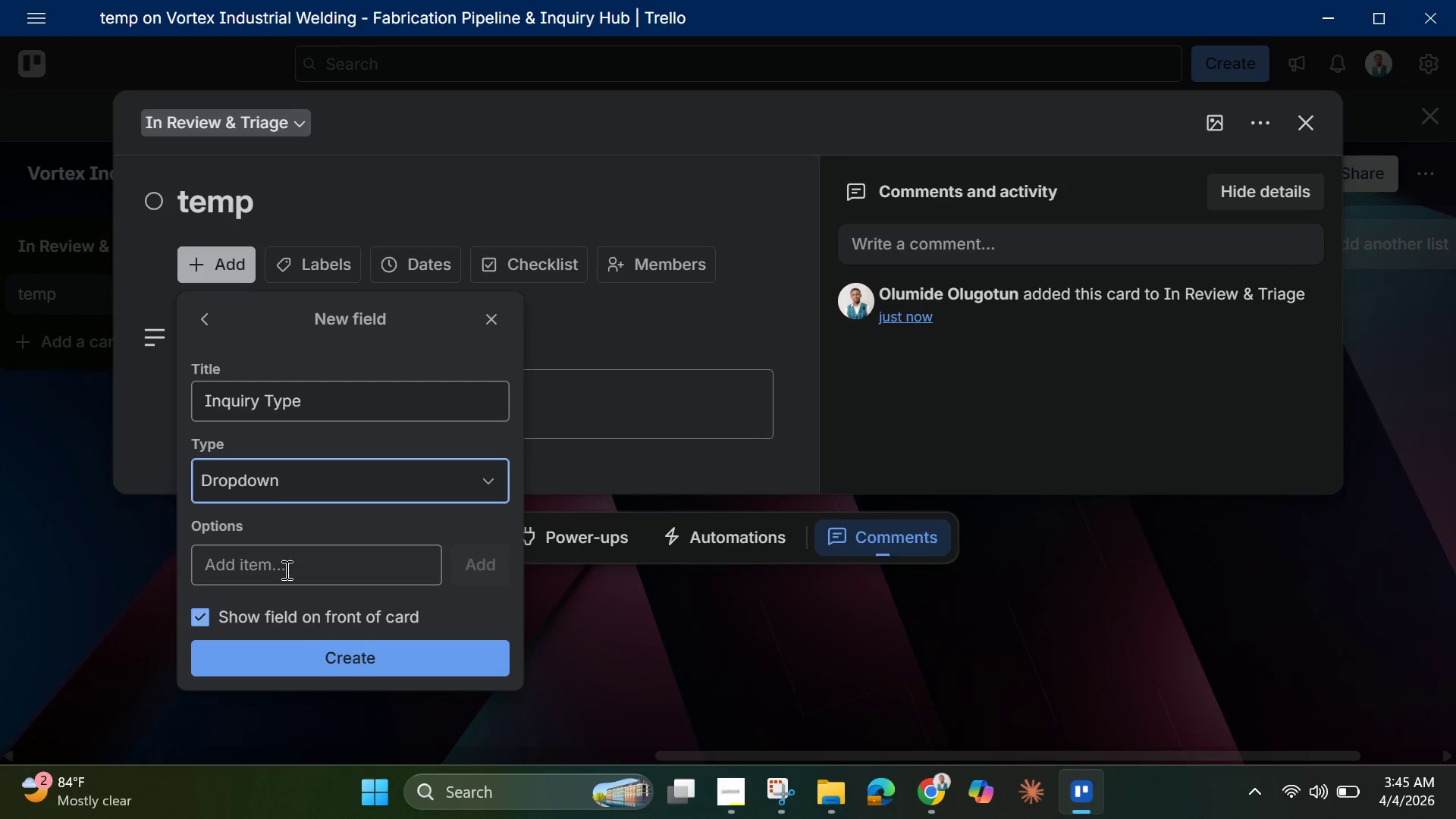 
left_click([285, 570])
 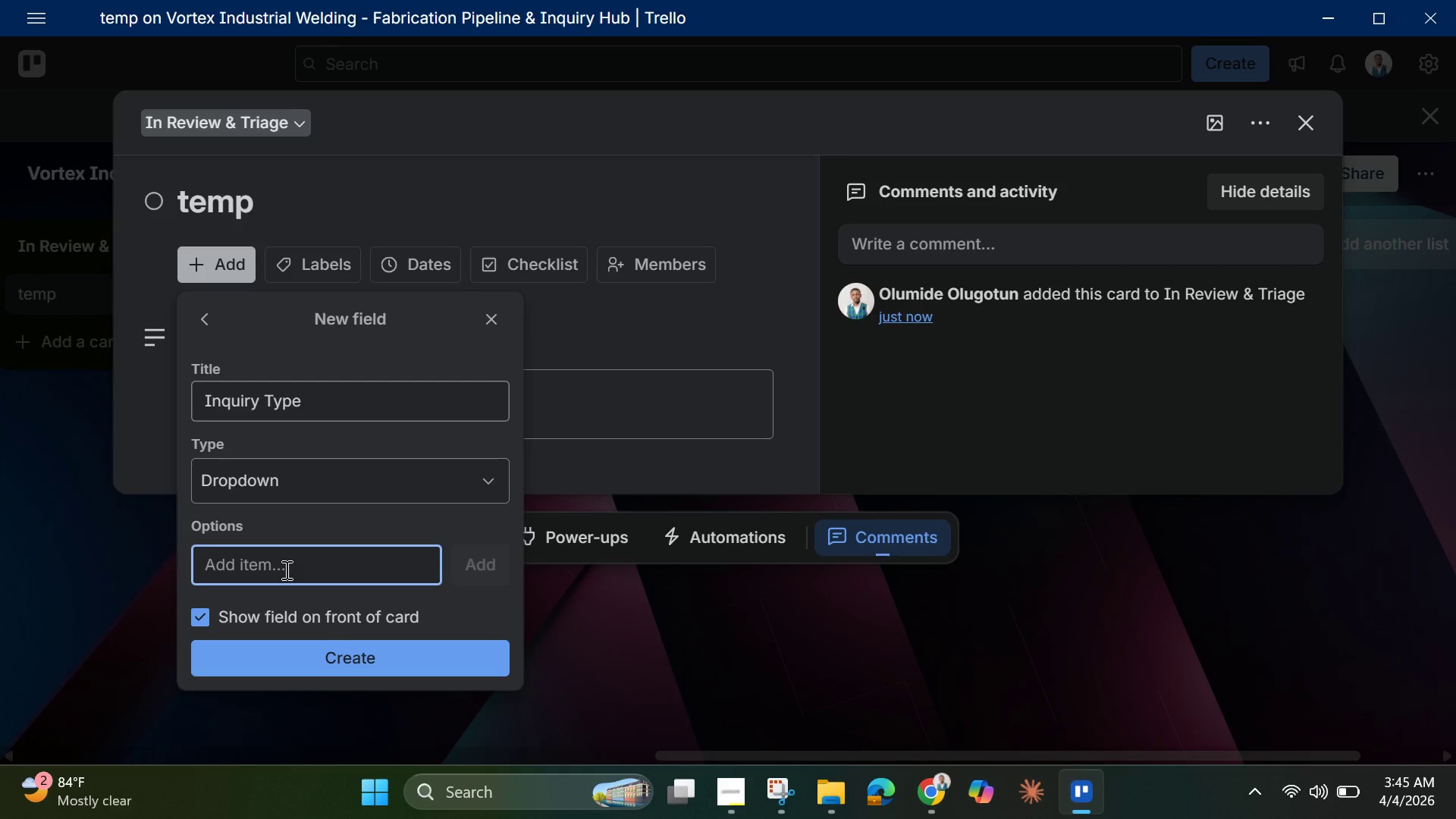 
type(Repair.)
key(Backspace)
type(/Urgent)
 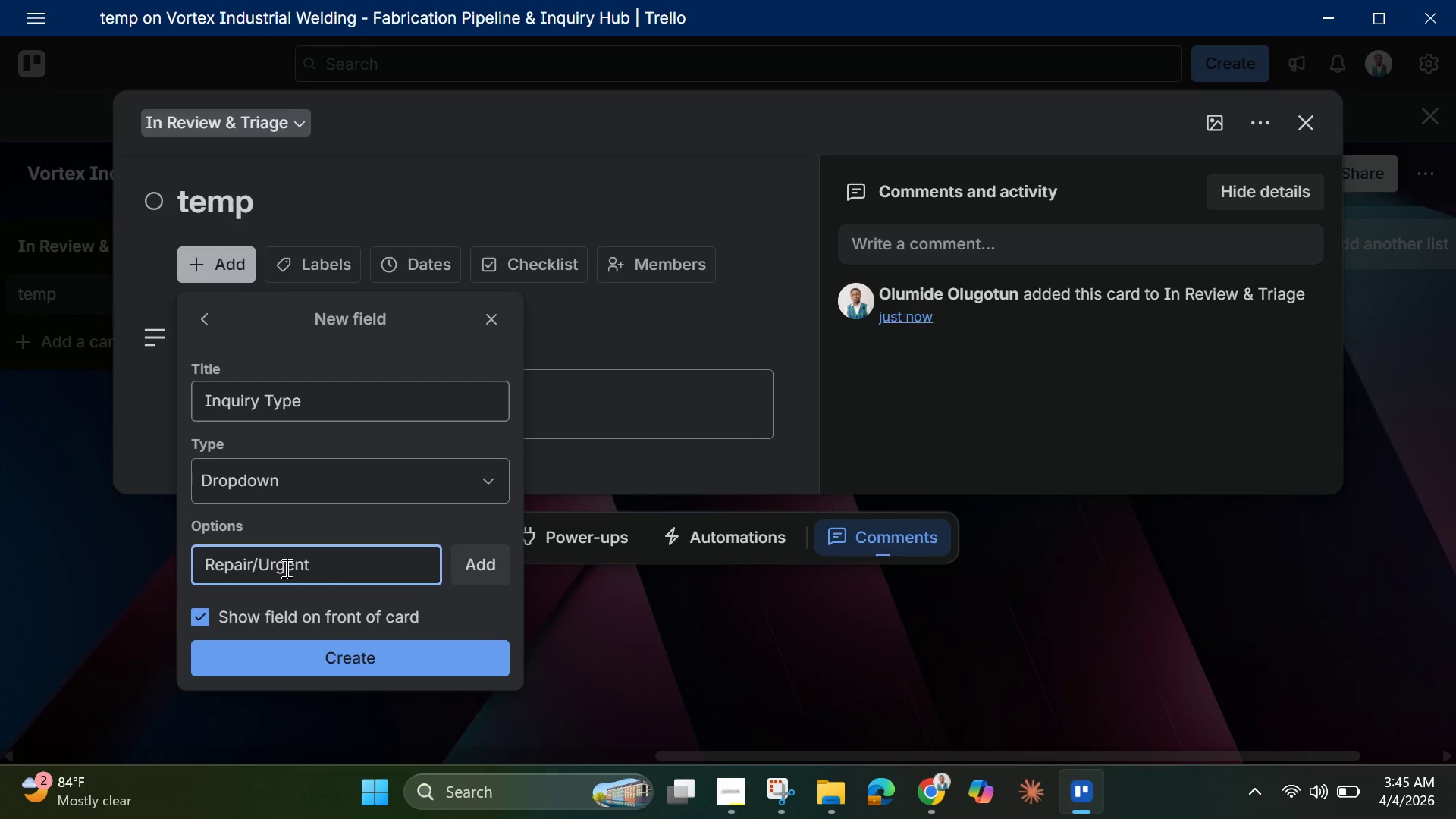 
key(Enter)
 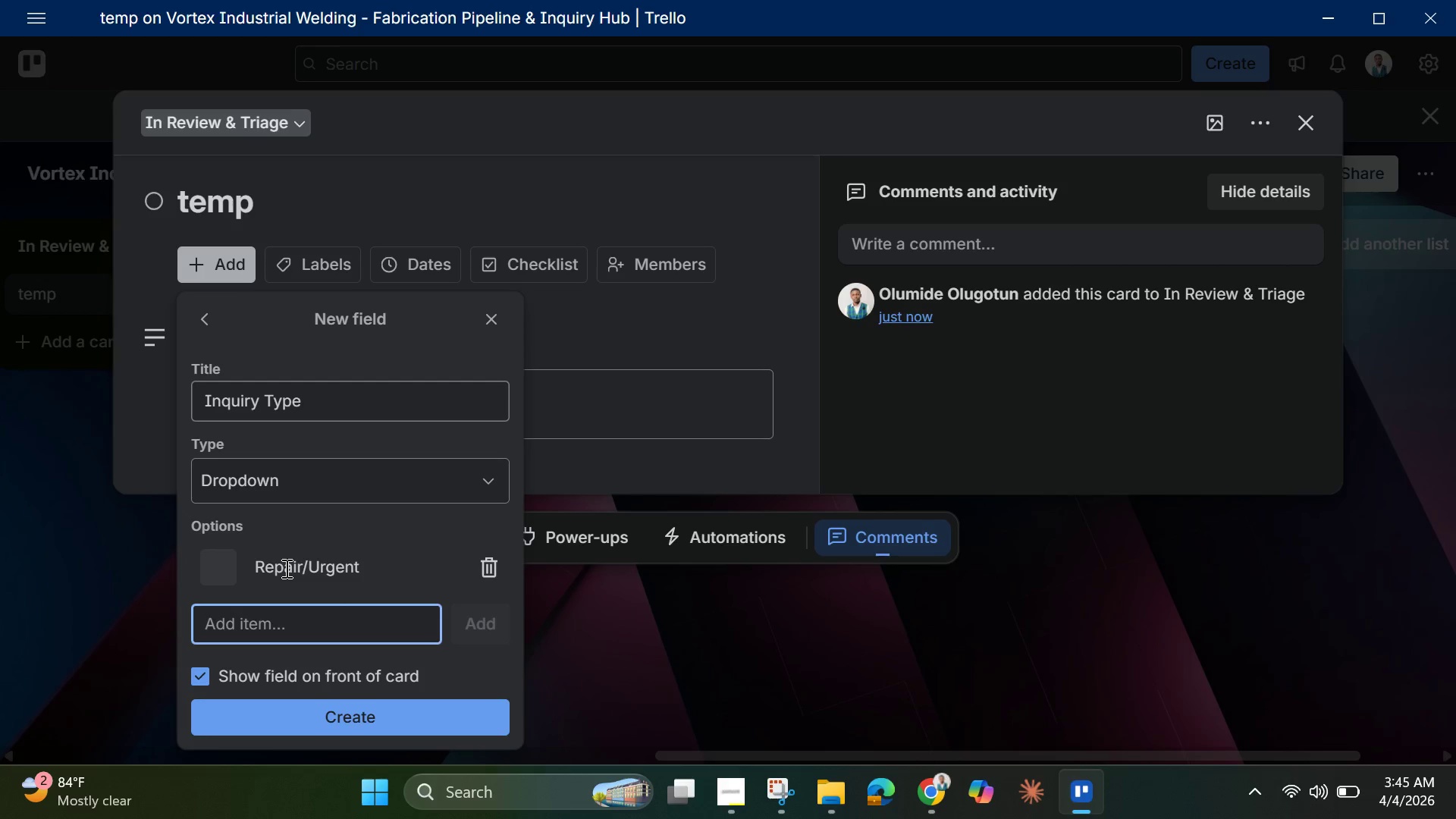 
type(A)
key(Backspace)
type(Speciality )
key(Backspace)
key(Backspace)
key(Backspace)
key(Backspace)
type(ty Alloy (TIG/Aliminum)
 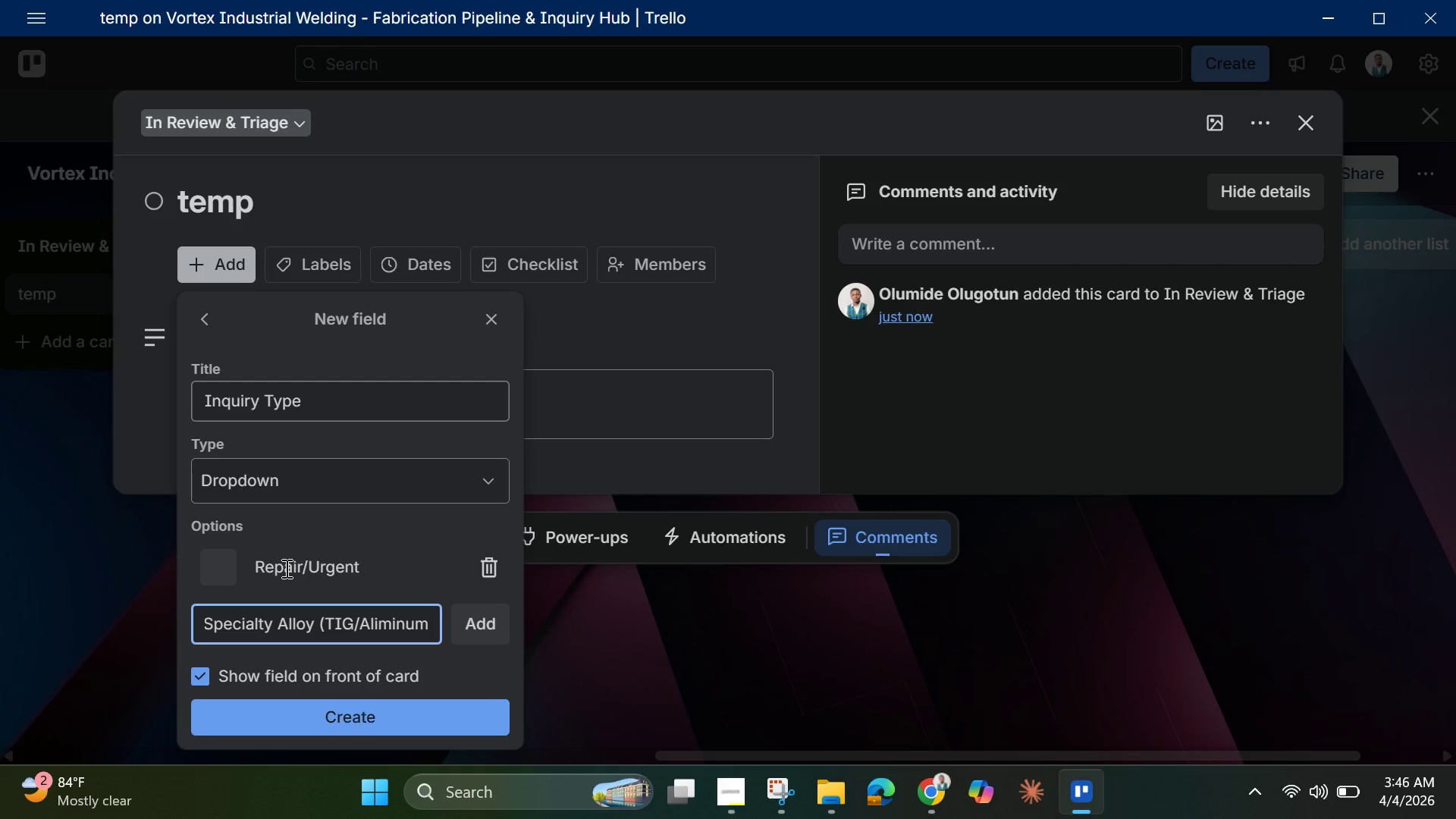 
key(Backspace)
key(Backspace)
key(Backspace)
key(Backspace)
key(Backspace)
key(Backspace)
type(uminum?)
key(Backspace)
type(/Marine))
 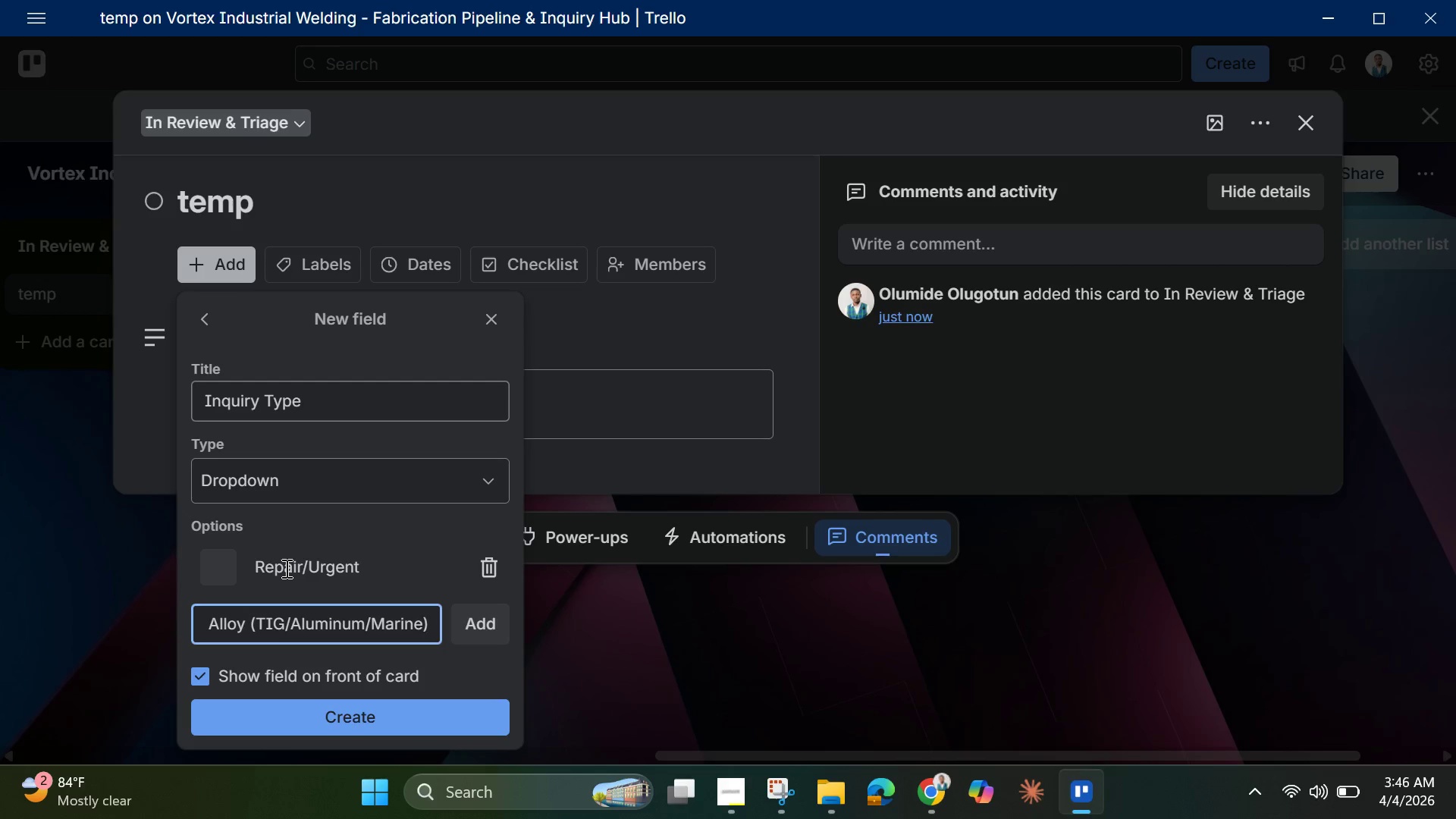 
key(Enter)
 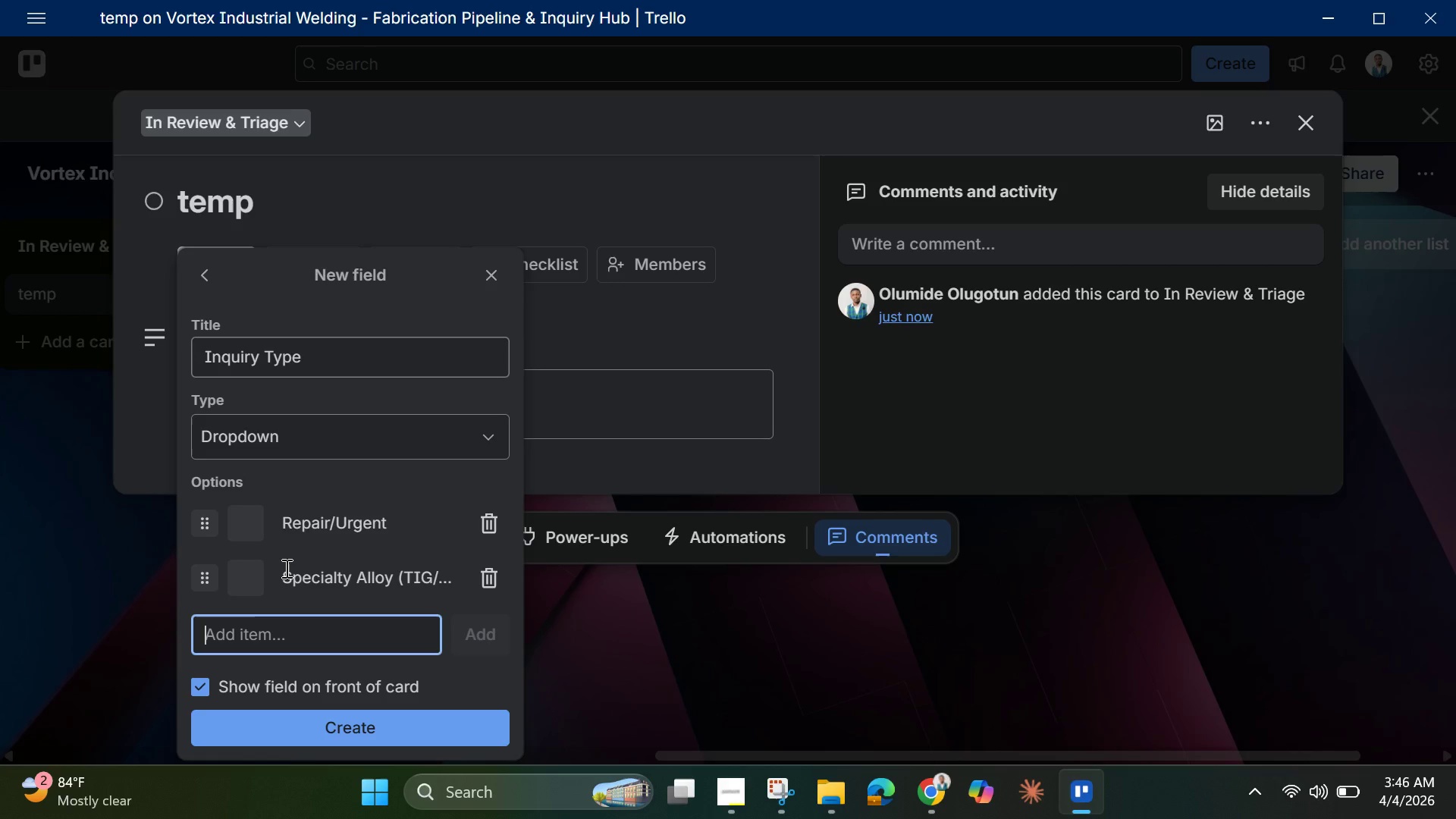 
type(Structural Steel)
 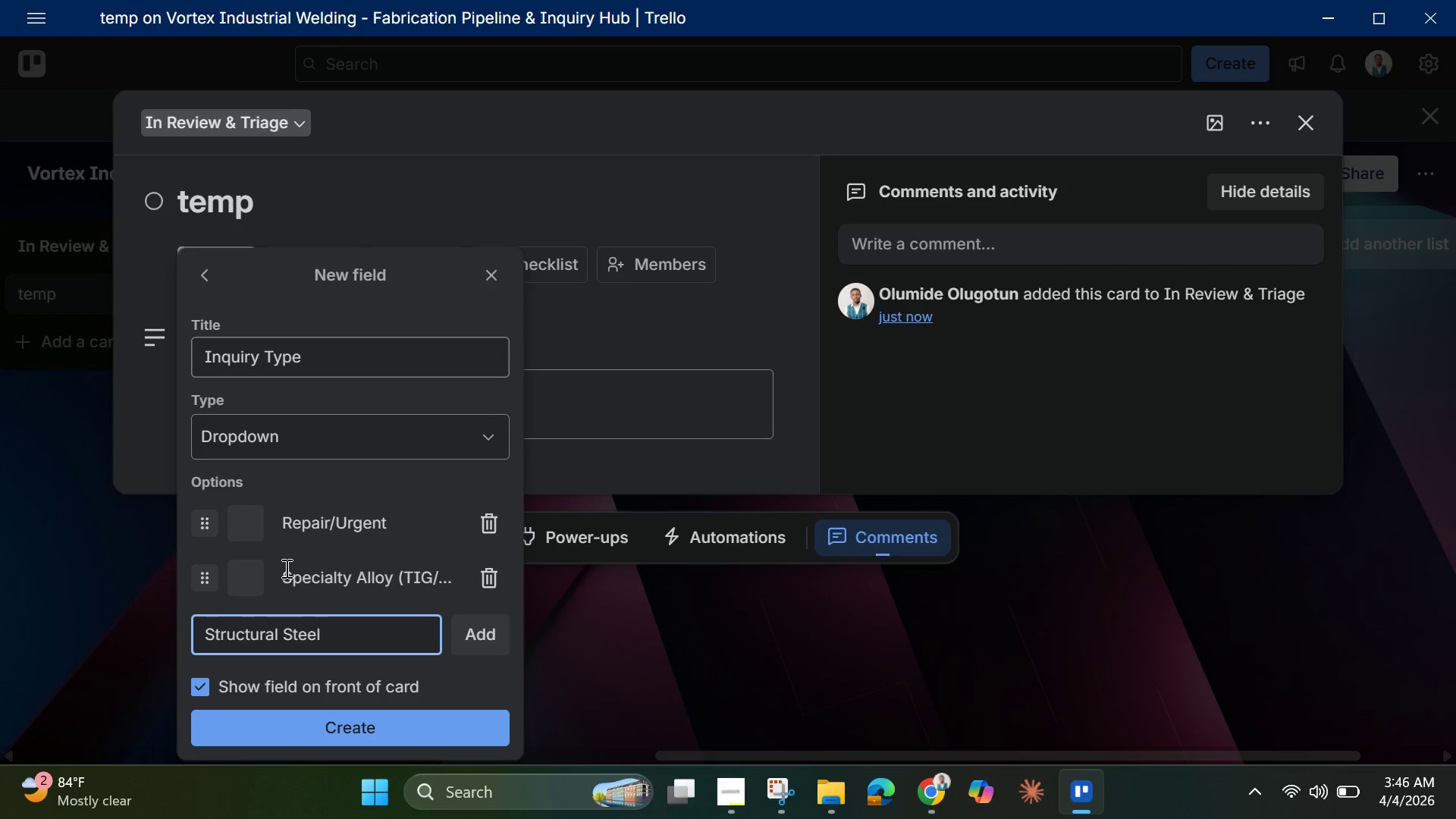 
key(Enter)
 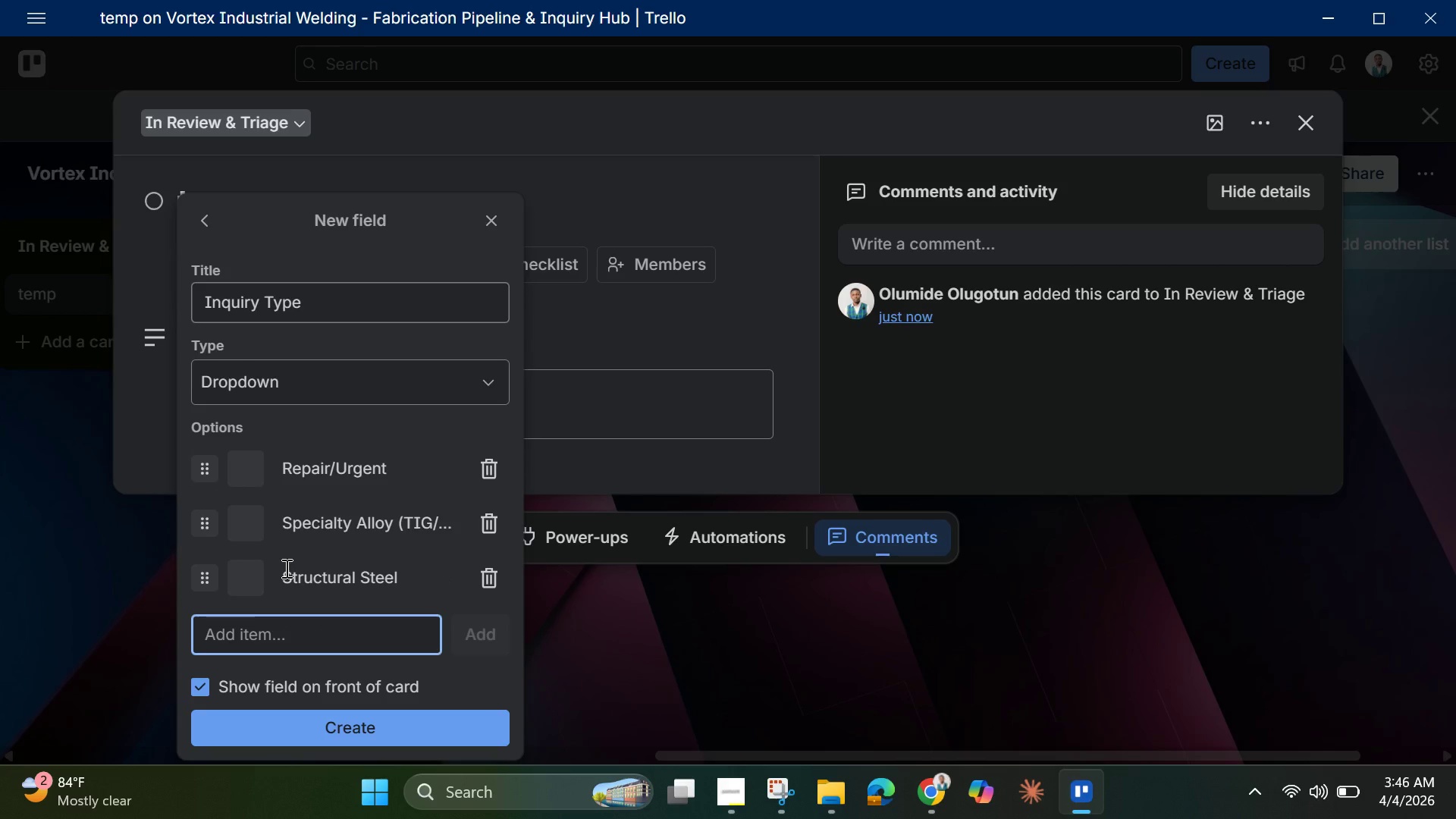 
type(Custom Favrication)
 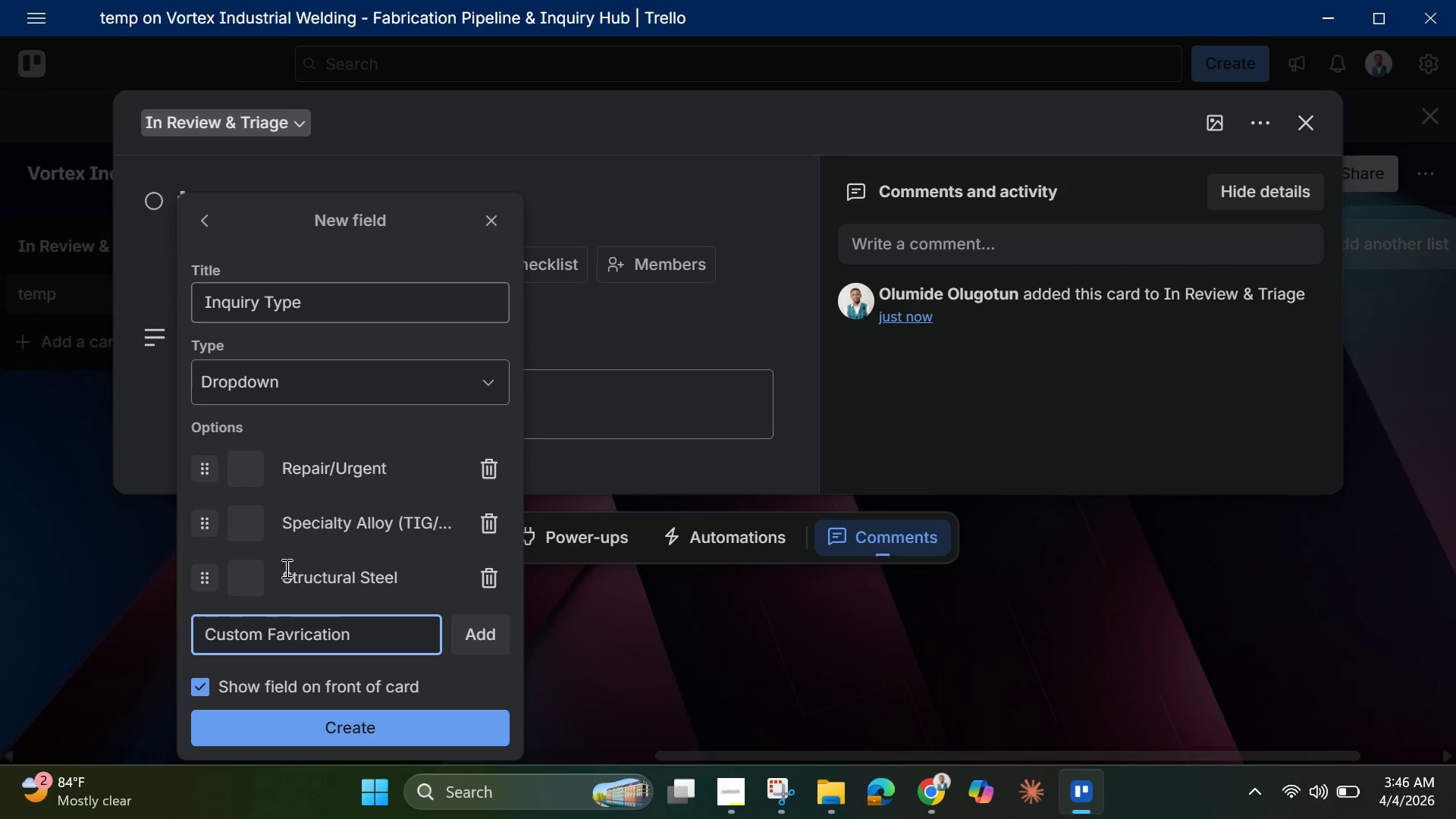 
key(Enter)
 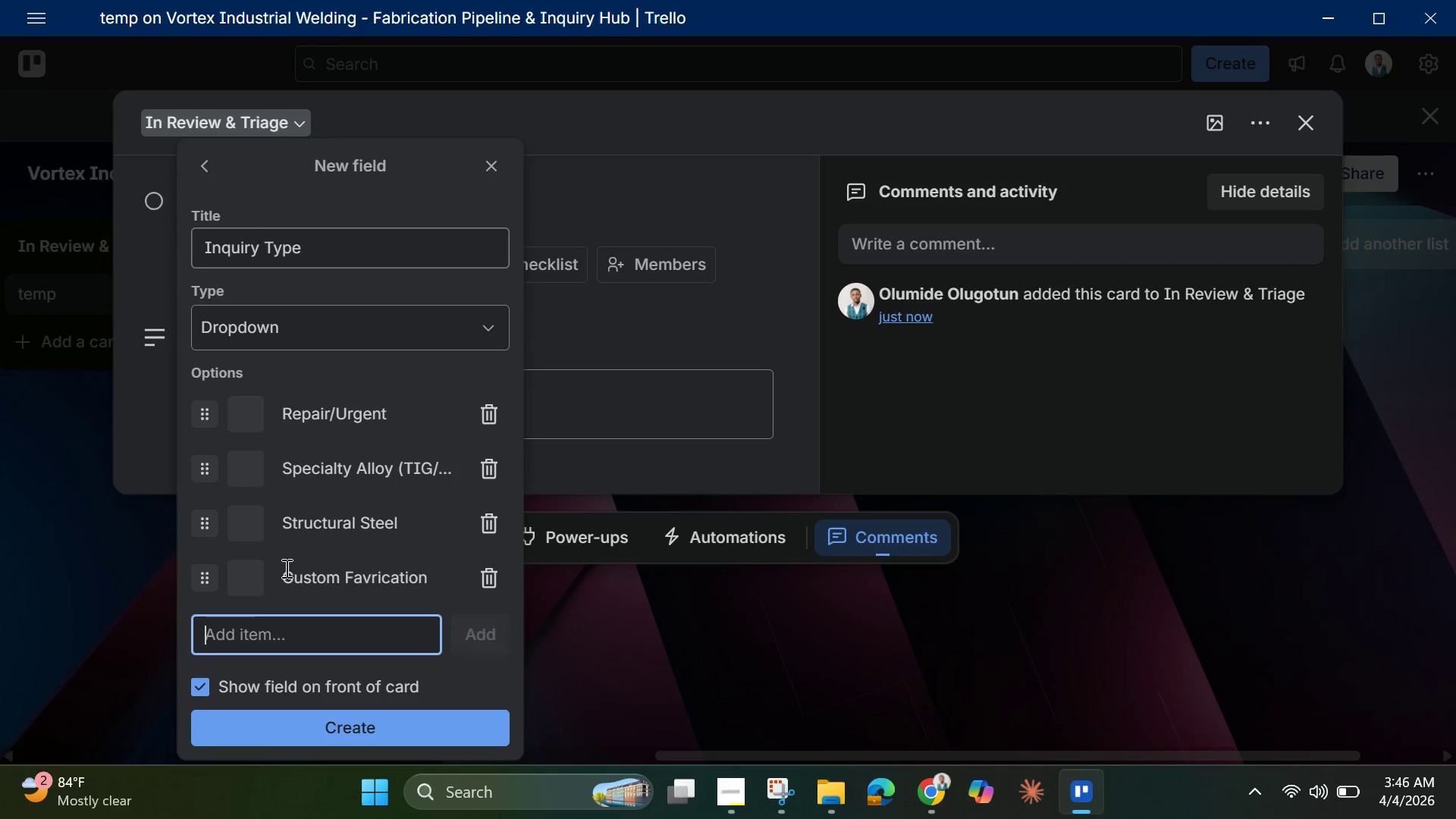 
key(Enter)
 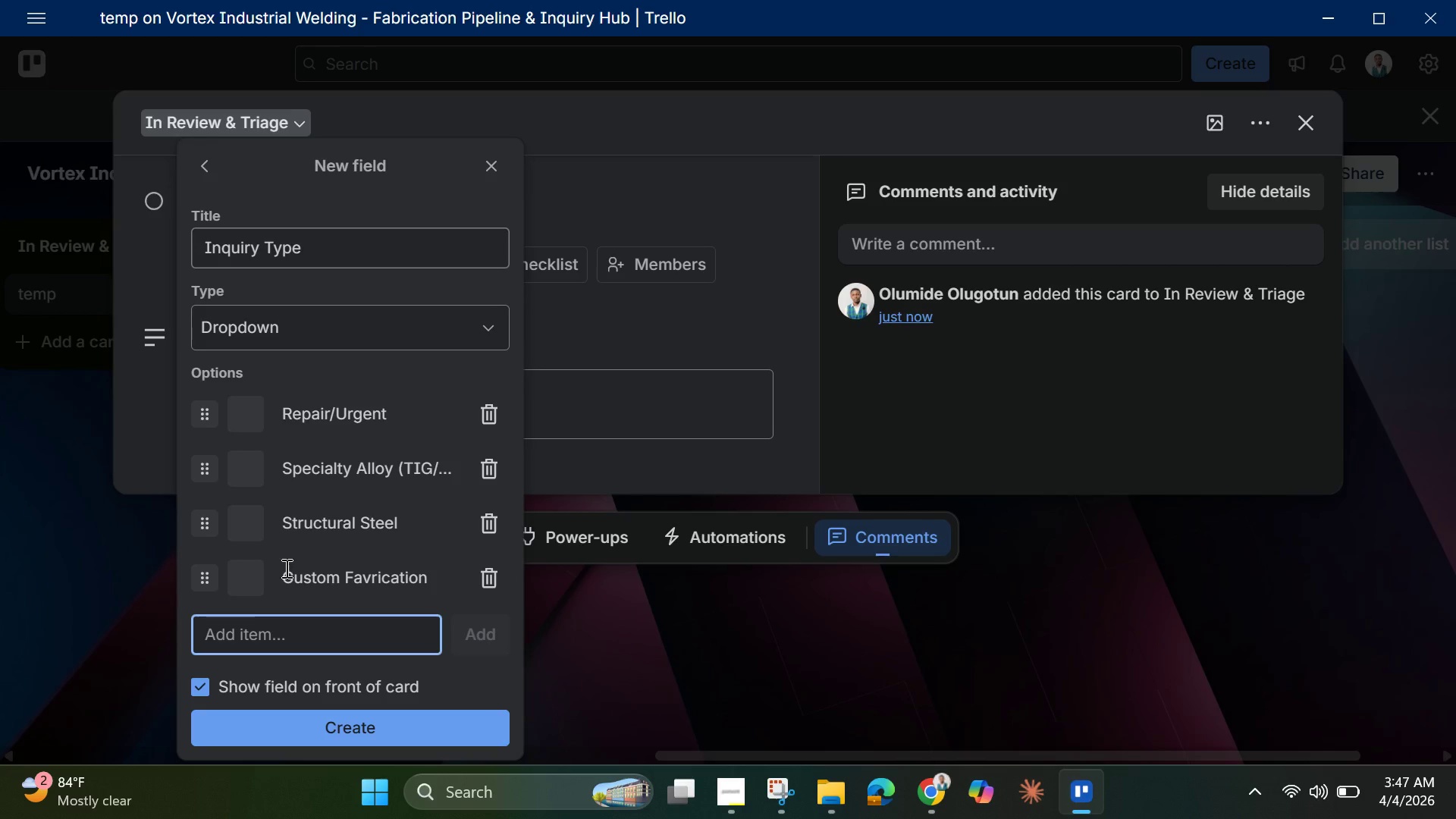 
left_click([352, 576])
 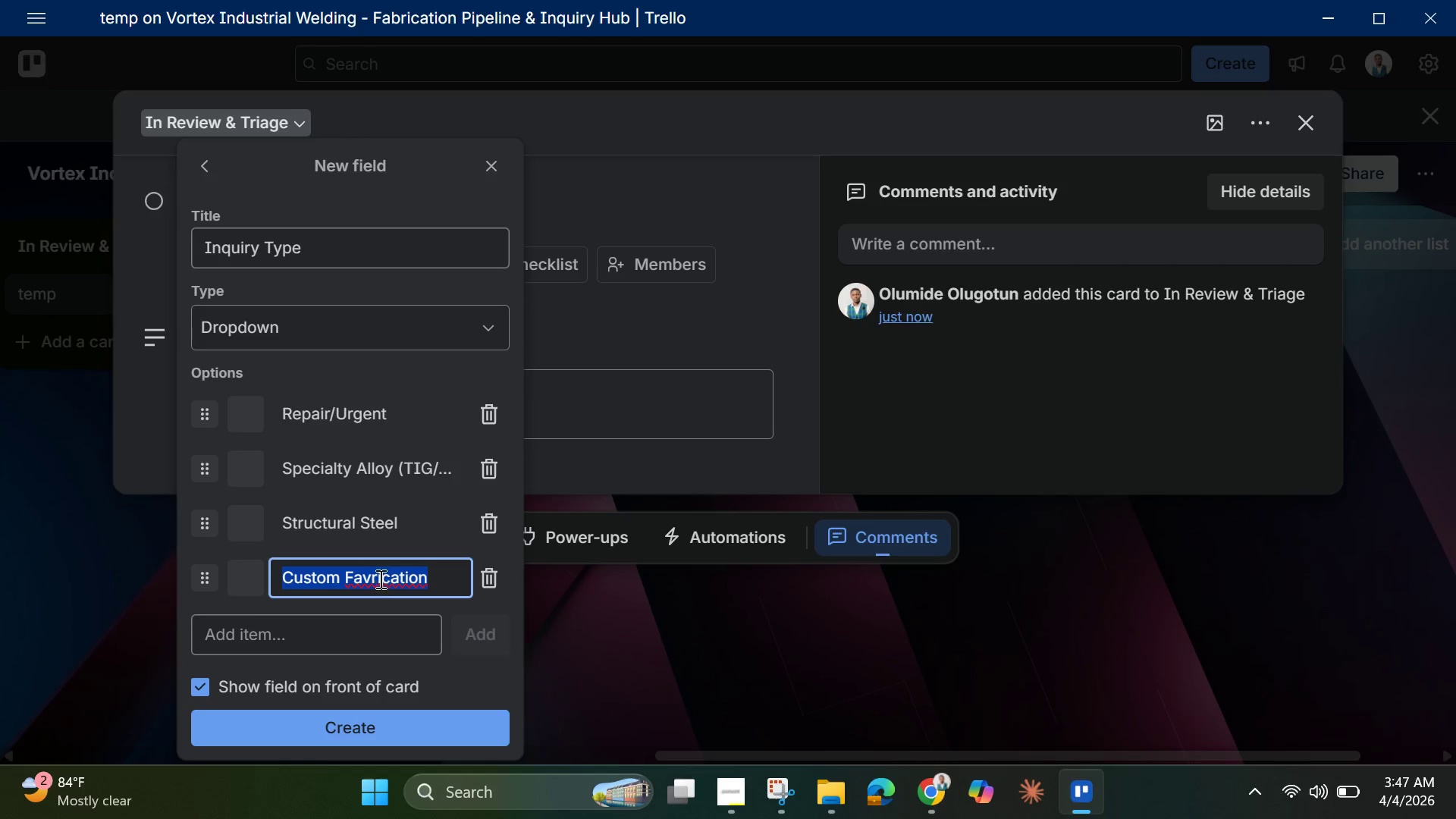 
mouse_move([400, 589])
 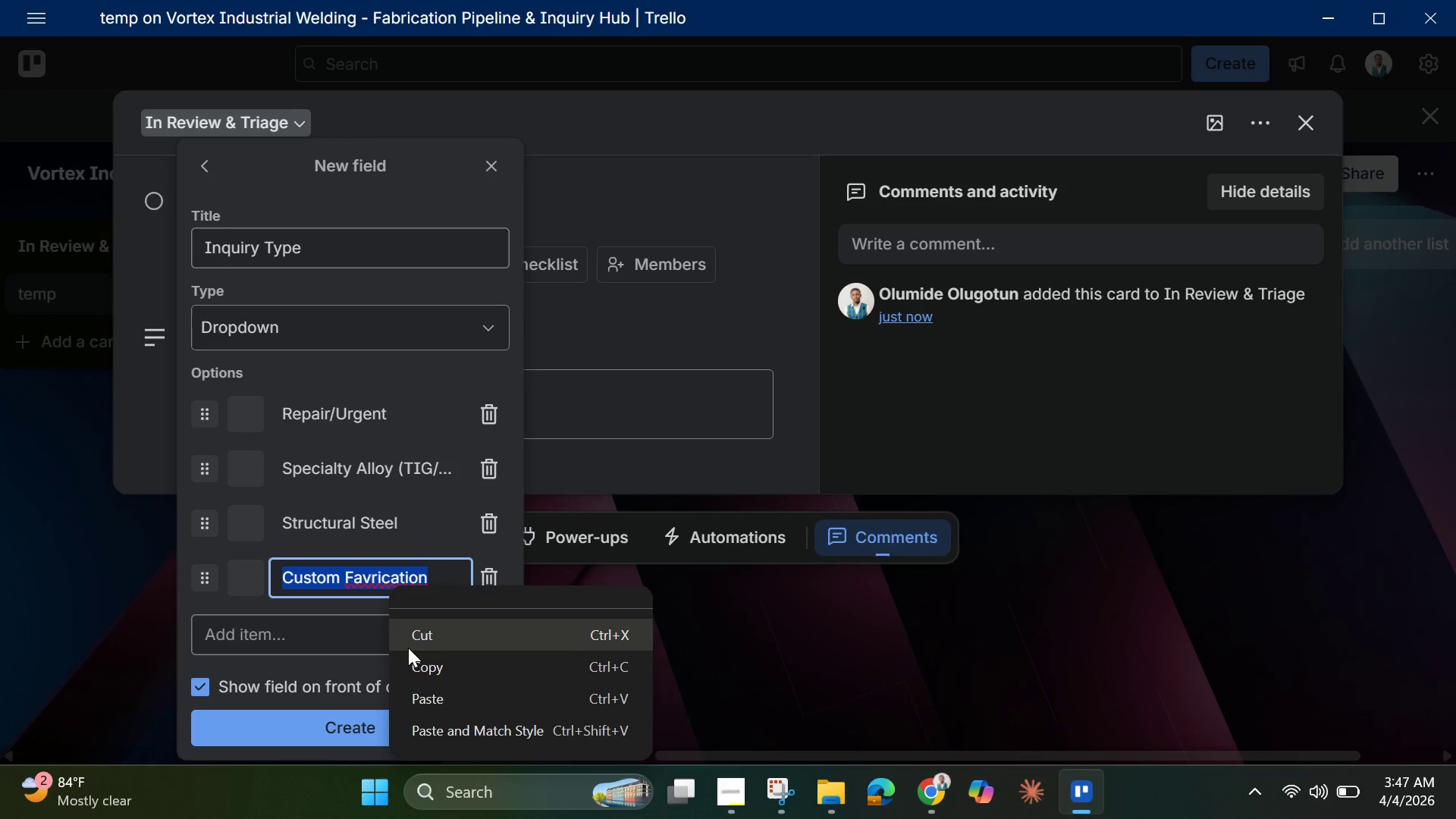 
scroll: coordinate [431, 671], scroll_direction: down, amount: 3.0
 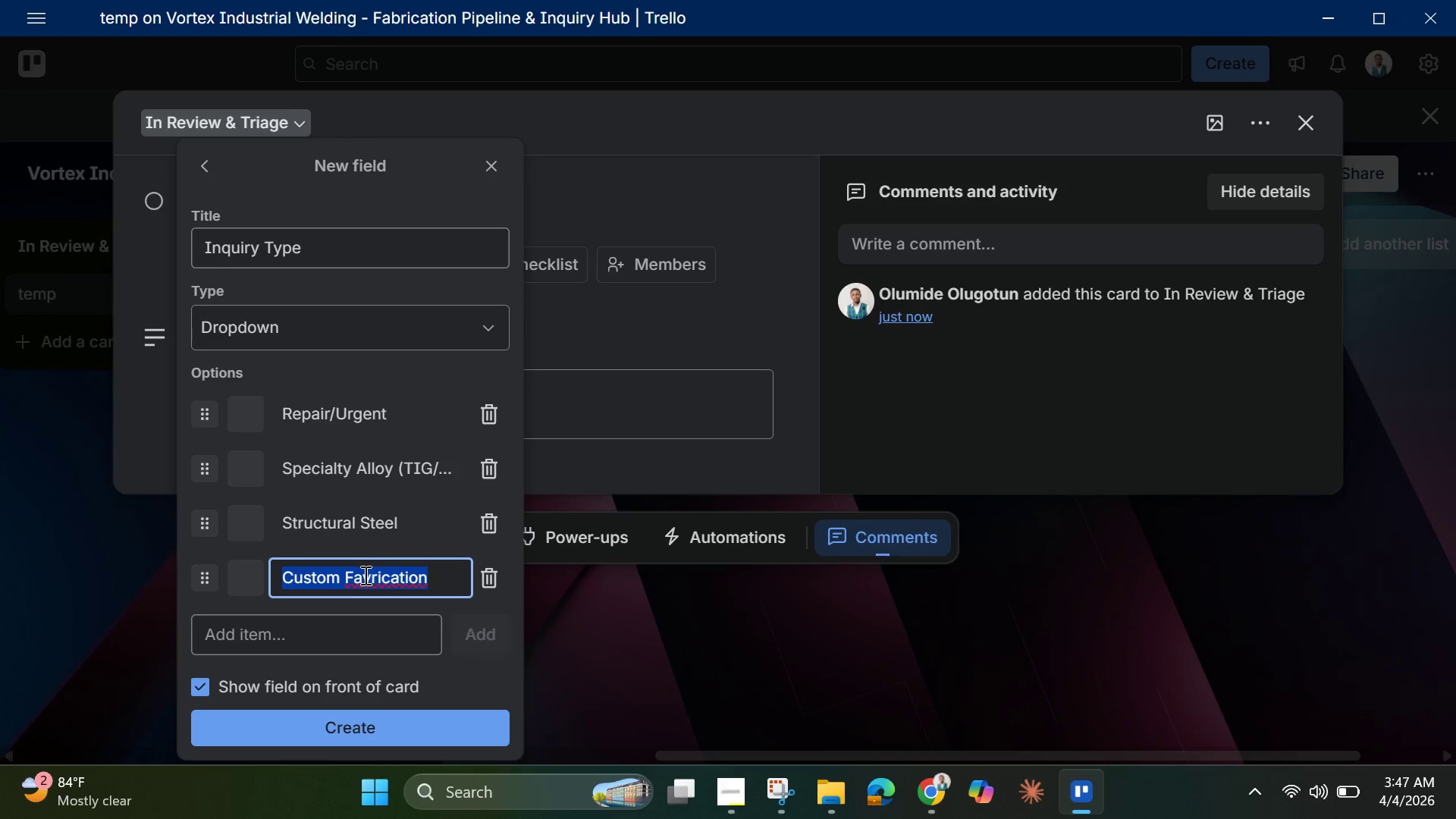 
double_click([362, 573])
 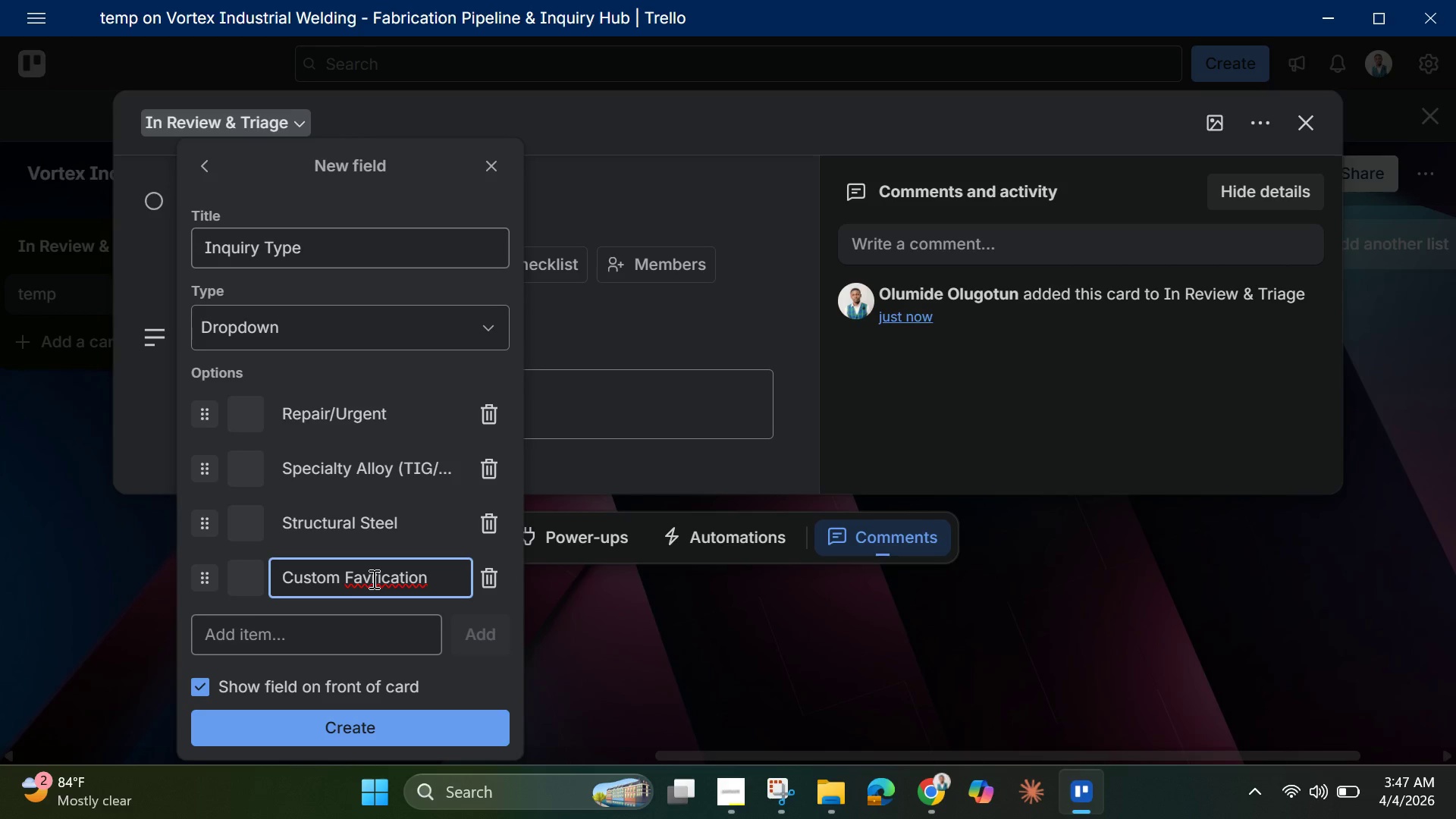 
right_click([372, 579])
 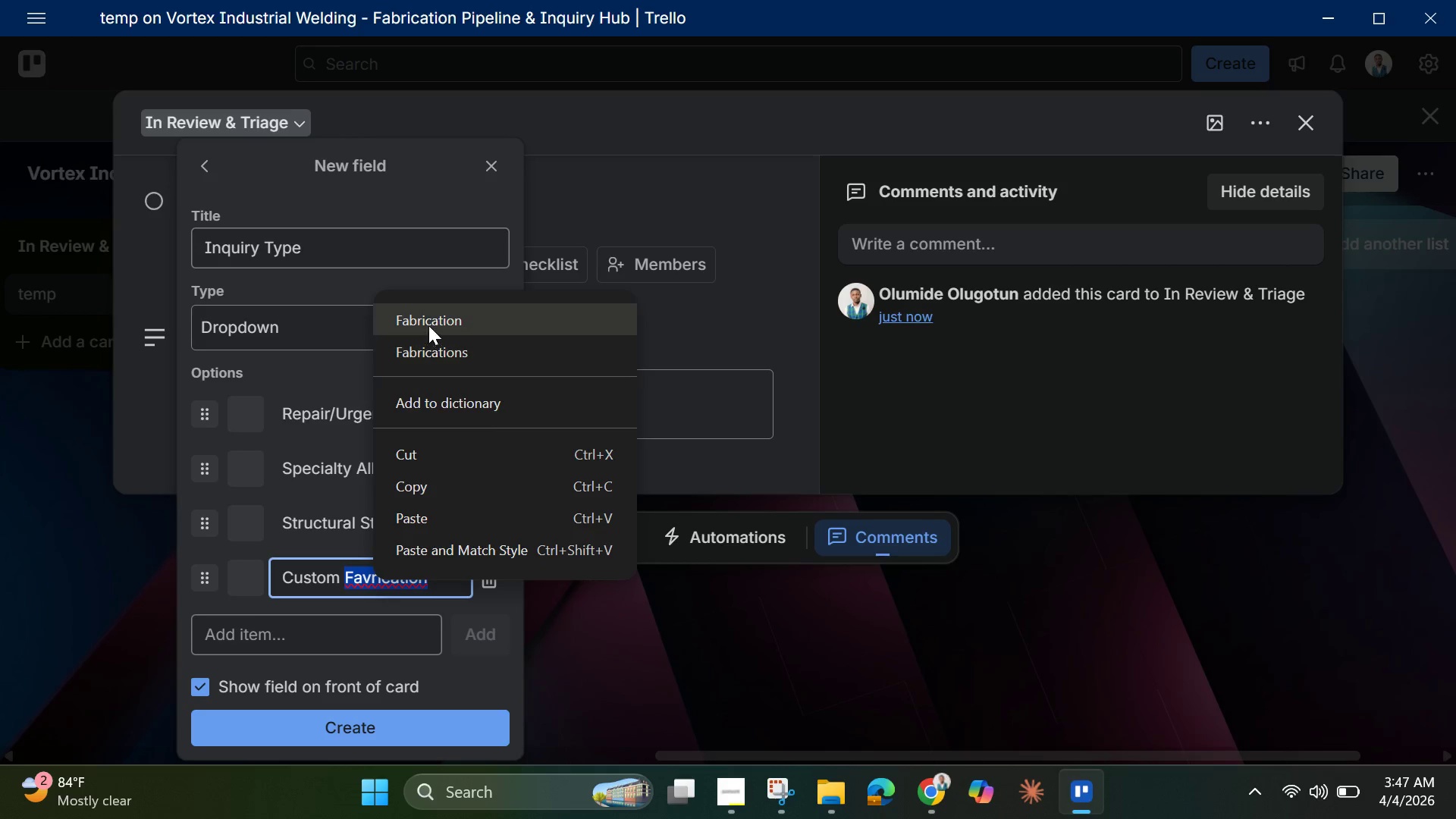 
left_click([438, 309])
 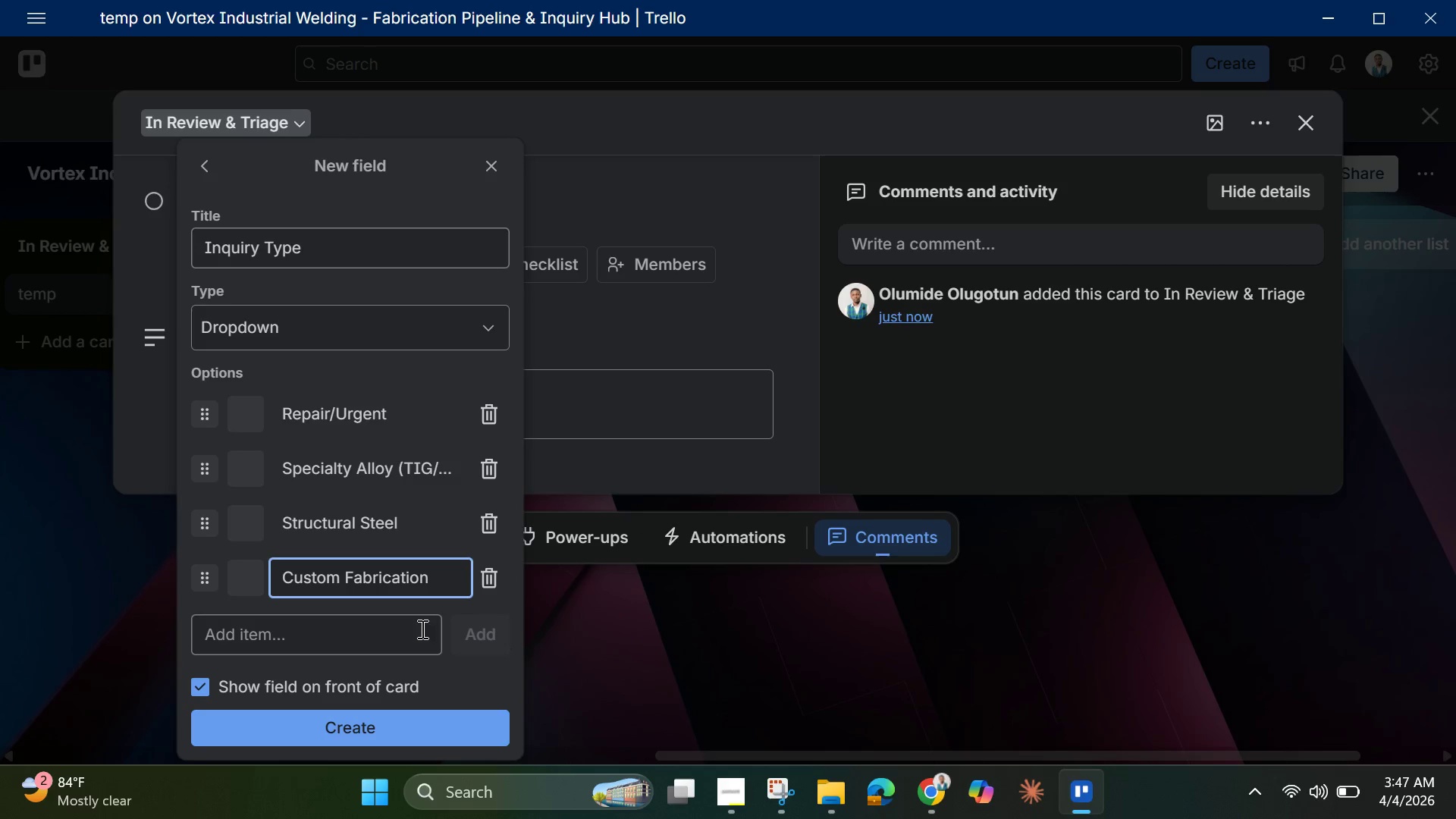 
left_click([394, 642])
 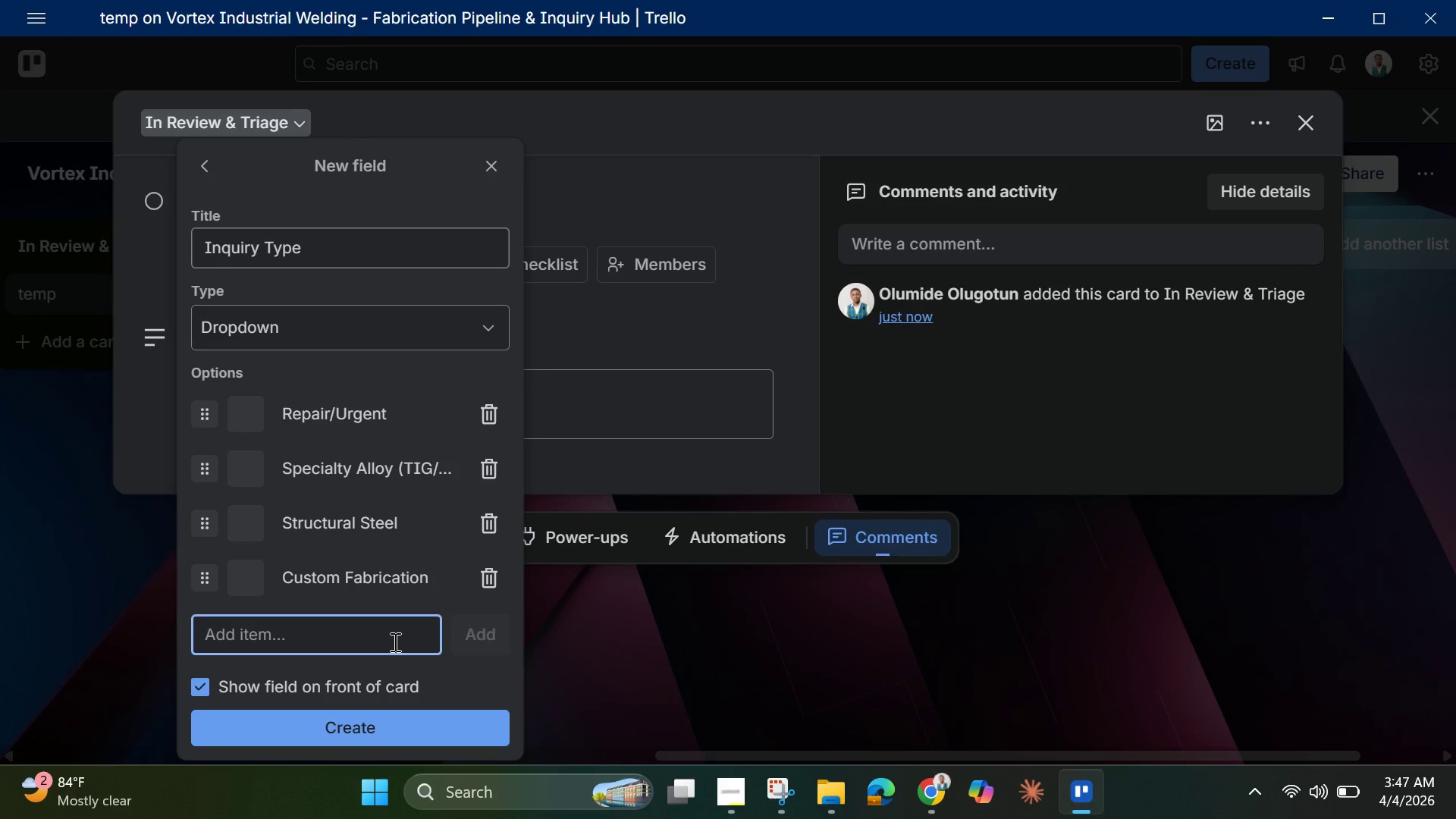 
type(Other)
 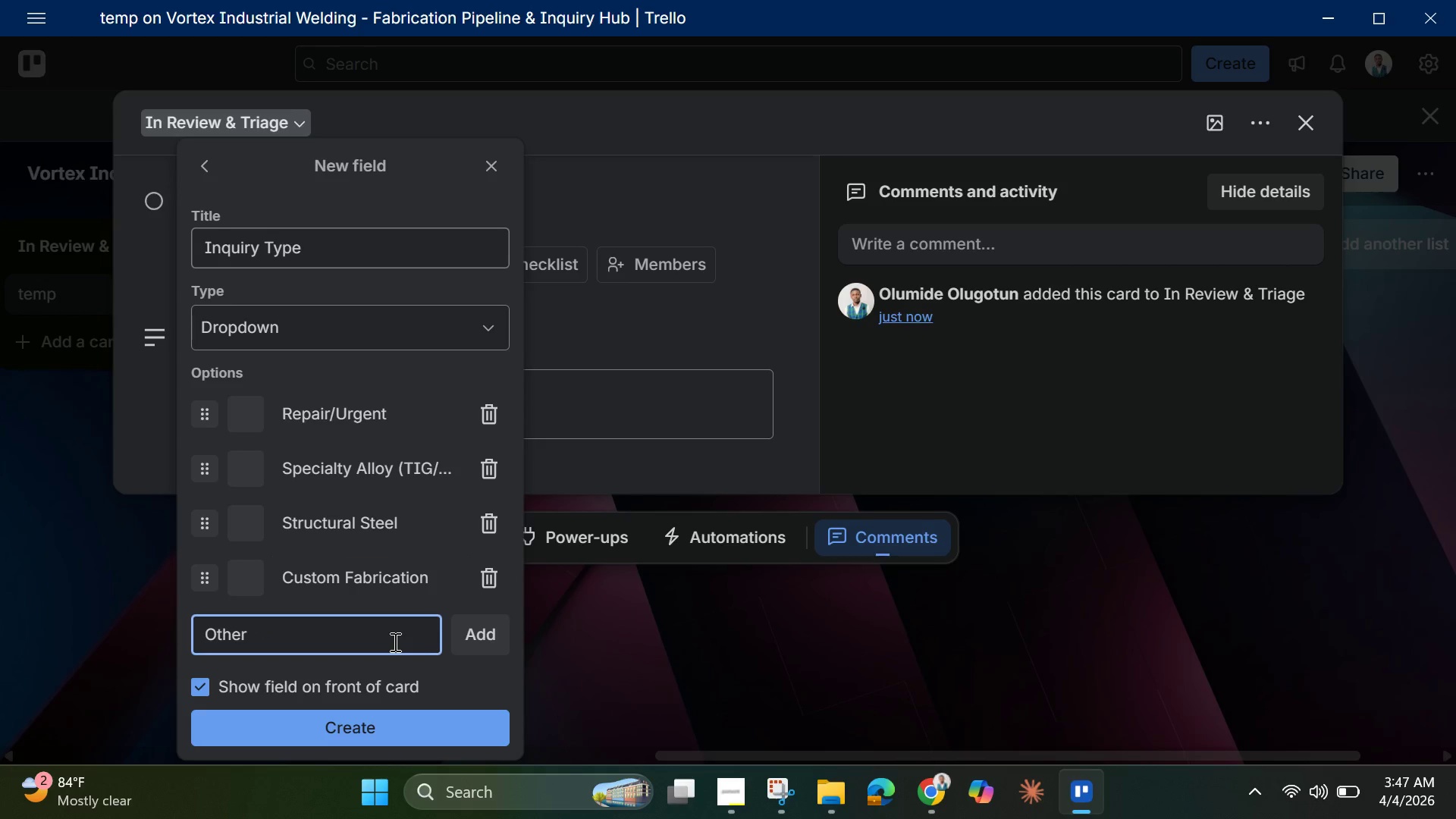 
key(Enter)
 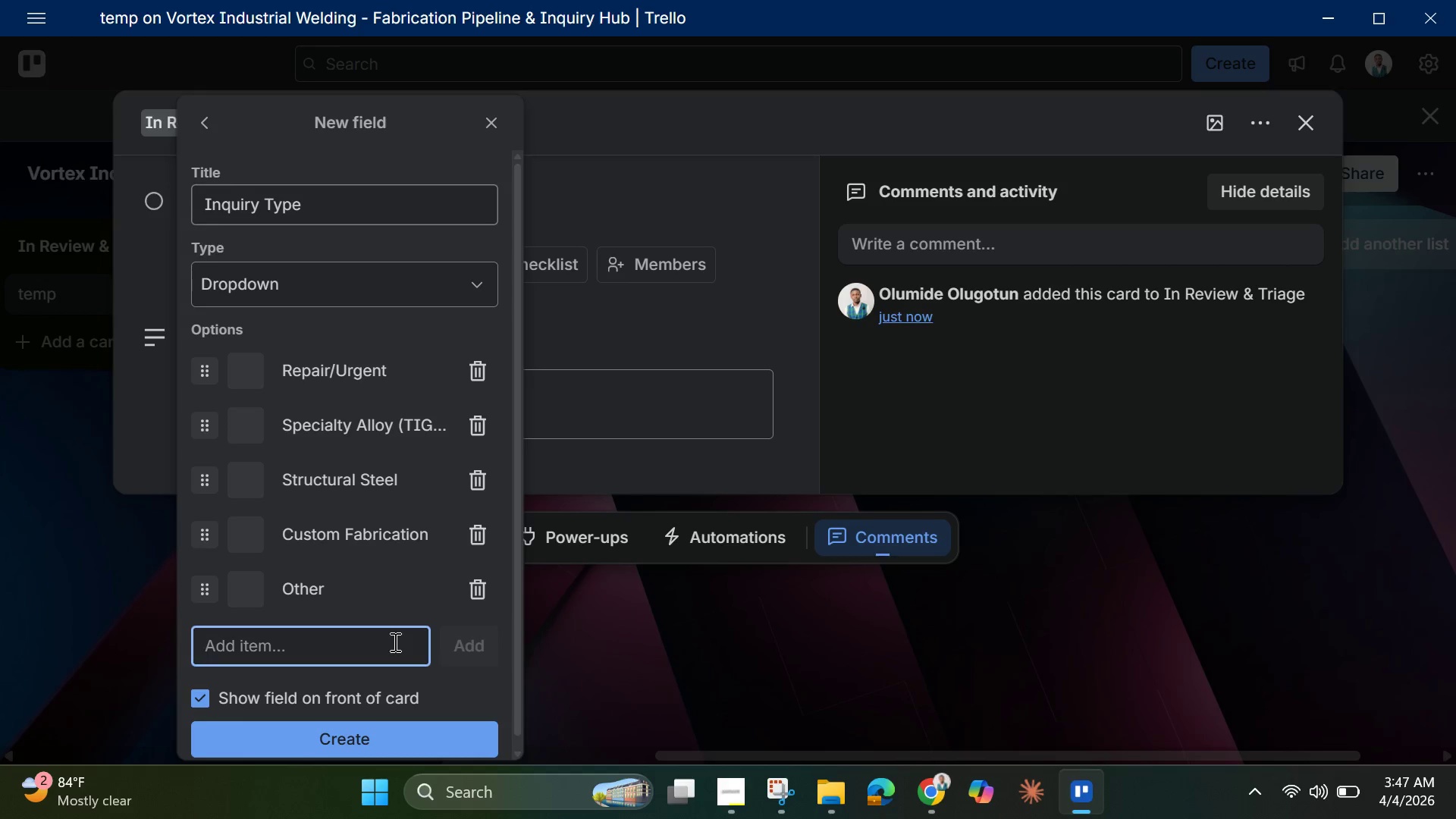 
wait(39.7)
 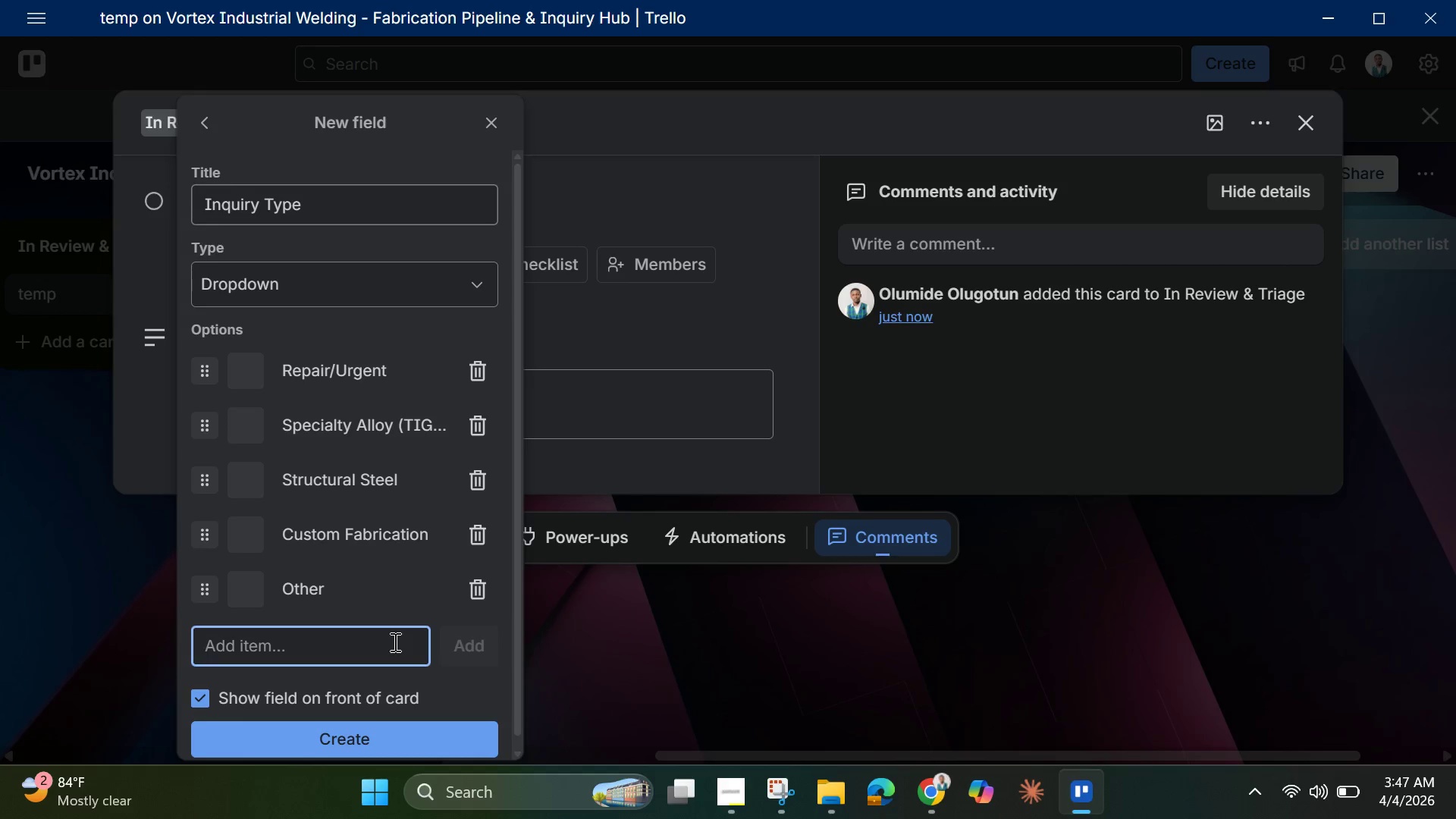 
left_click([411, 743])
 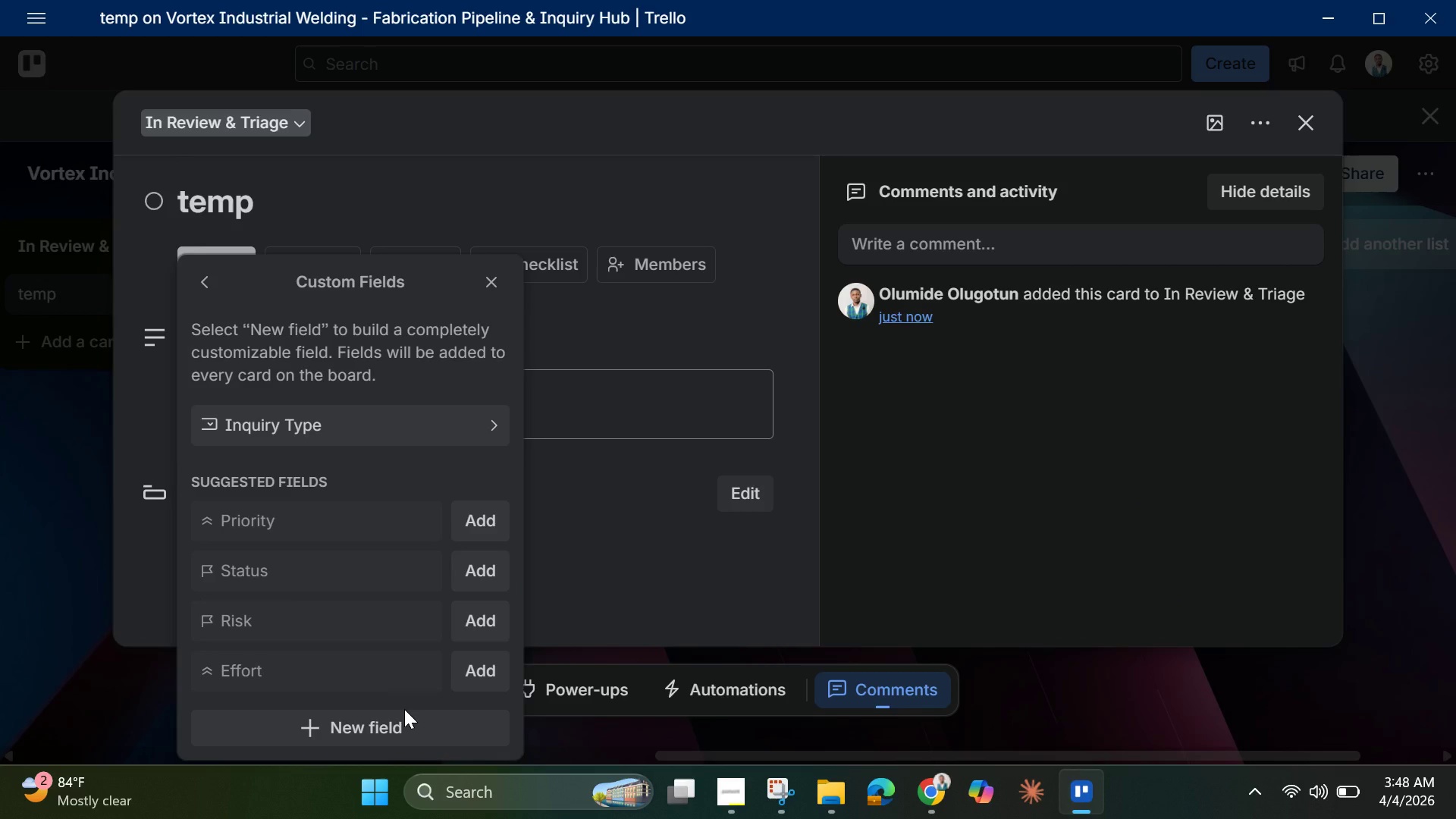 
wait(35.08)
 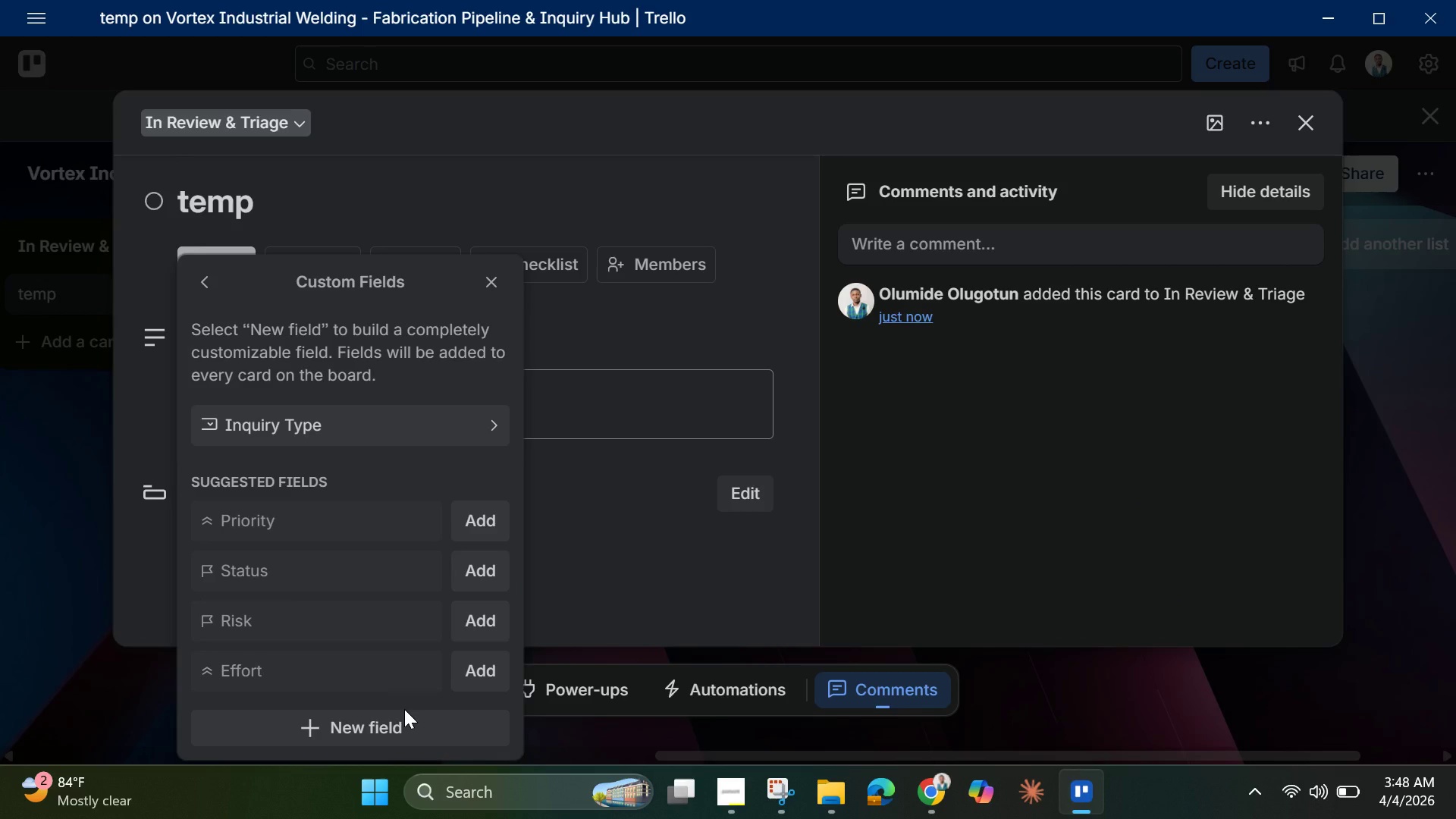 
left_click([488, 285])
 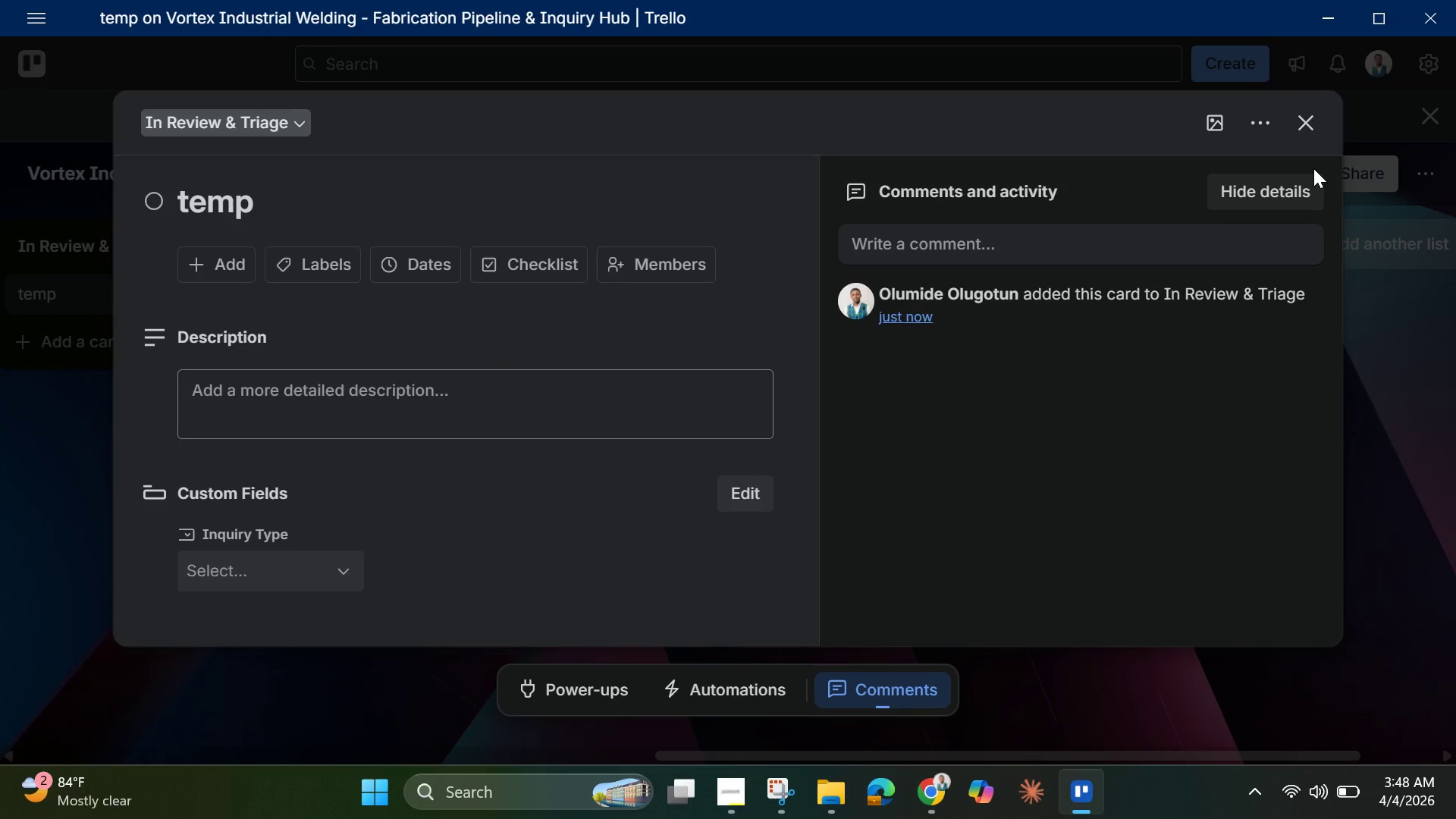 
wait(5.97)
 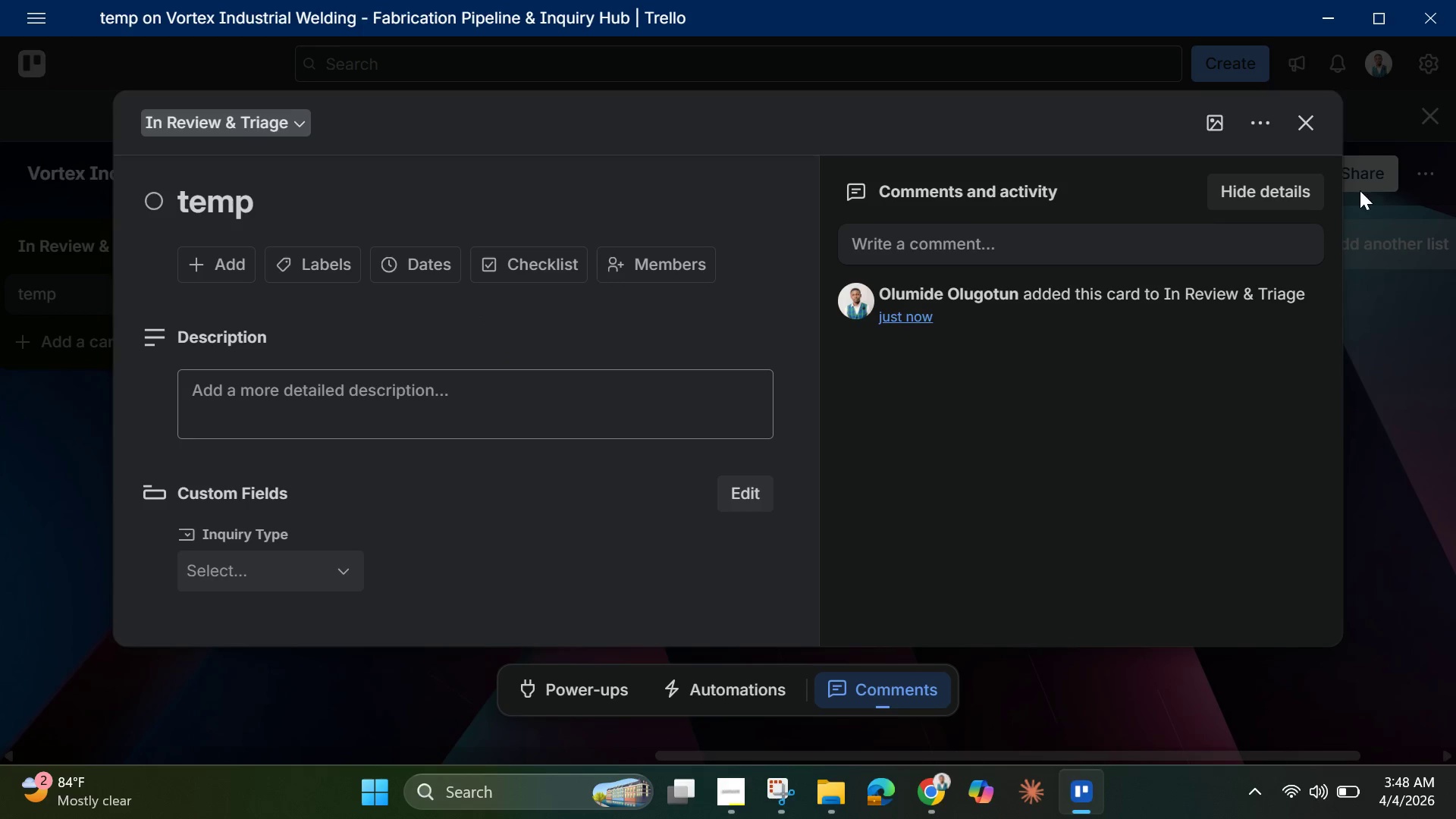 
left_click([1301, 127])
 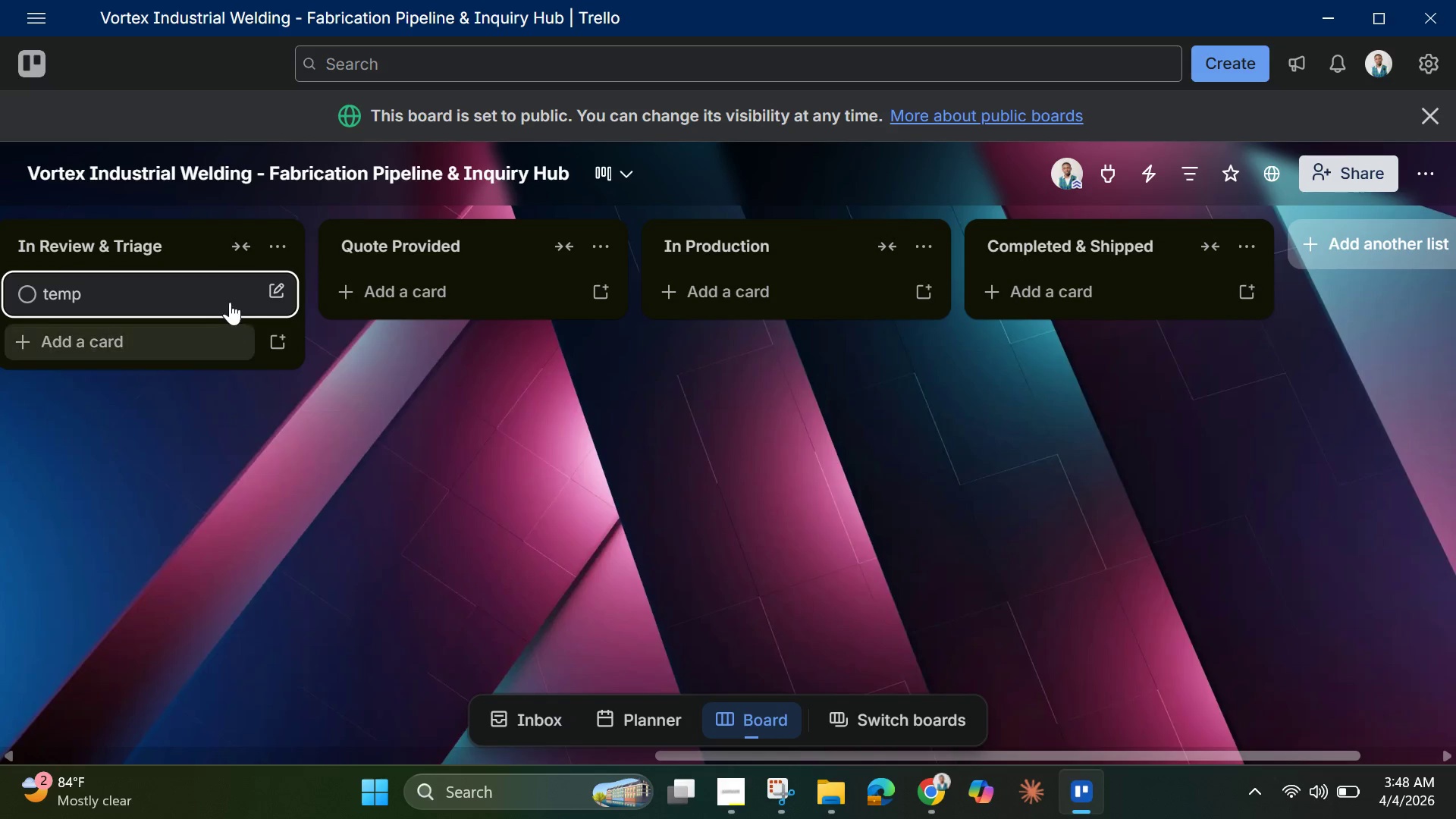 
left_click([230, 301])
 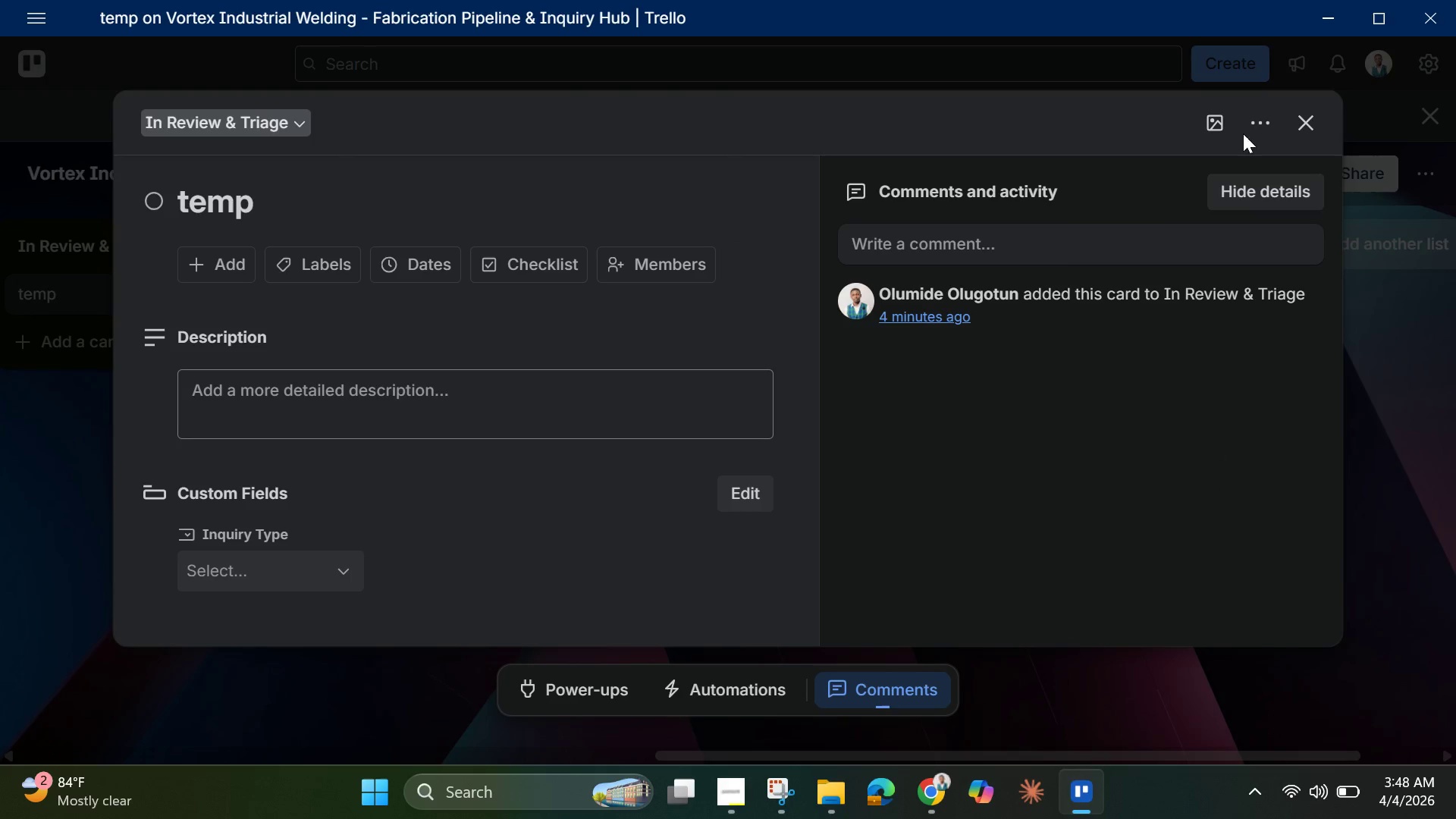 
left_click([1265, 121])
 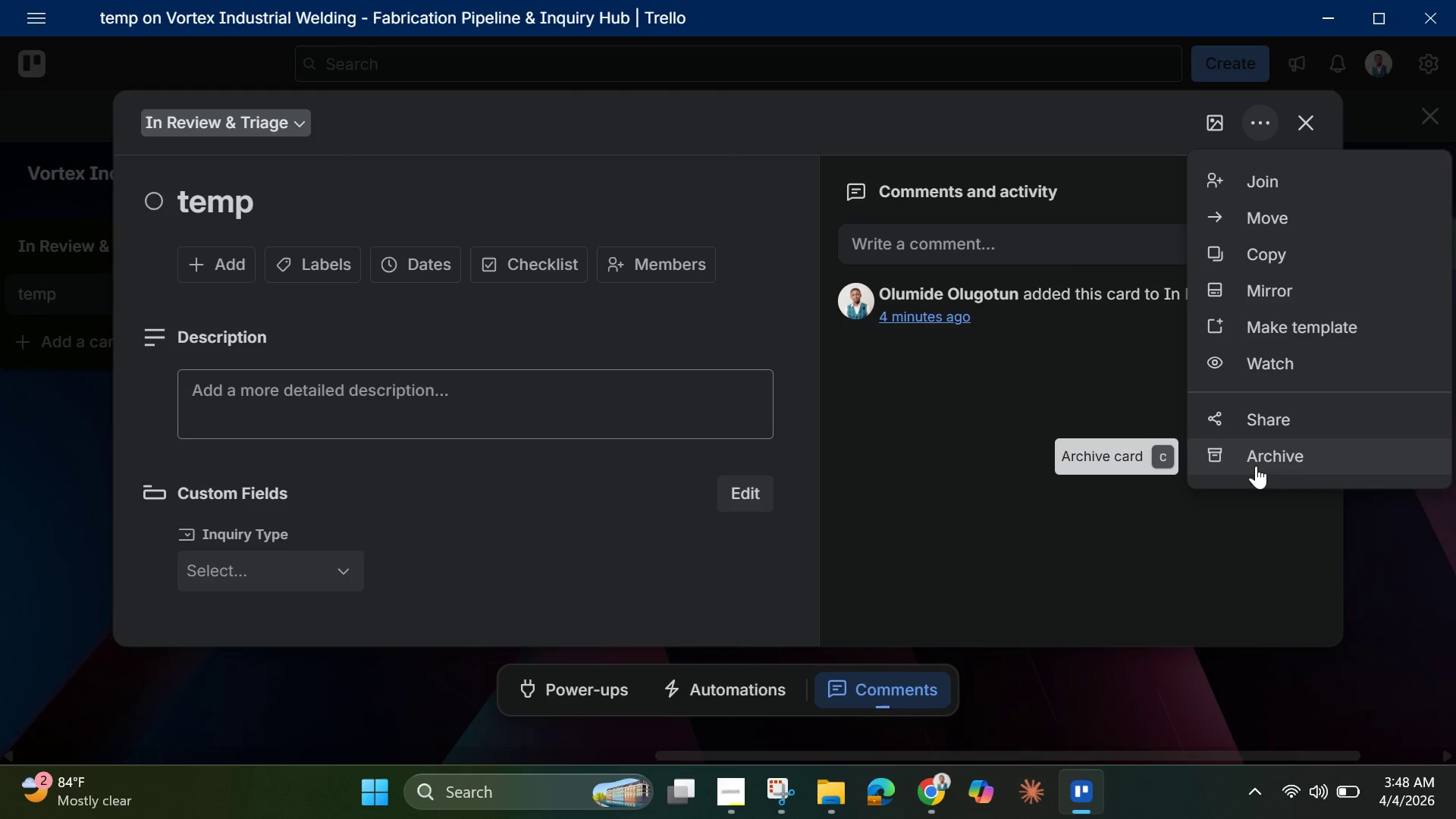 
left_click([1256, 466])
 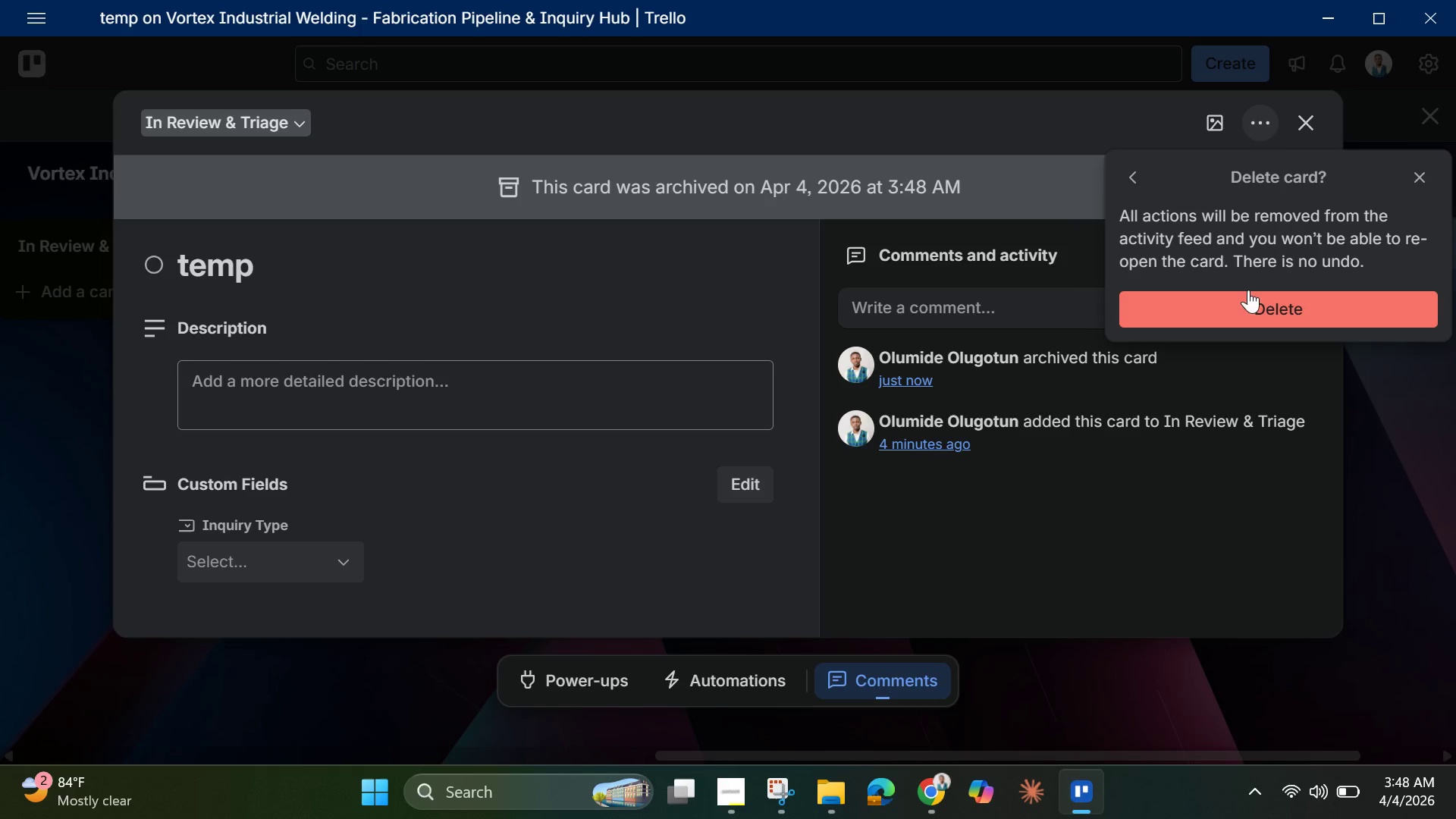 
left_click([1244, 308])
 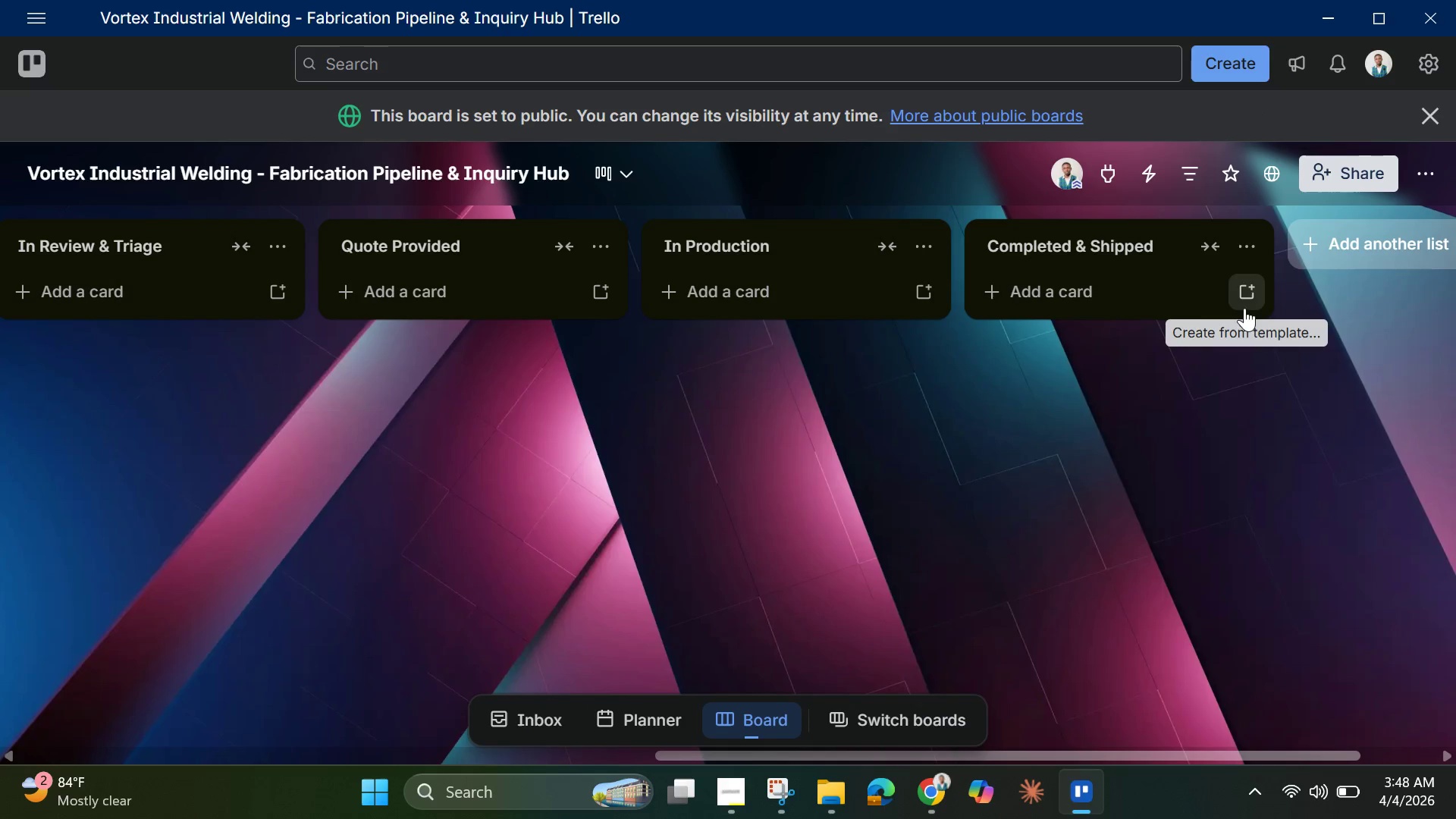 
wait(5.03)
 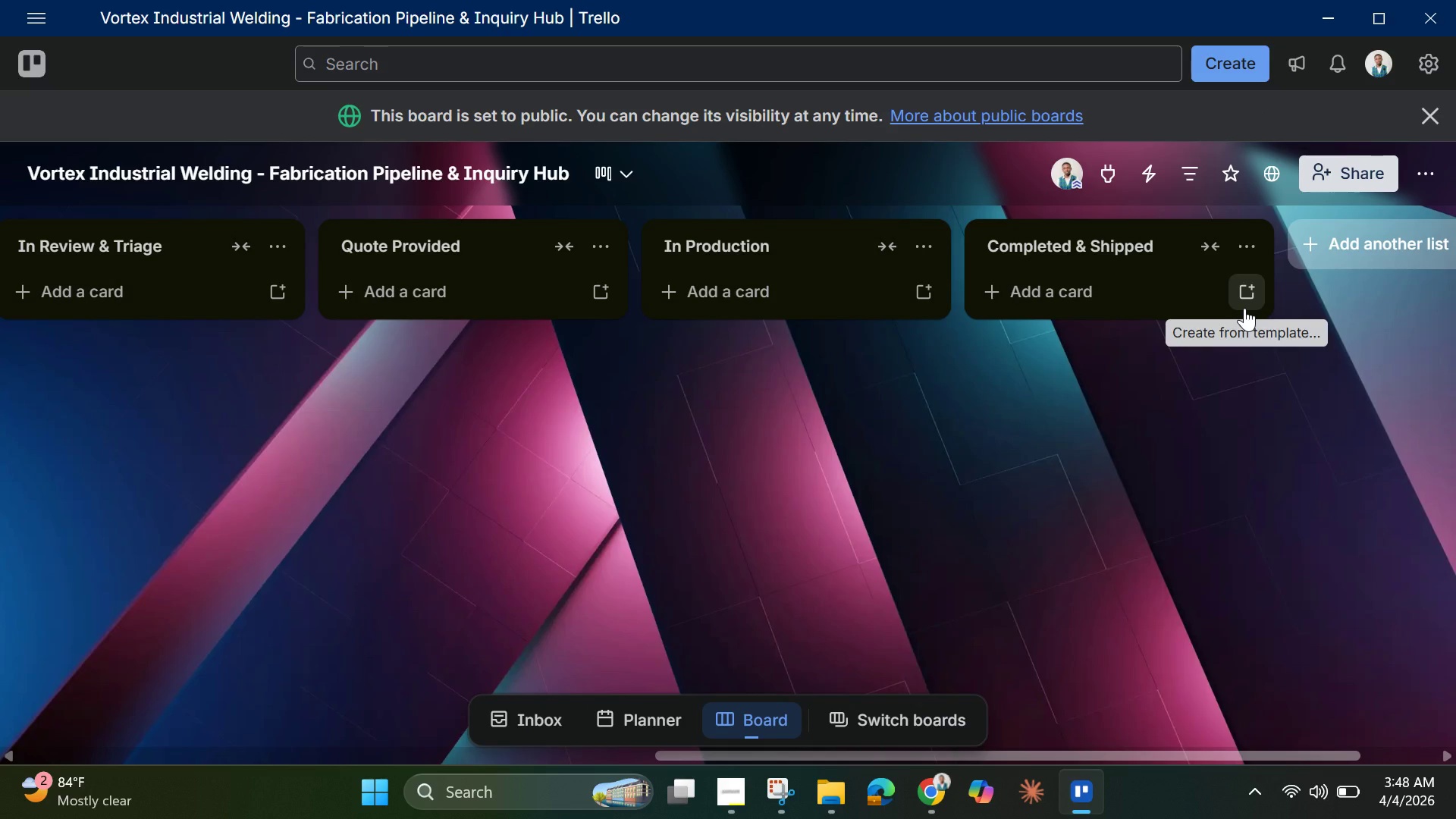 
left_click([1436, 166])
 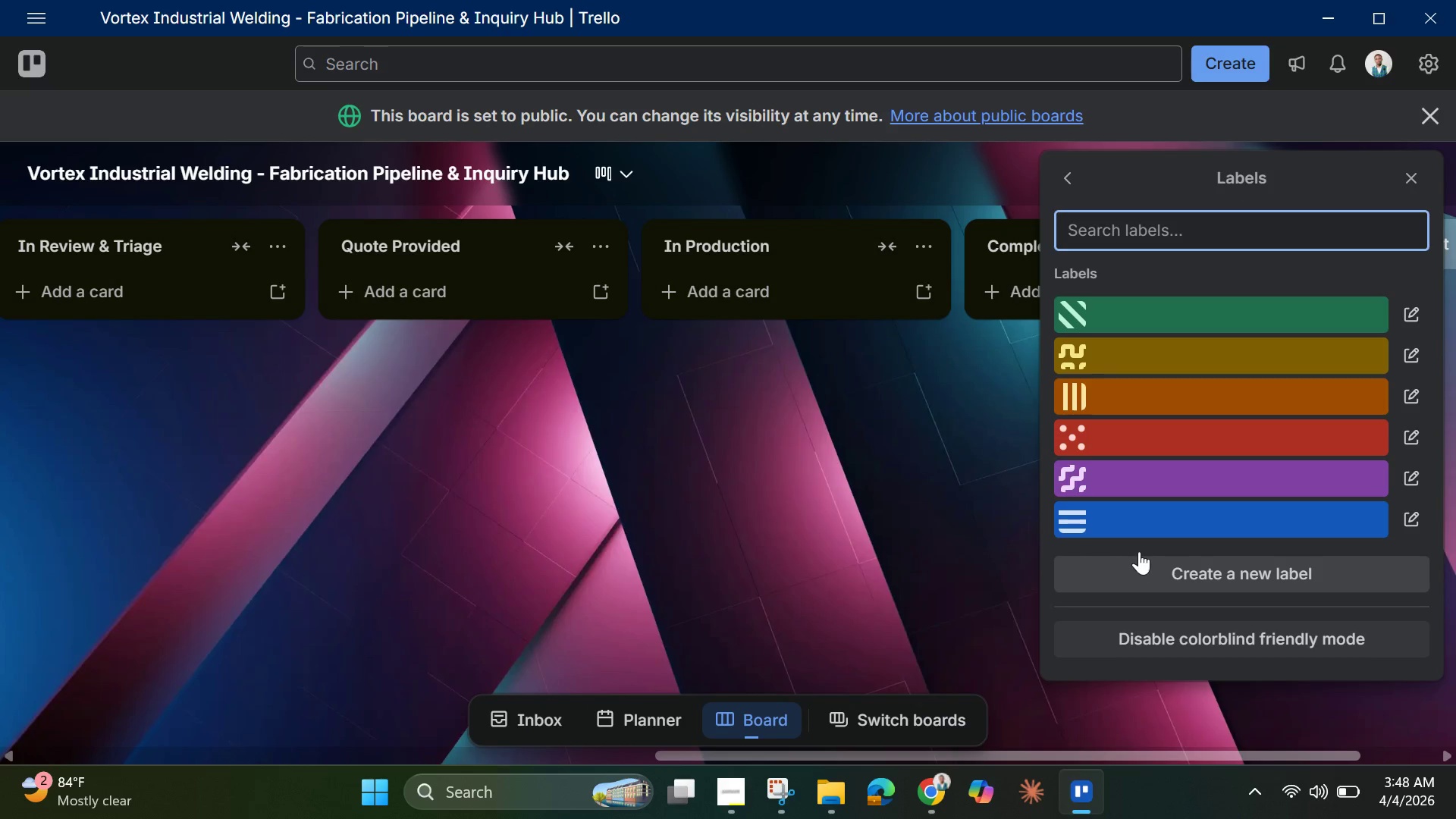 
mouse_move([1141, 483])
 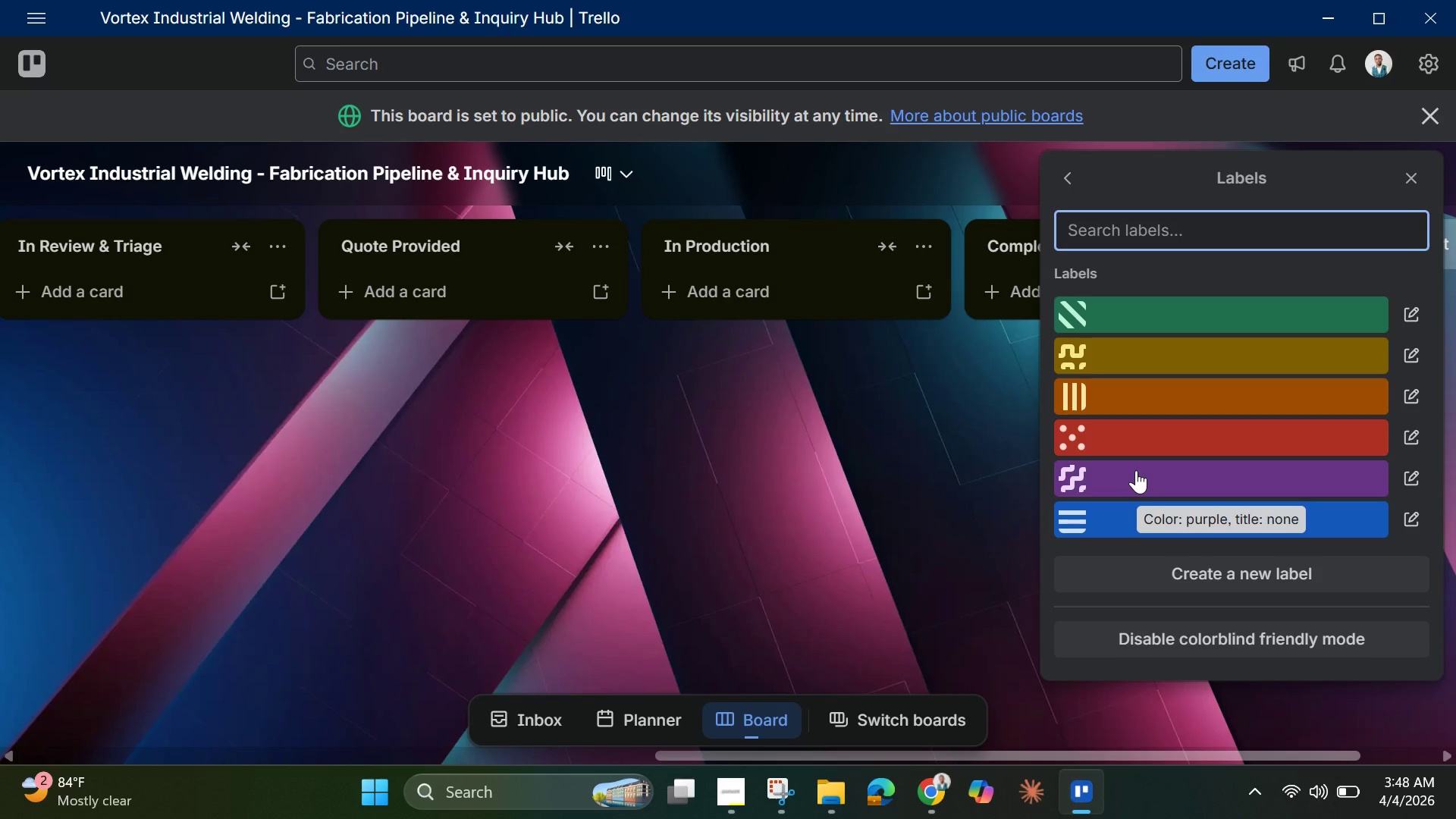 
mouse_move([1132, 450])
 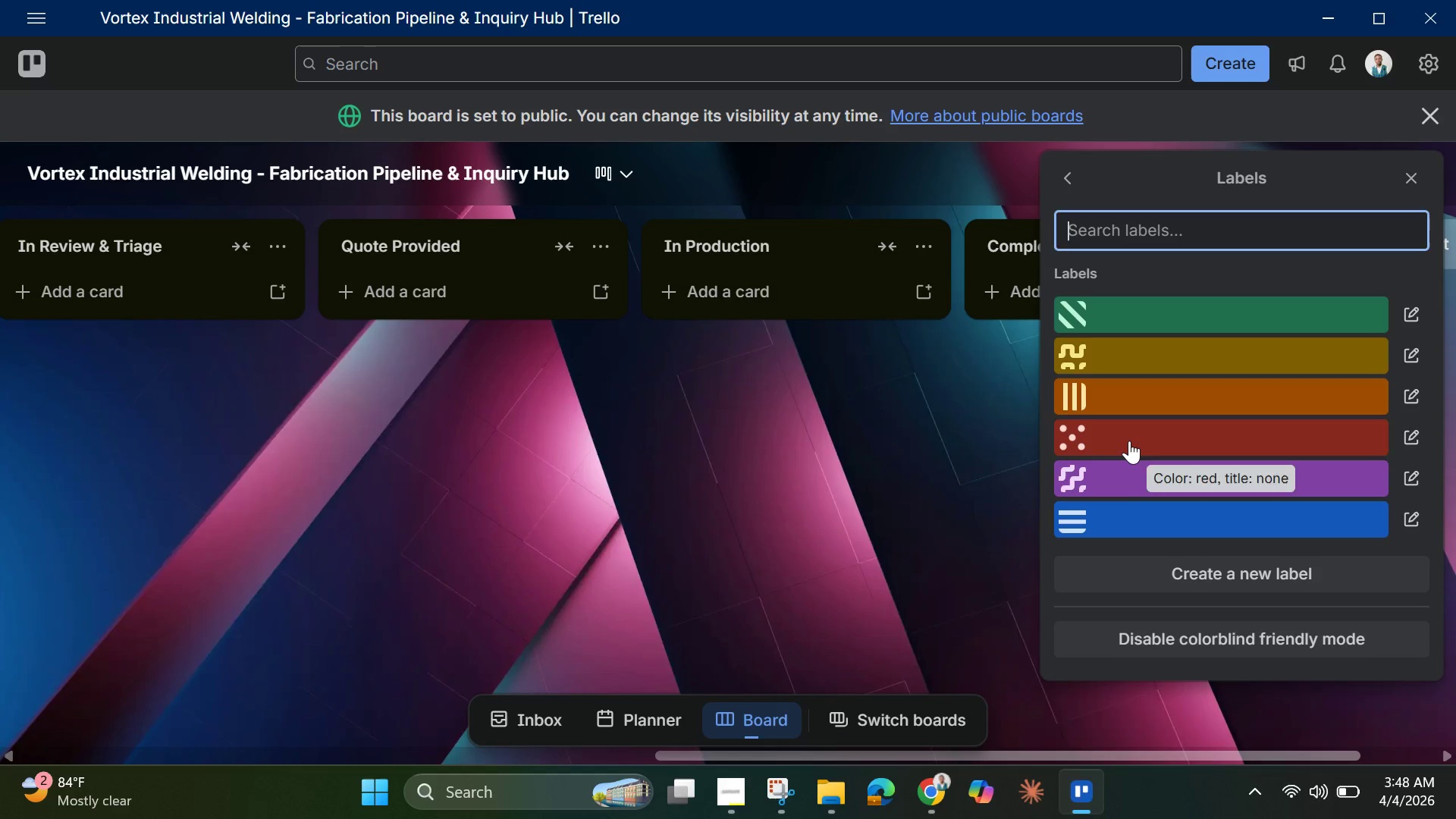 
left_click([1129, 441])
 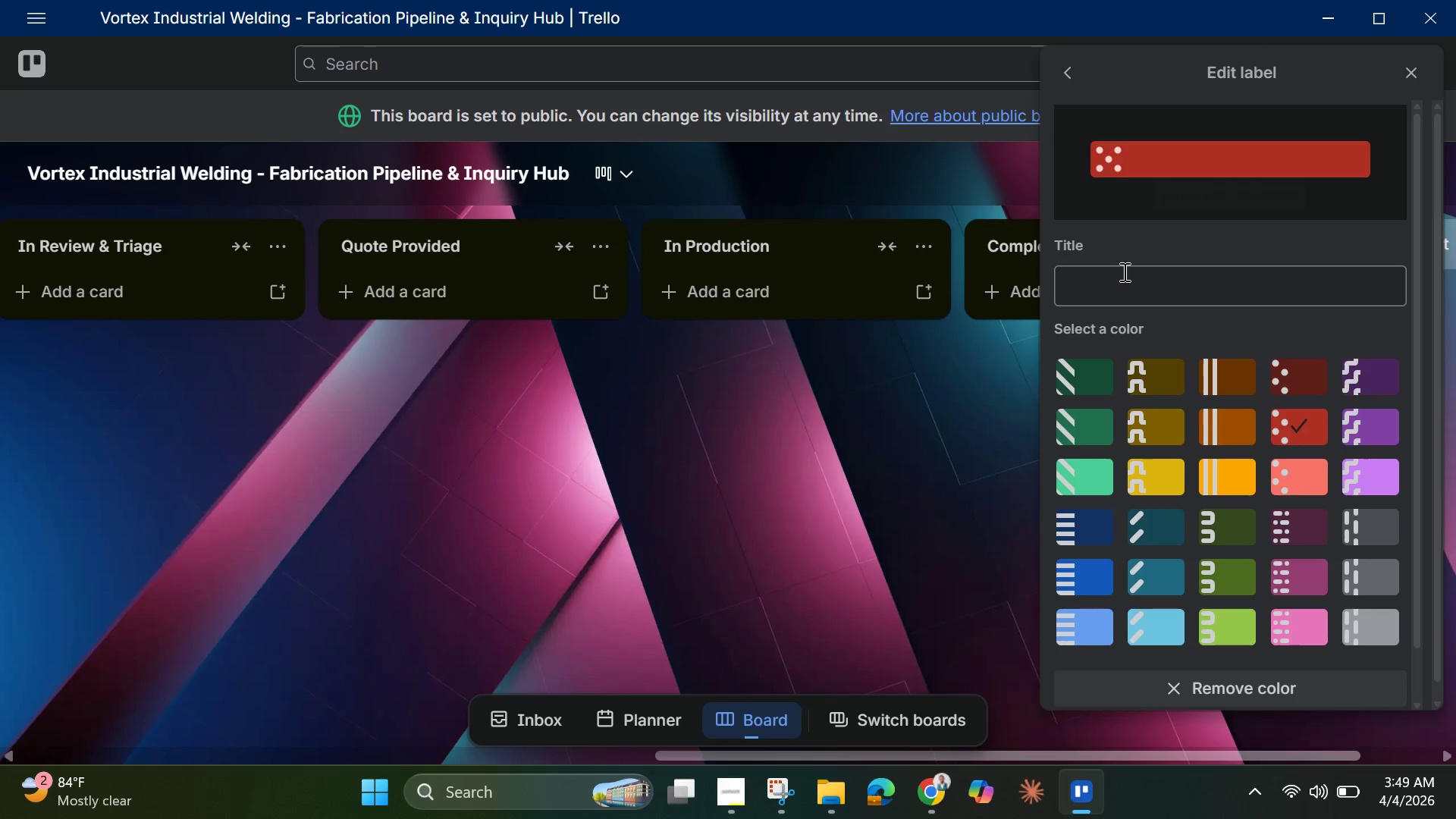 
left_click([1115, 279])
 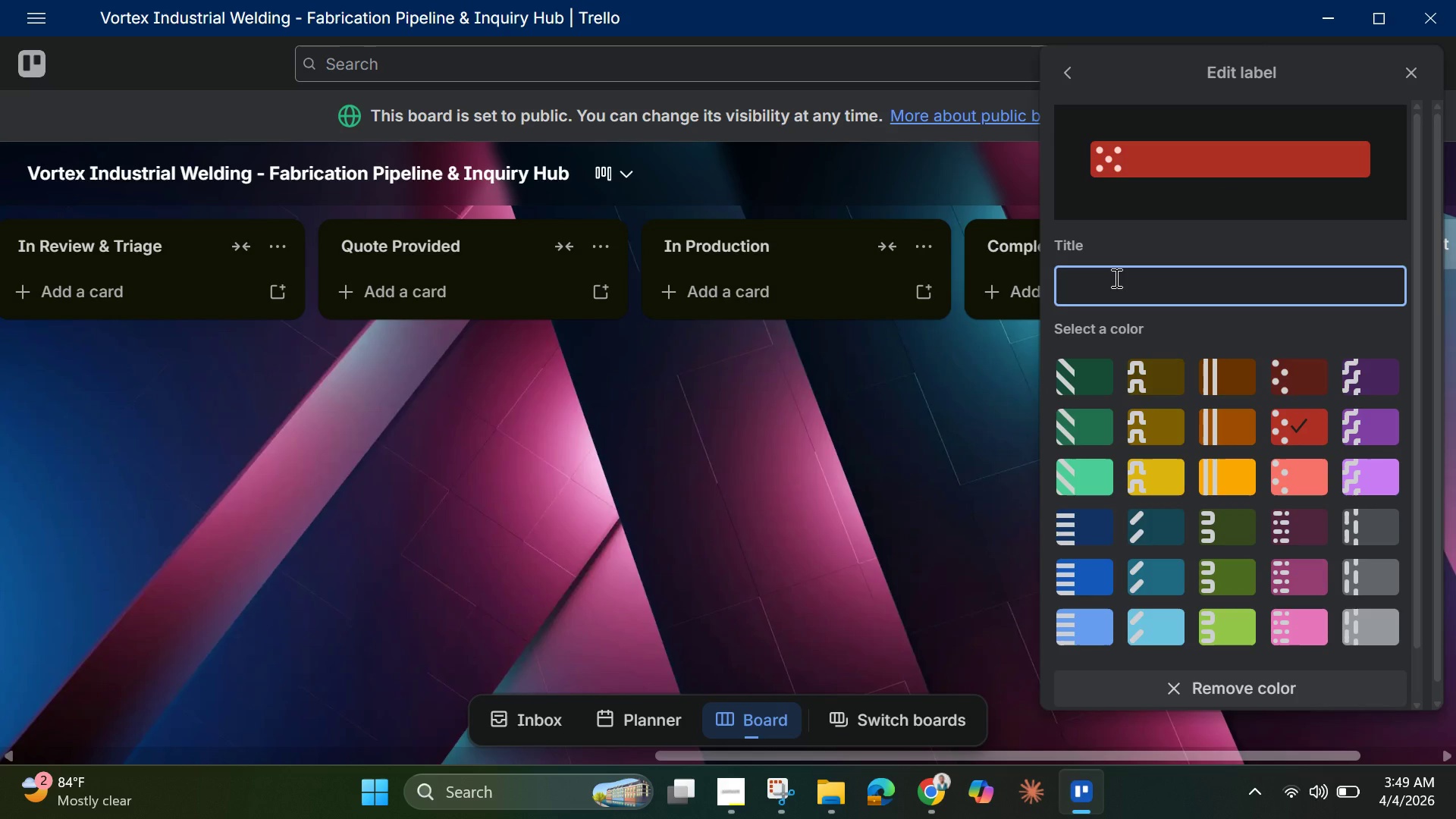 
type(URGEM)
key(Backspace)
type(M)
key(Backspace)
type(NT - EM)
key(Backspace)
type(mrgency RE)
key(Backspace)
type(epair)
 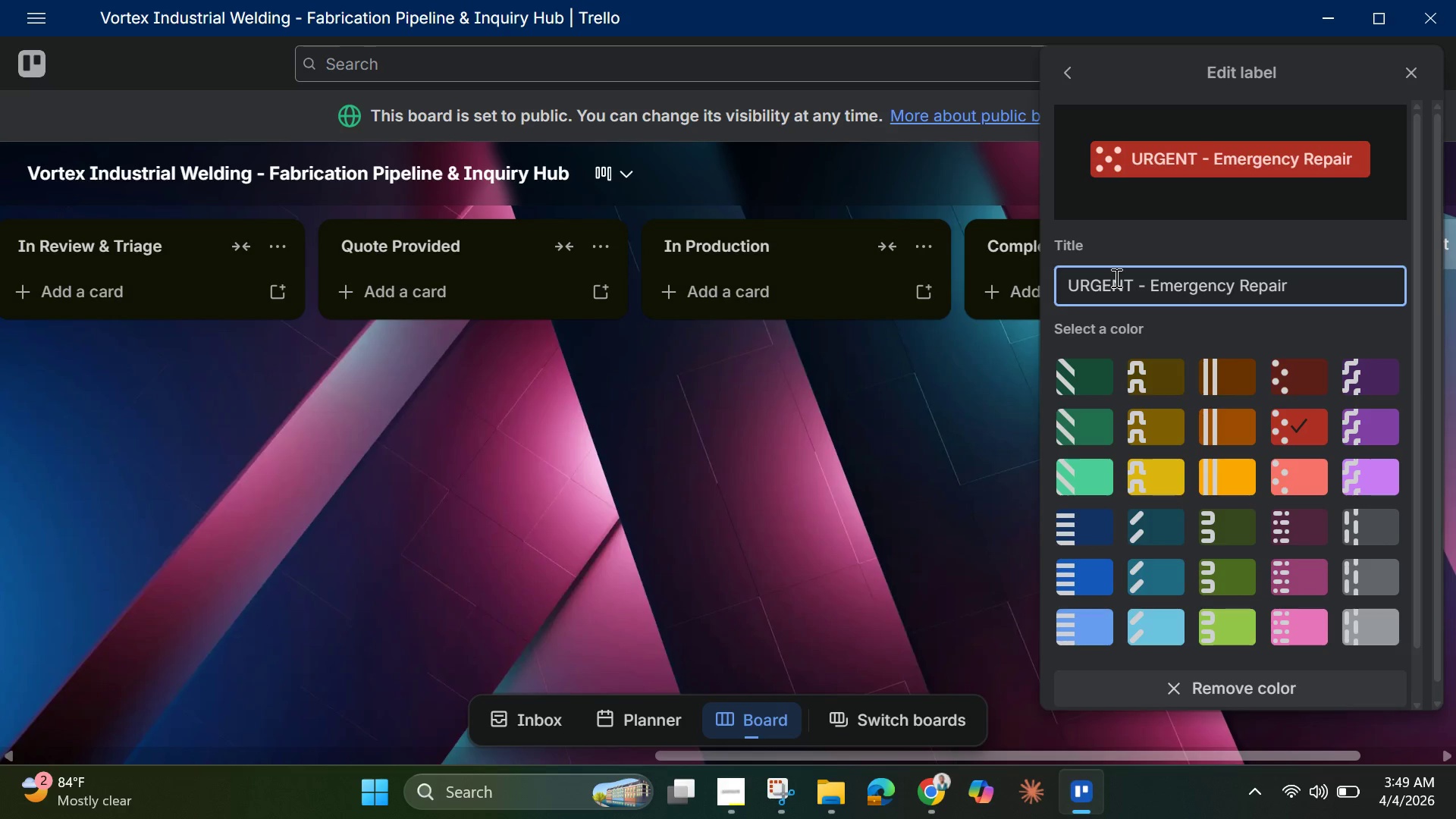 
key(Enter)
 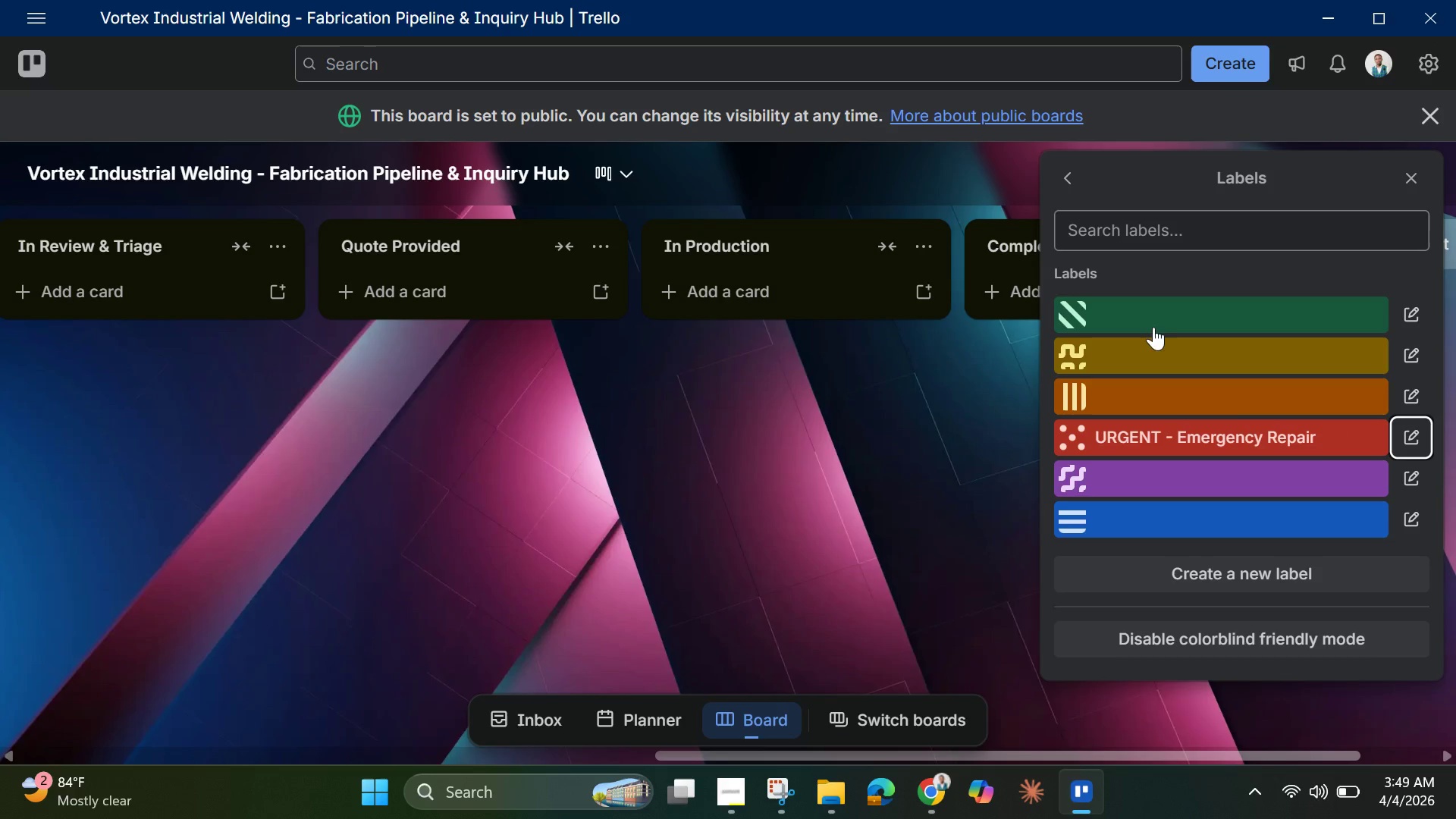 
left_click([1174, 342])
 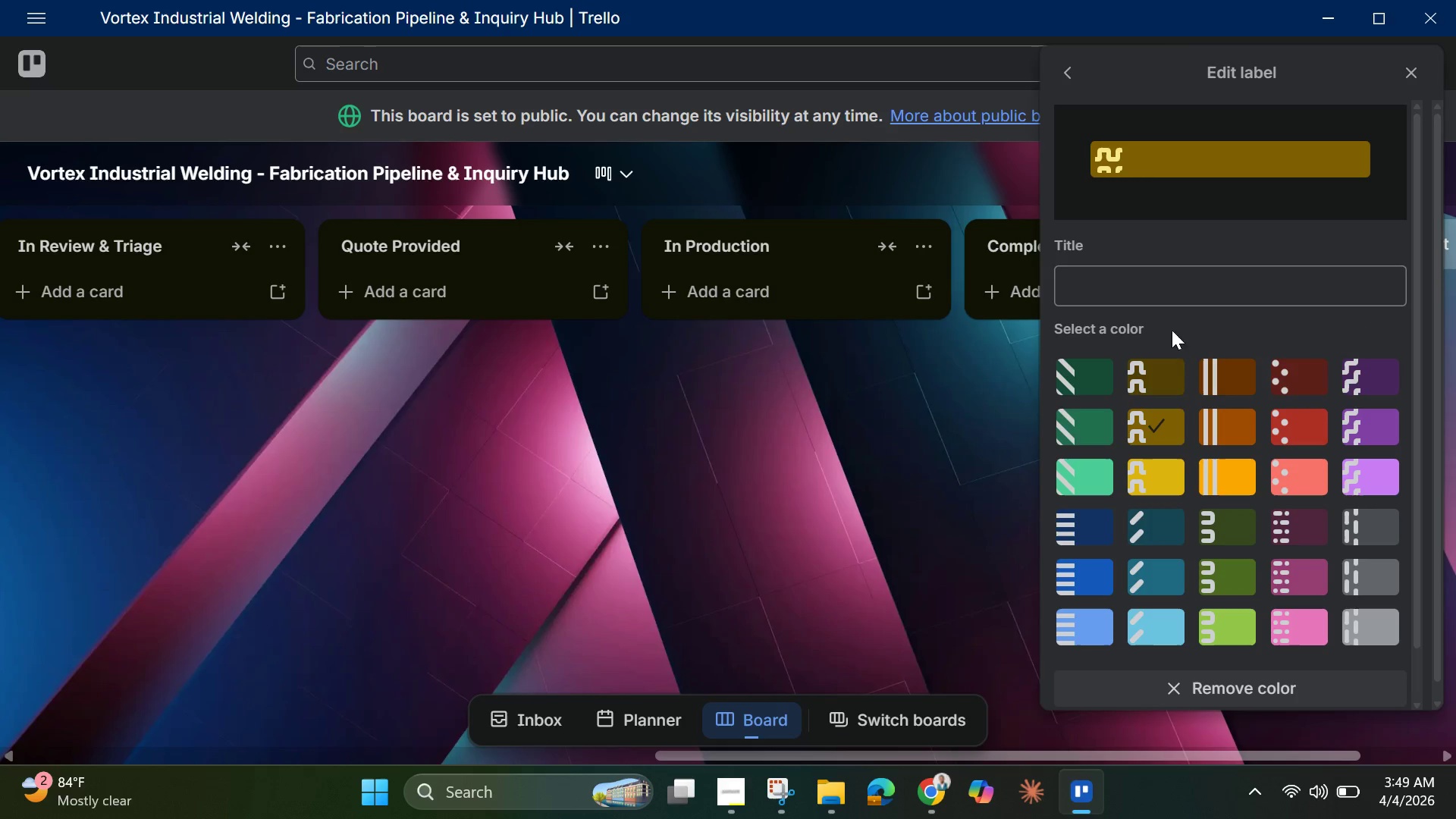 
mouse_move([1119, 172])
 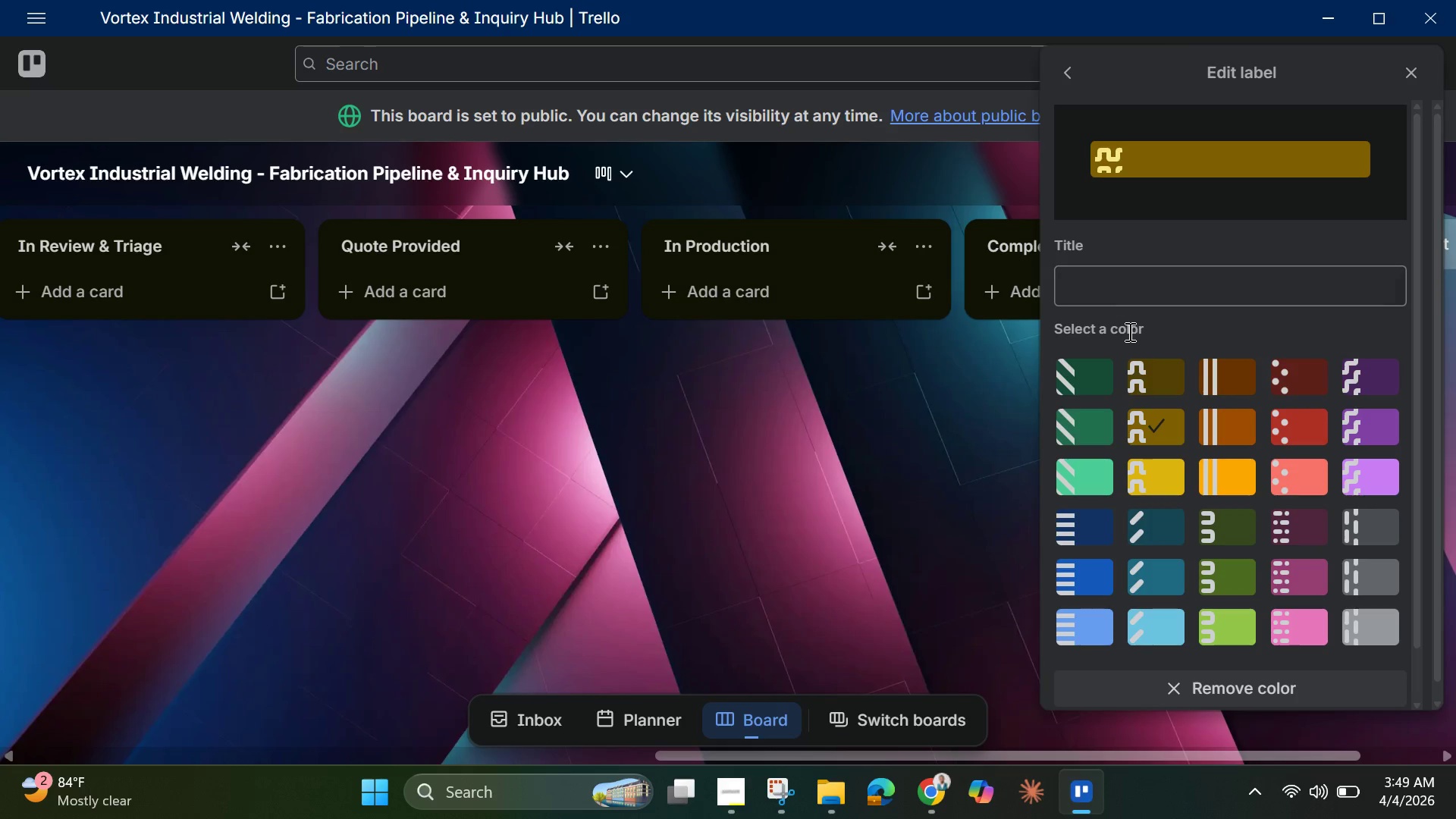 
mouse_move([1222, 425])
 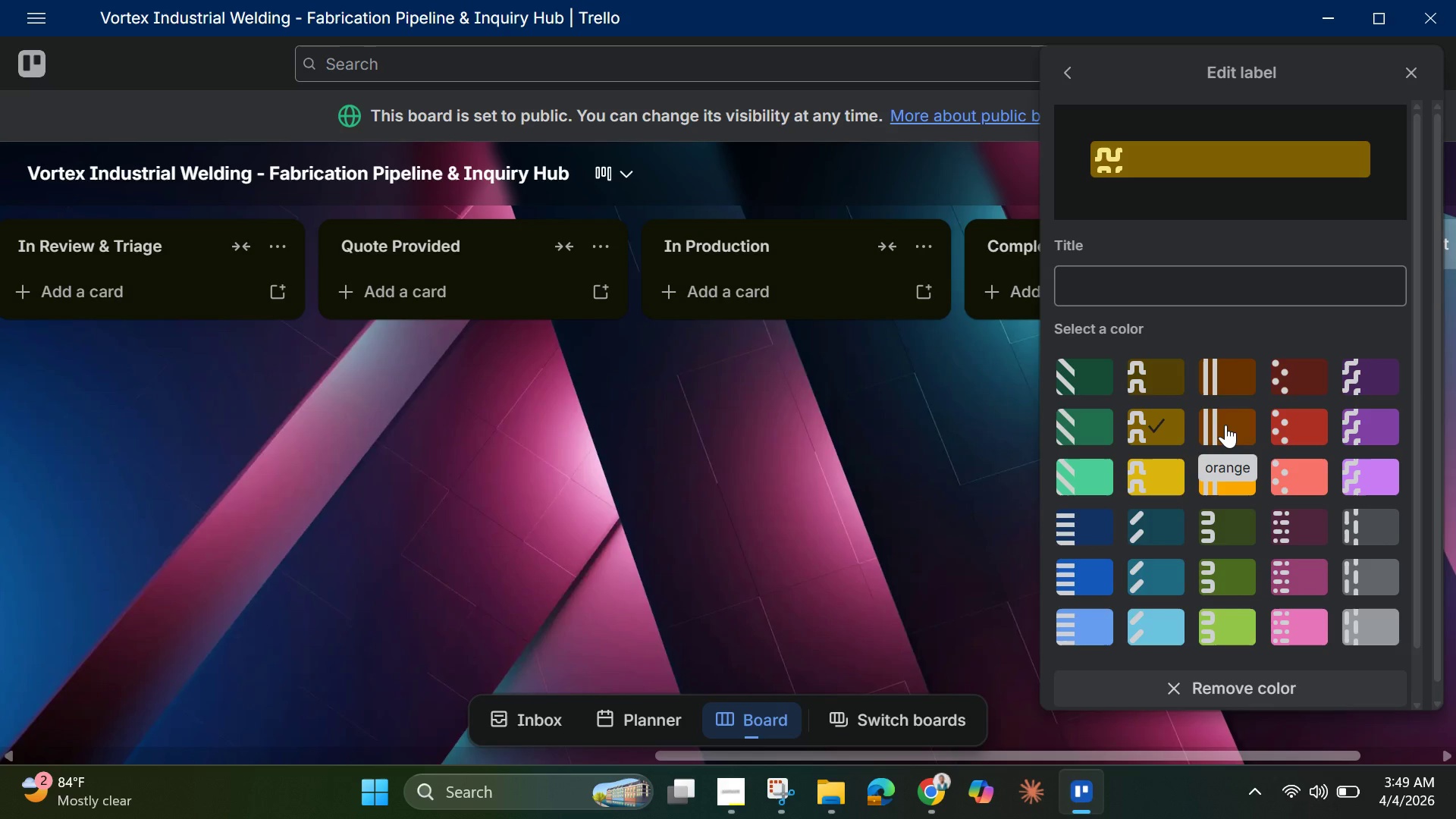 
left_click([1225, 425])
 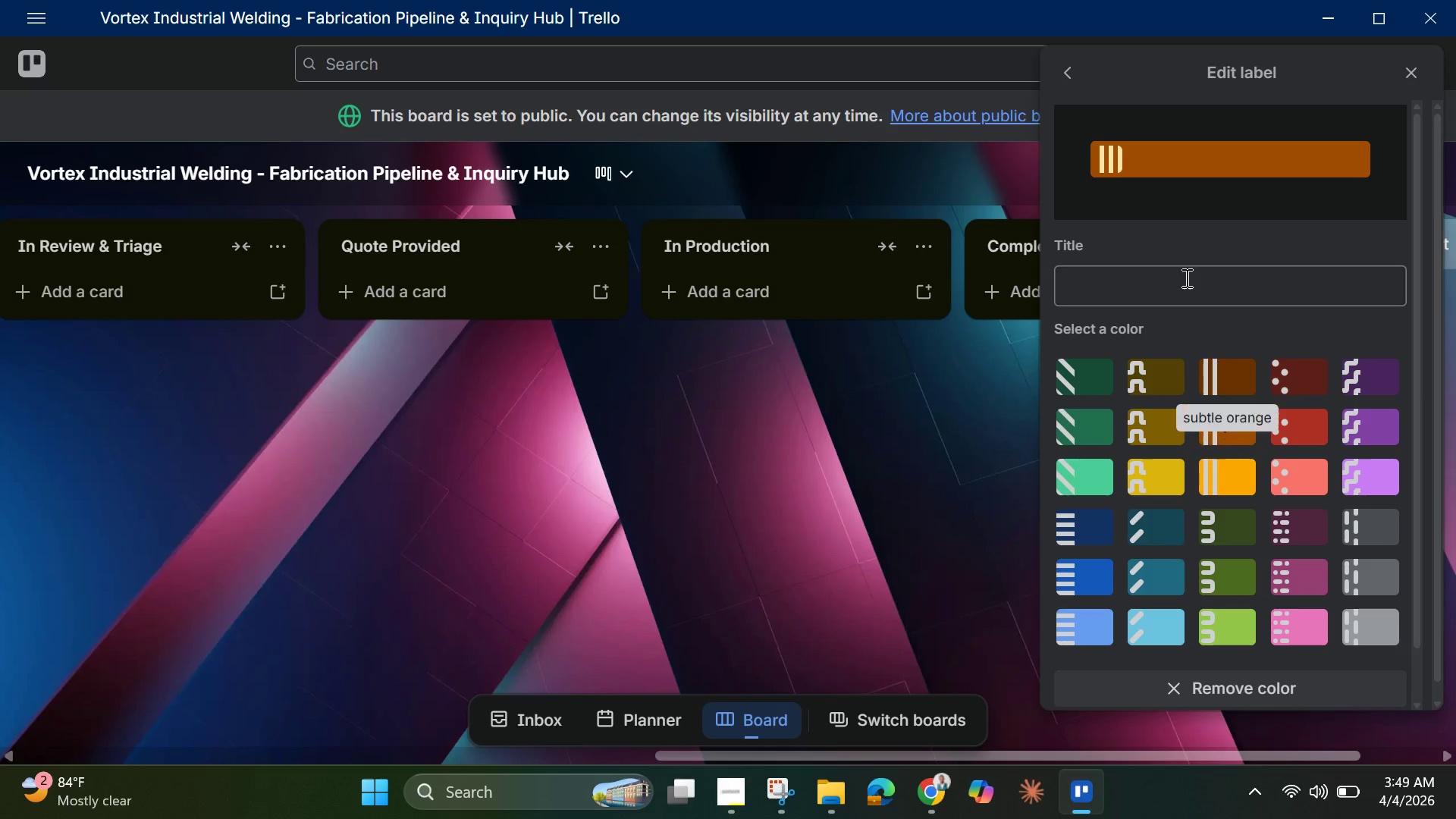 
left_click([1185, 278])
 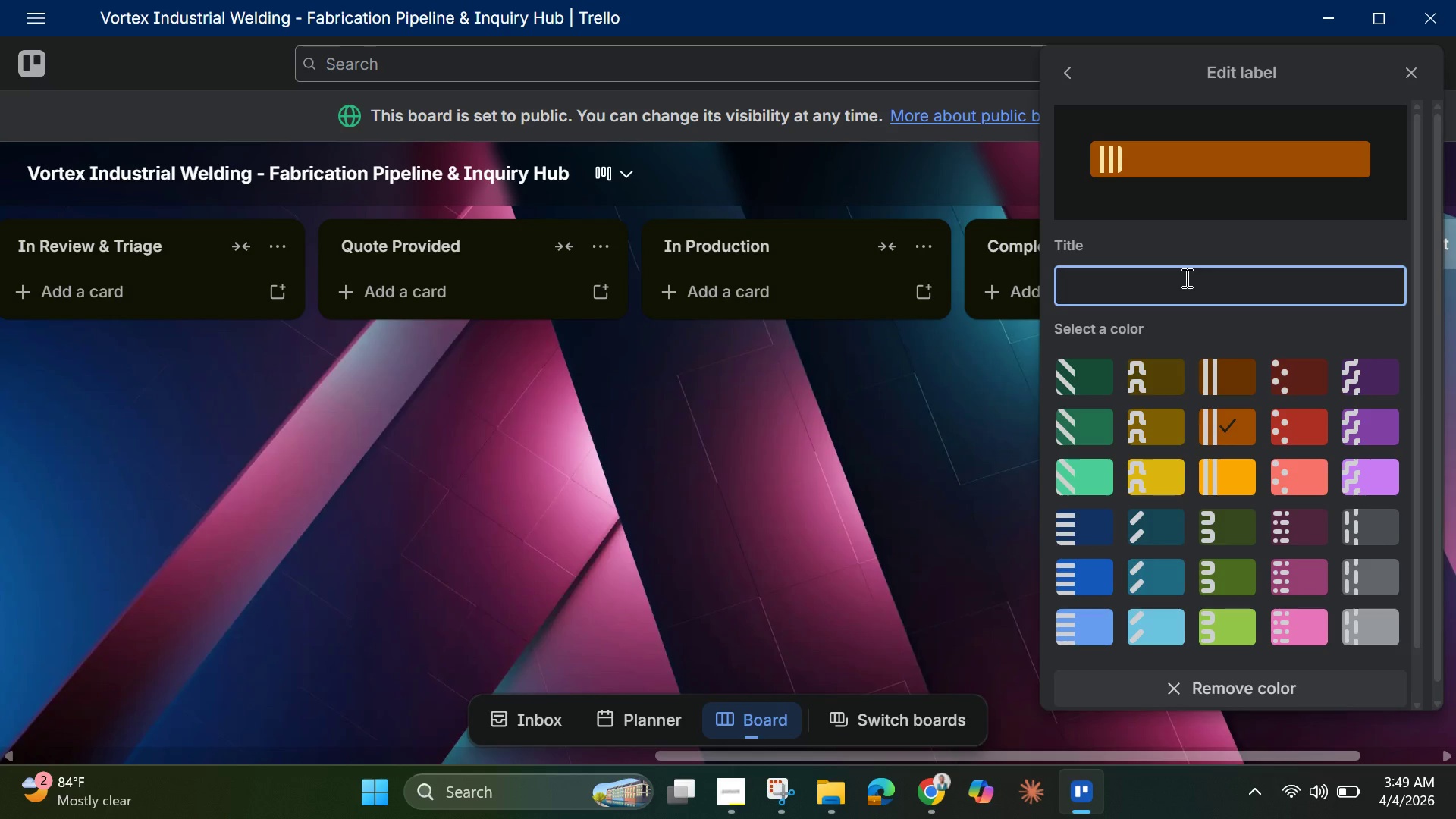 
type(HI)
key(Backspace)
type(igh Priority)
 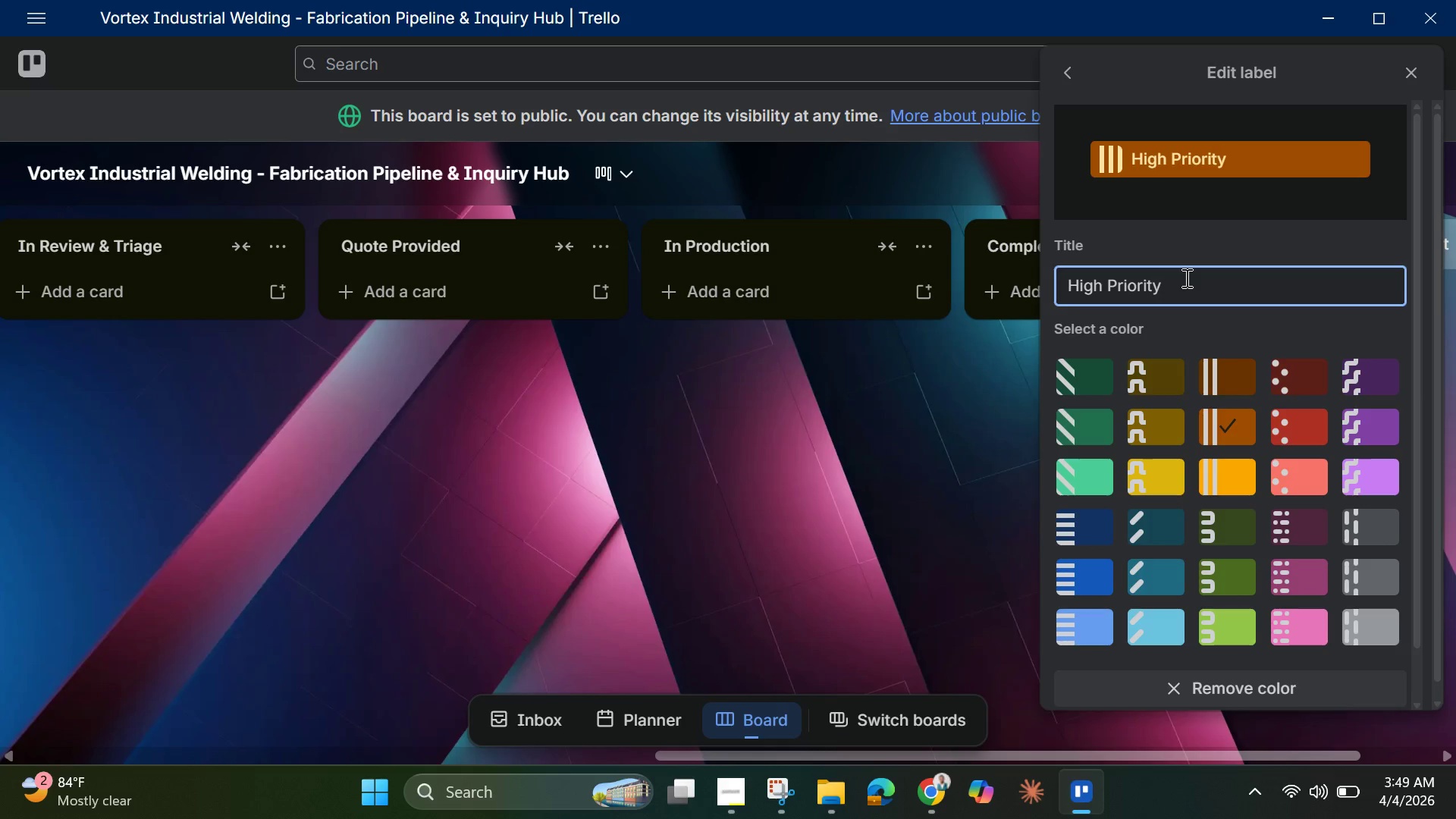 
key(Enter)
 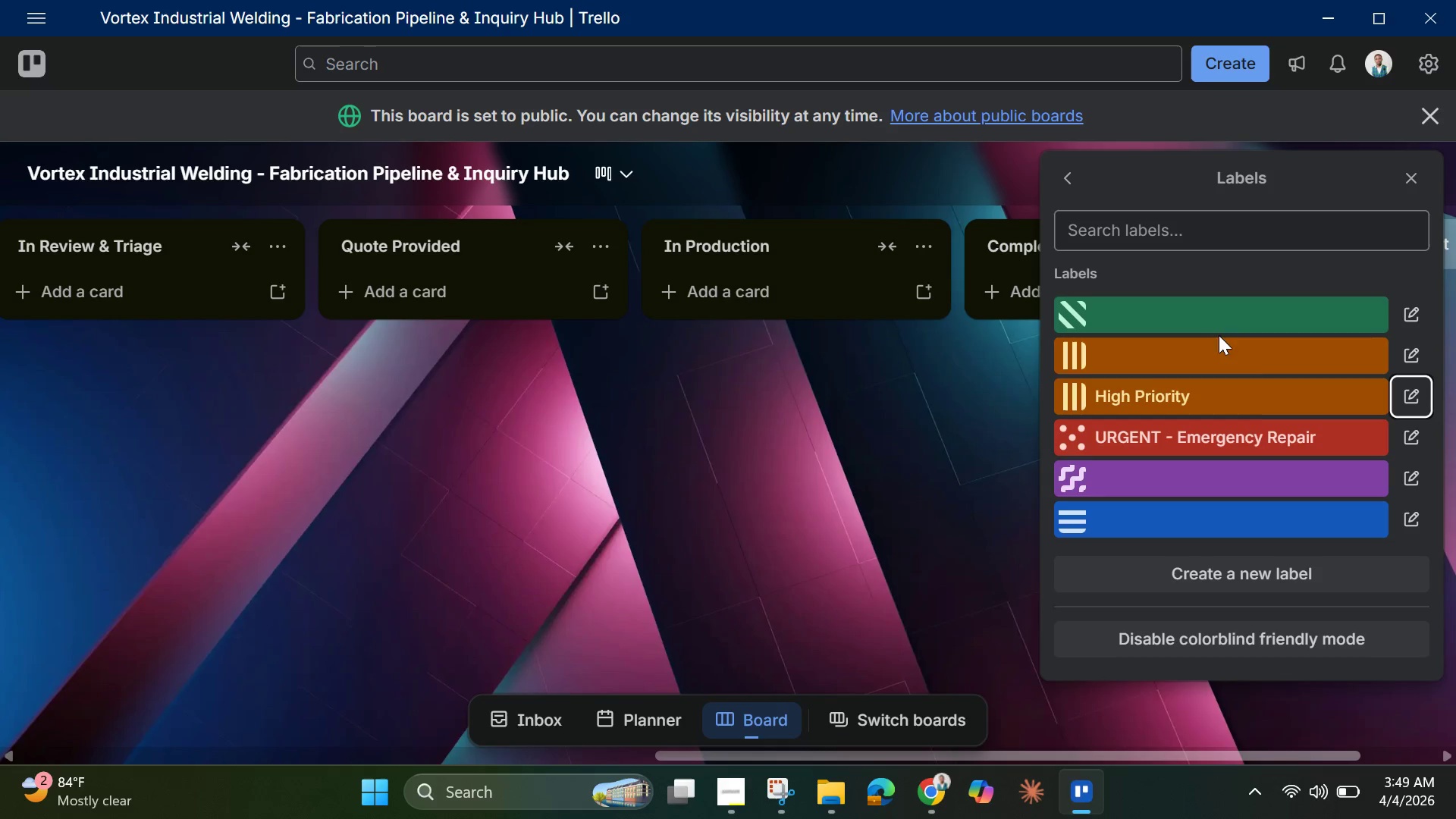 
left_click([1225, 527])
 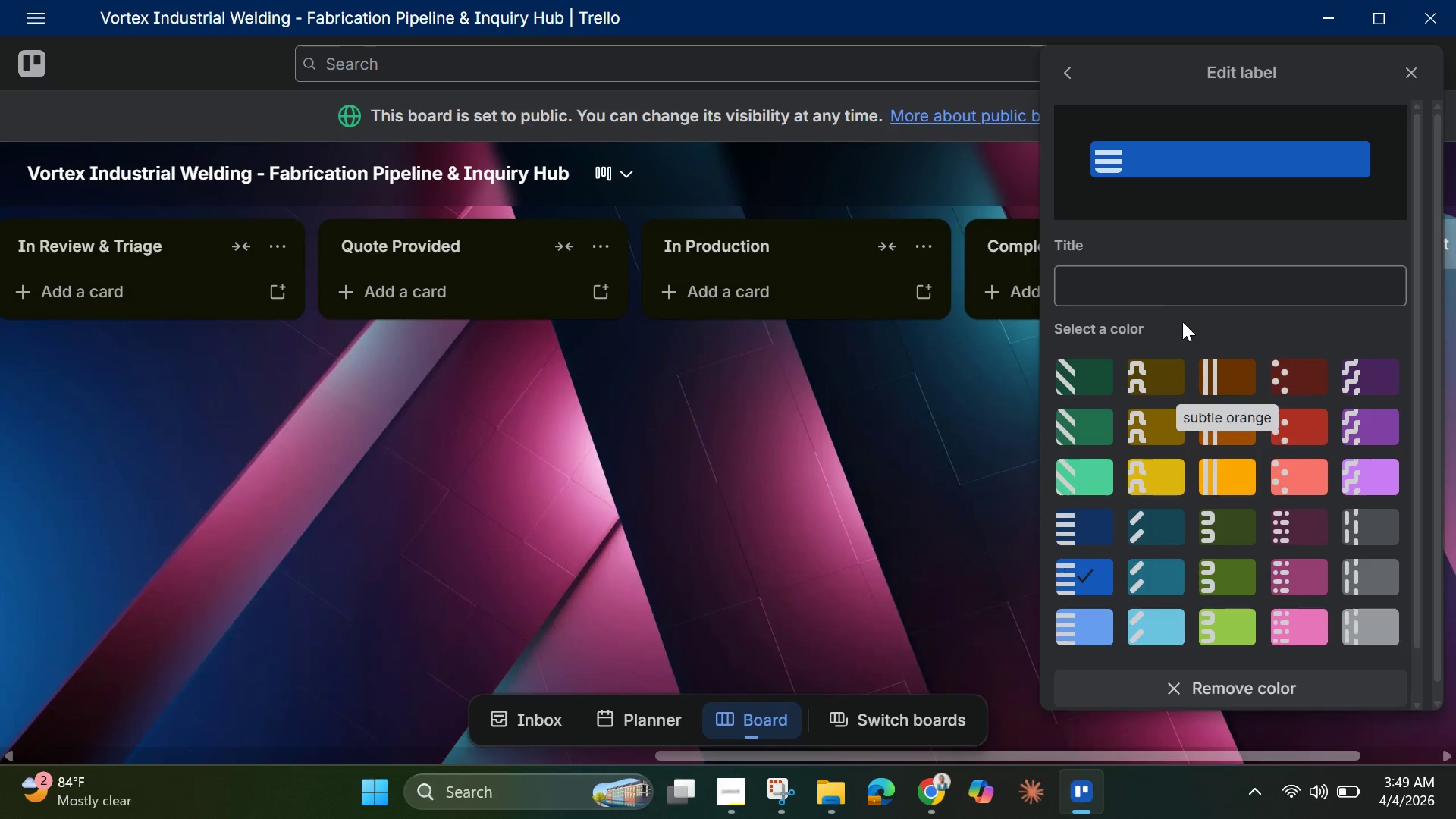 
left_click([1169, 291])
 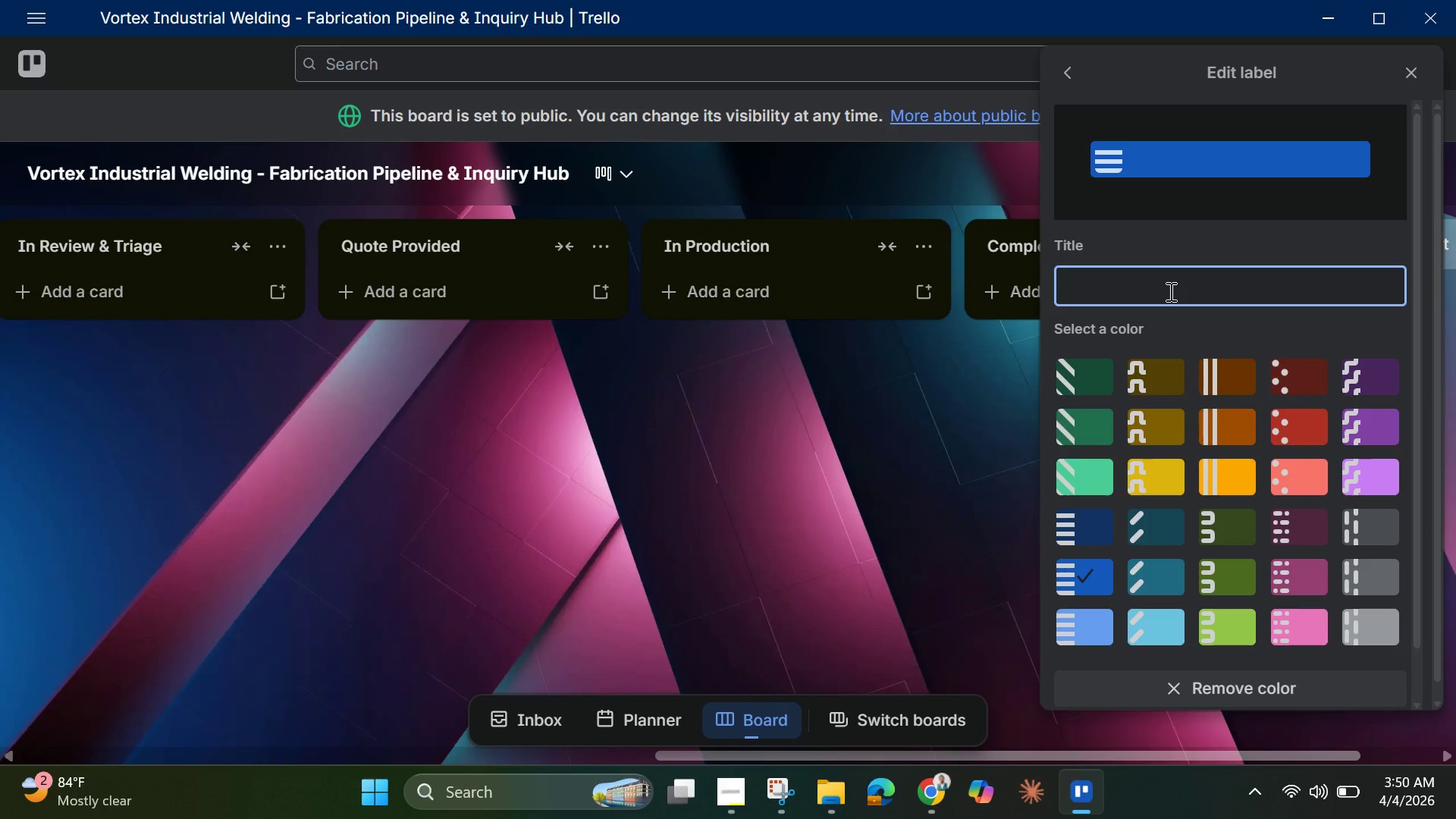 
type(I)
key(Backspace)
type(TIG Welding)
 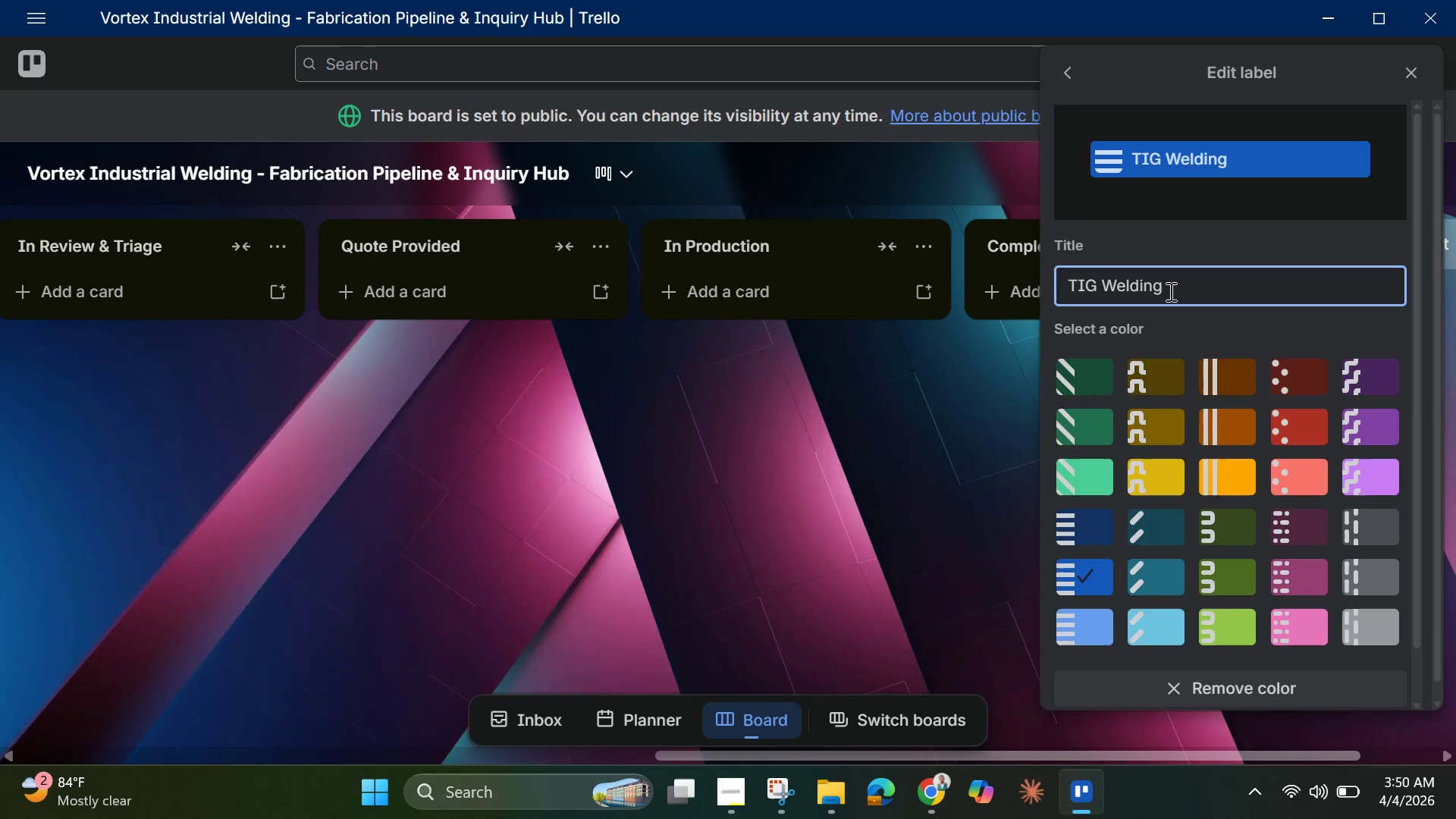 
key(Enter)
 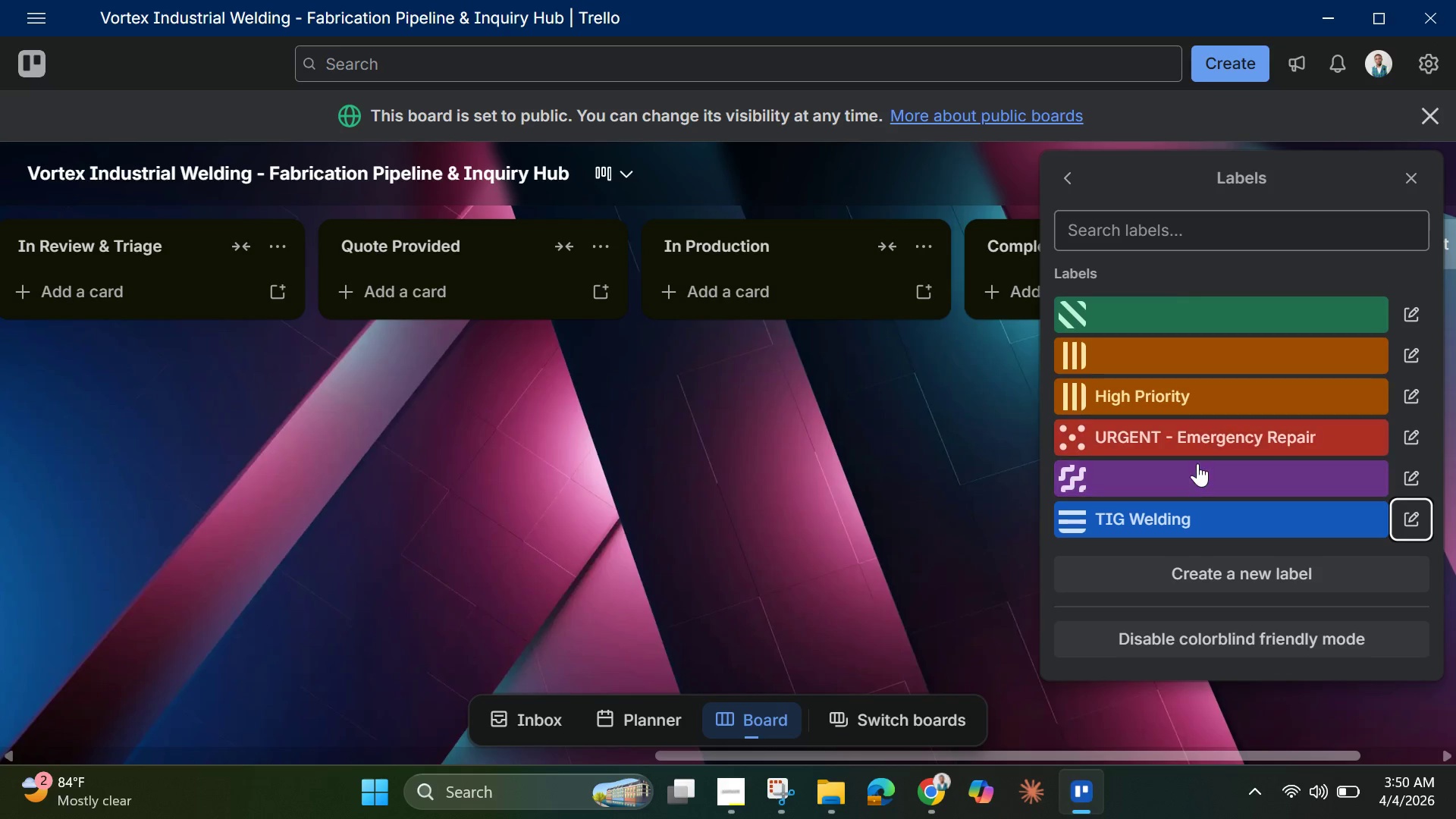 
mouse_move([1165, 305])
 